 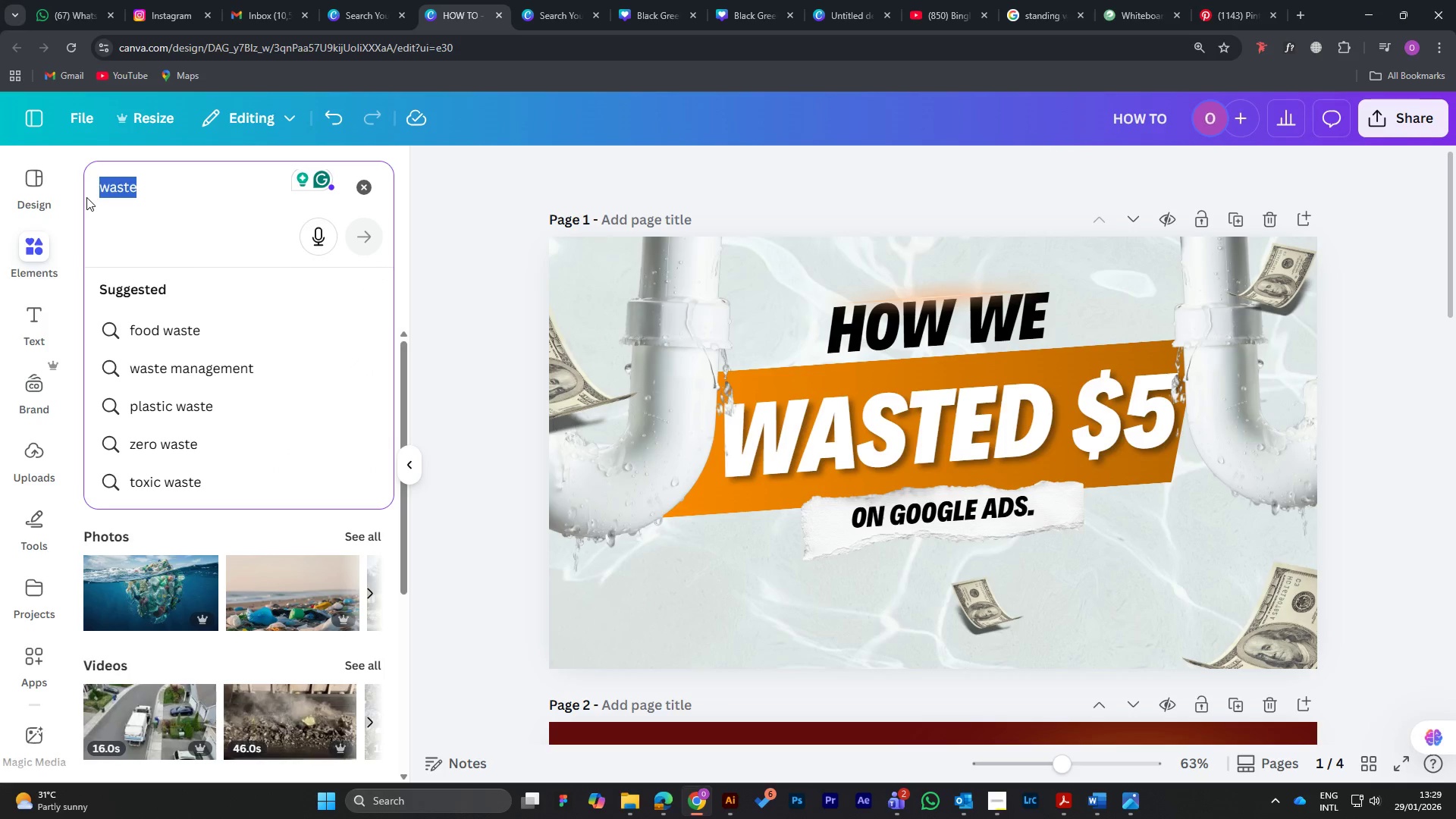 
key(Control+V)
 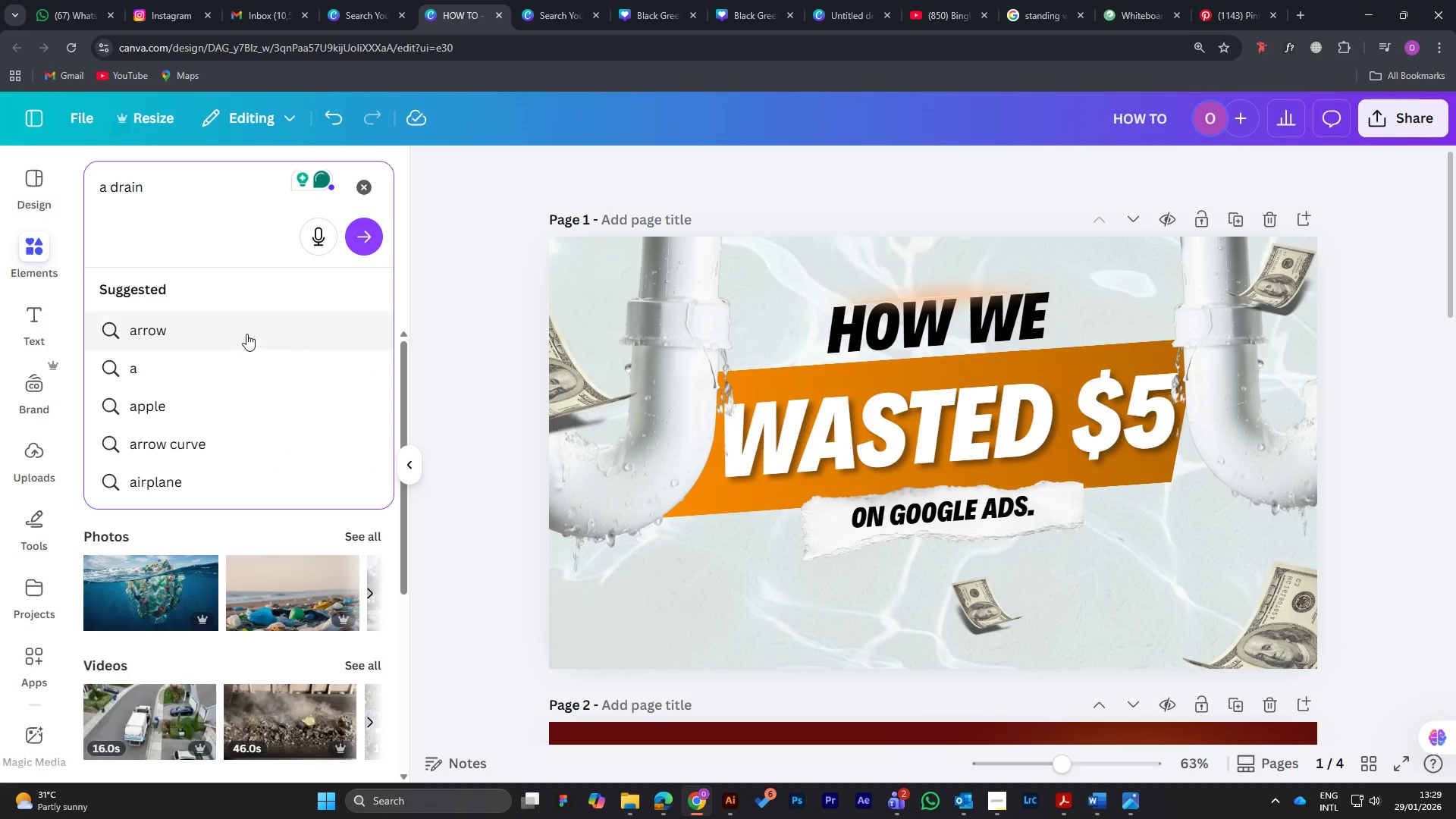 
key(Control+Enter)
 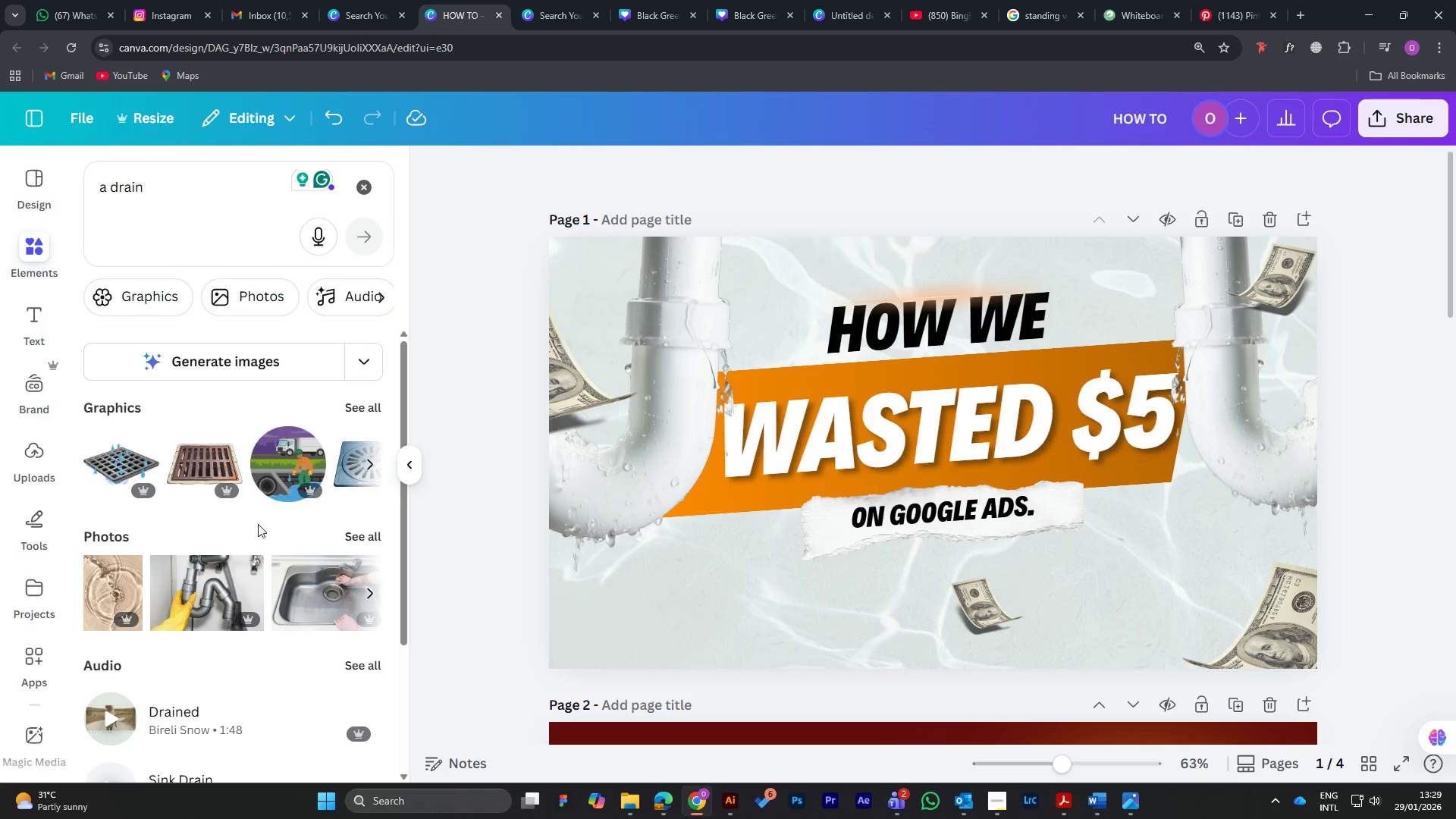 
wait(6.98)
 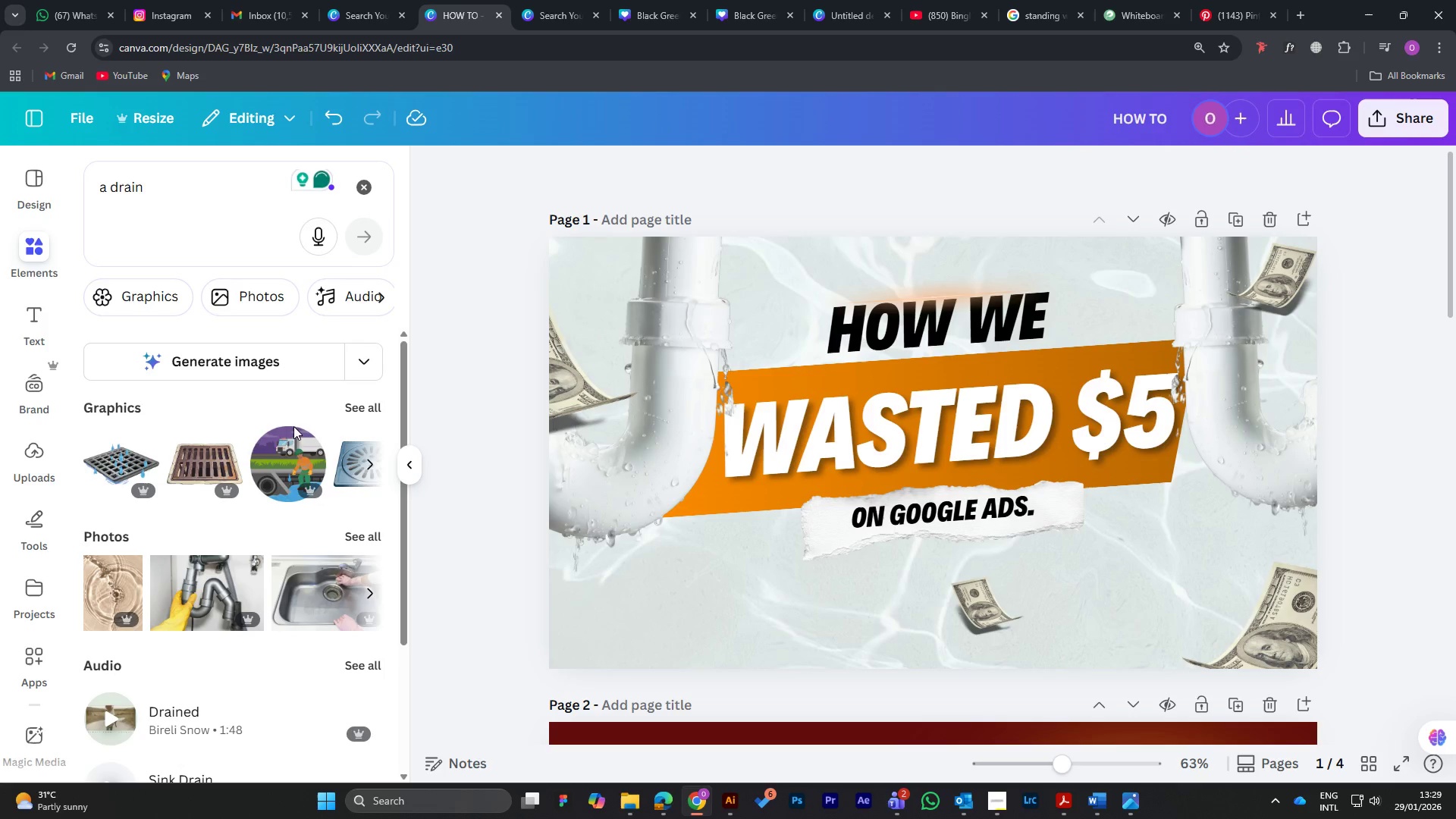 
left_click([369, 401])
 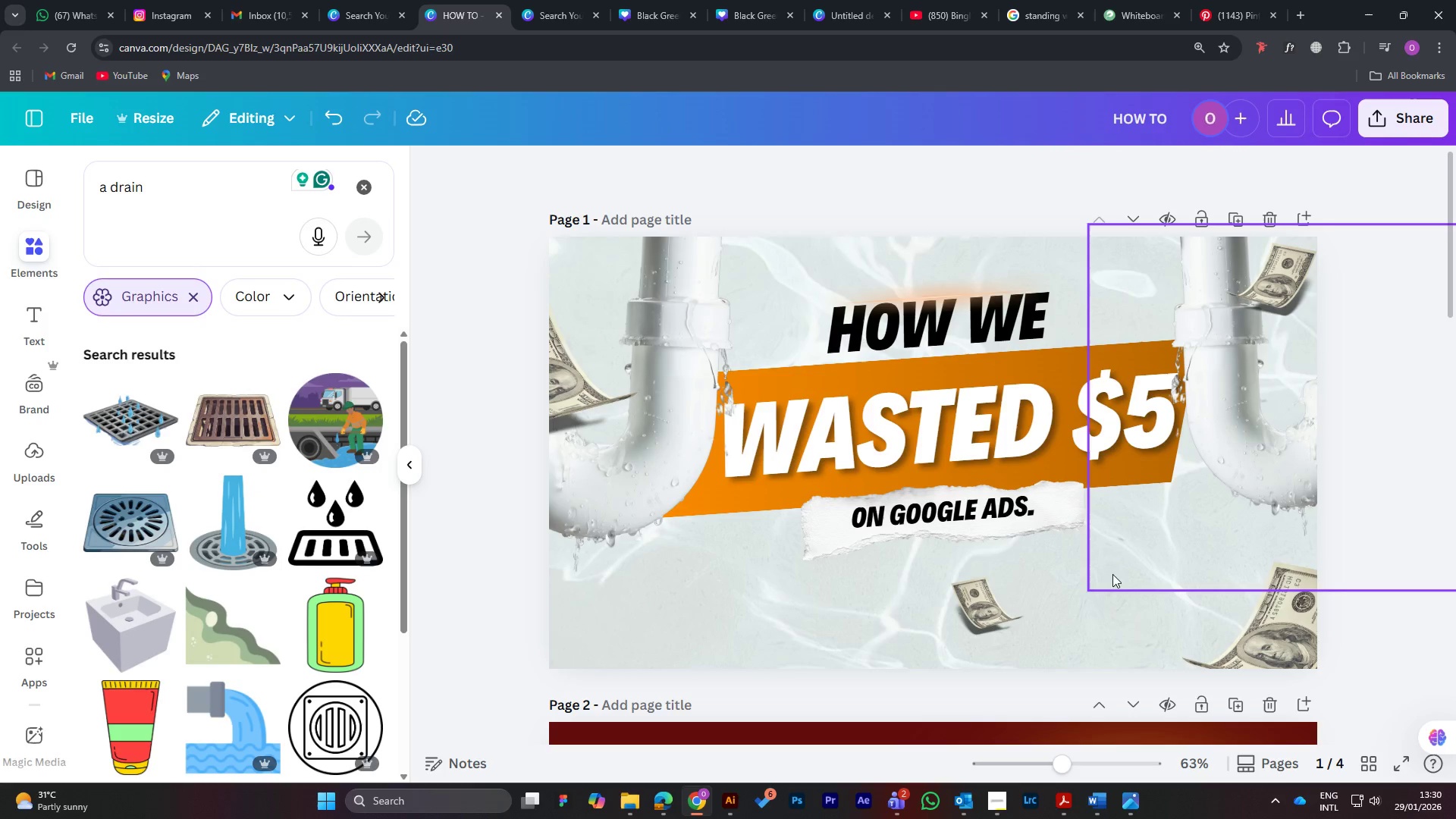 
wait(7.91)
 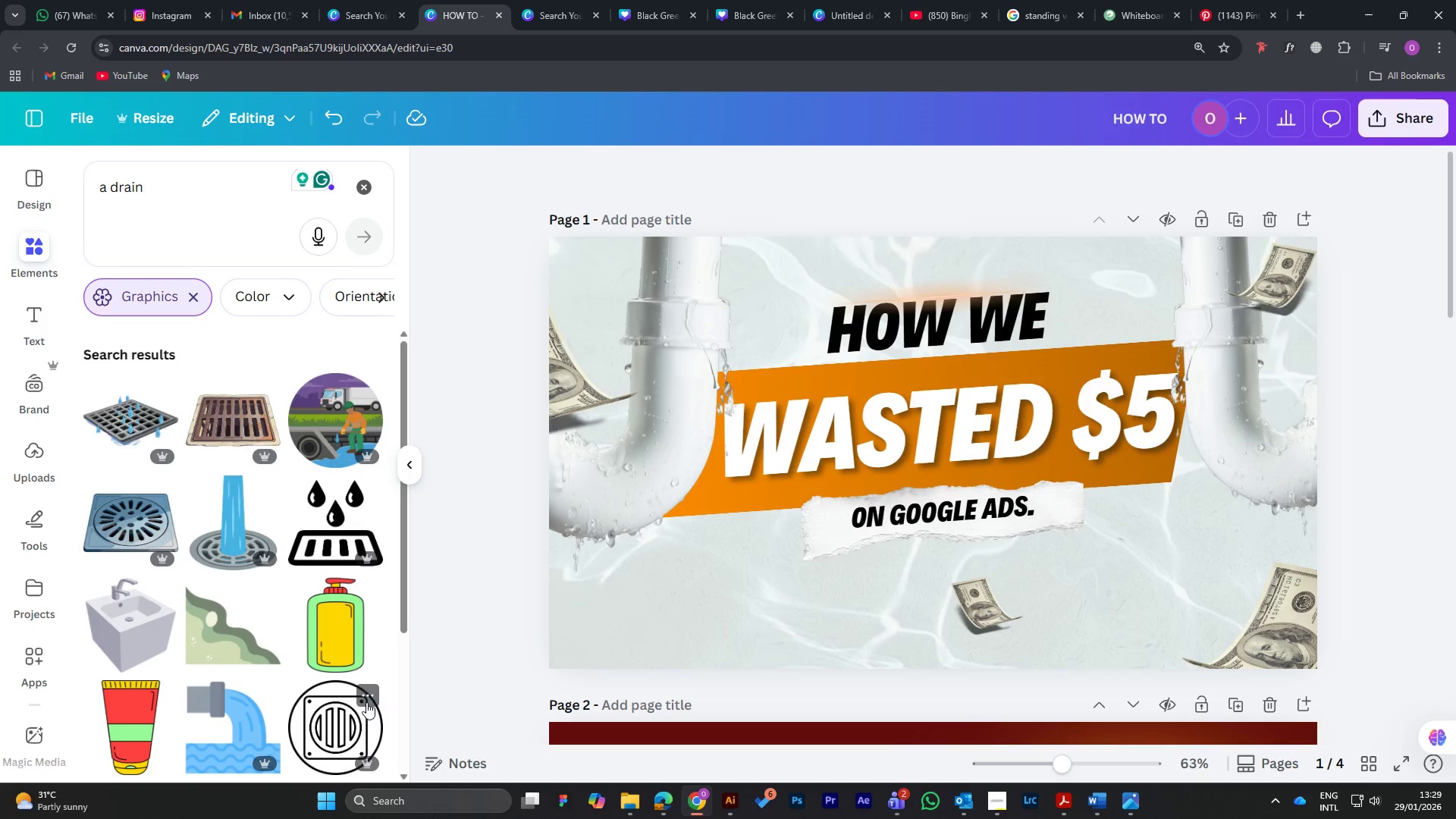 
scroll: coordinate [200, 563], scroll_direction: down, amount: 12.0
 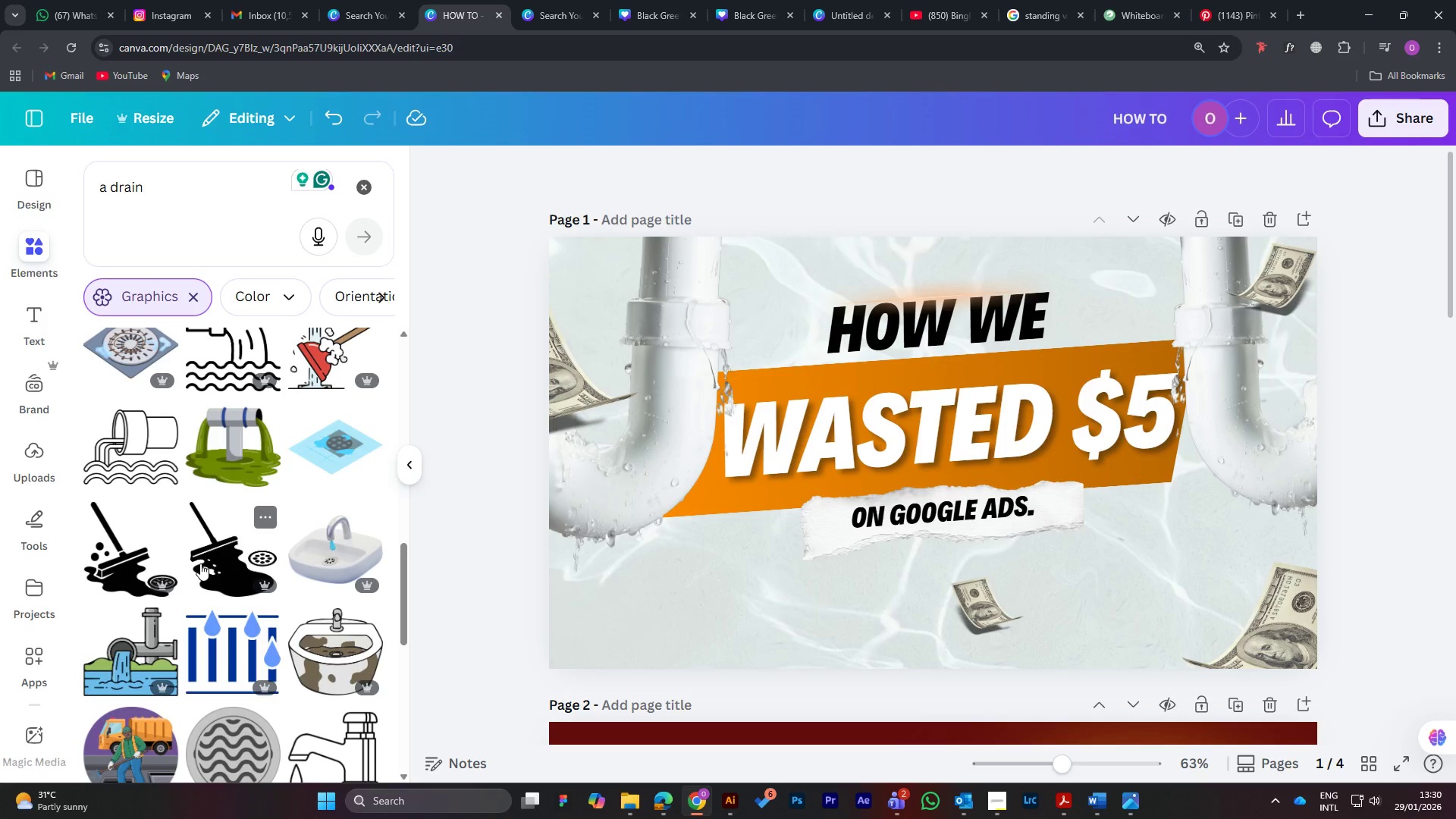 
scroll: coordinate [193, 538], scroll_direction: up, amount: 13.0
 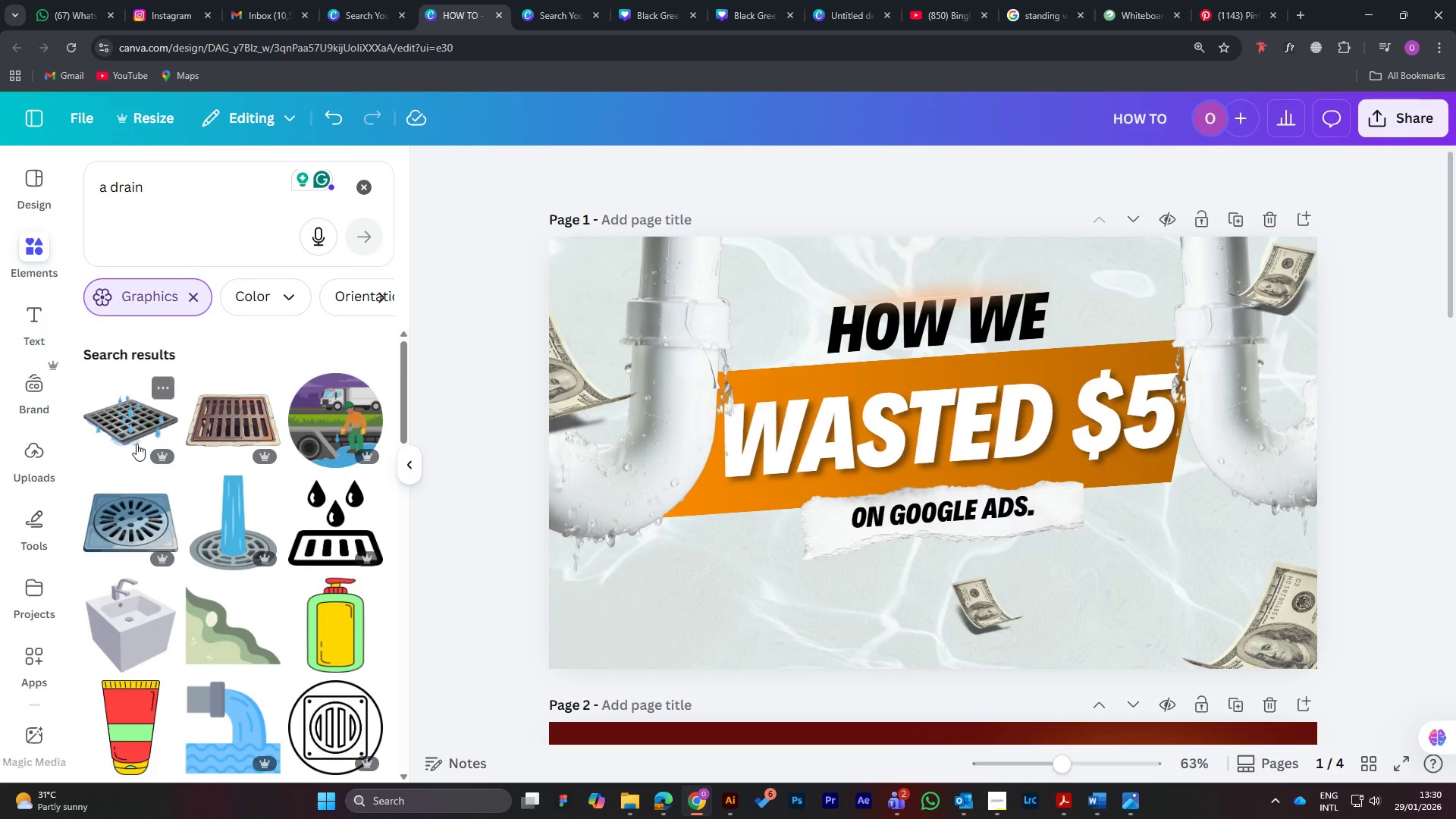 
left_click([127, 416])
 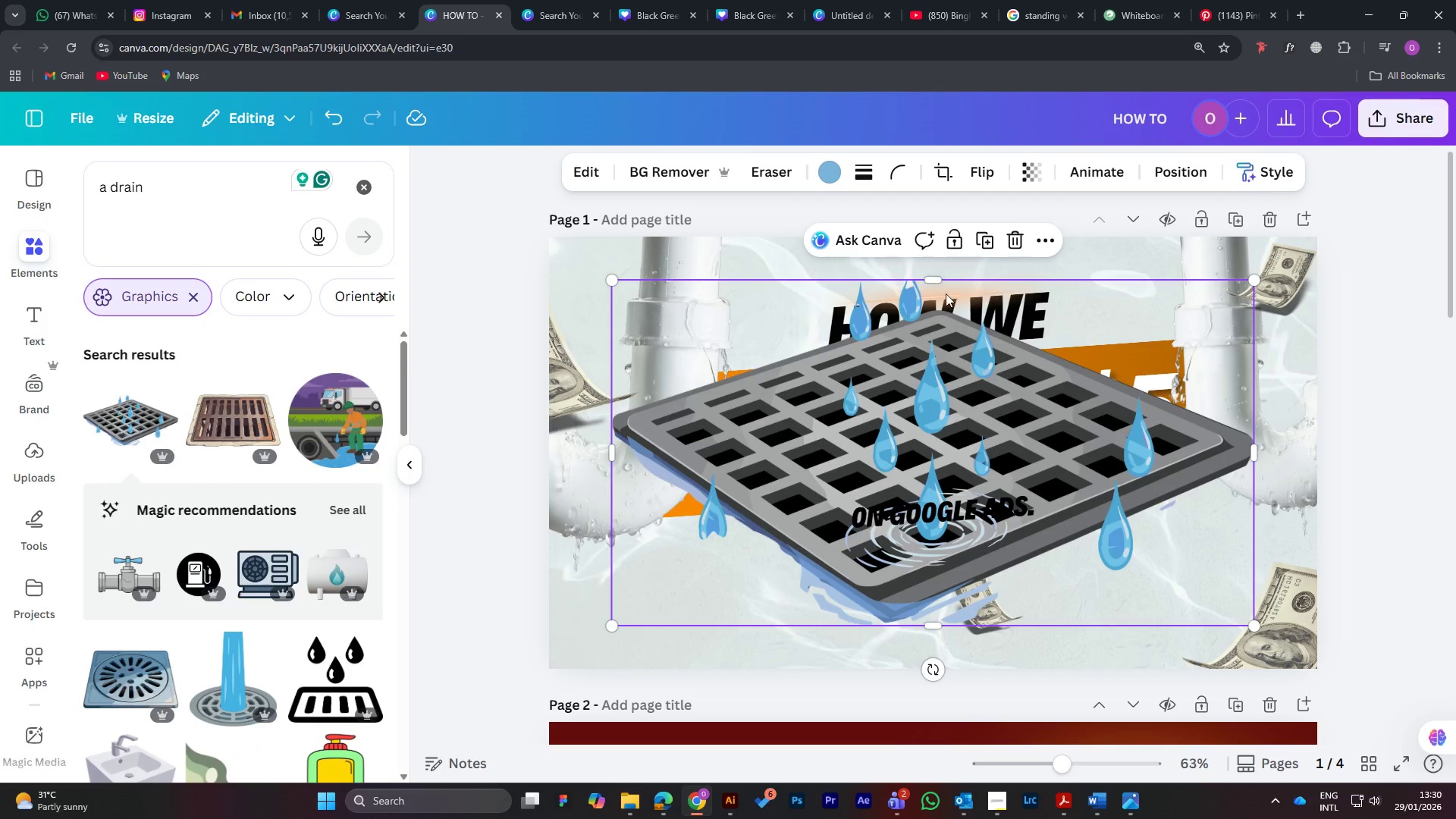 
left_click_drag(start_coordinate=[931, 275], to_coordinate=[940, 261])
 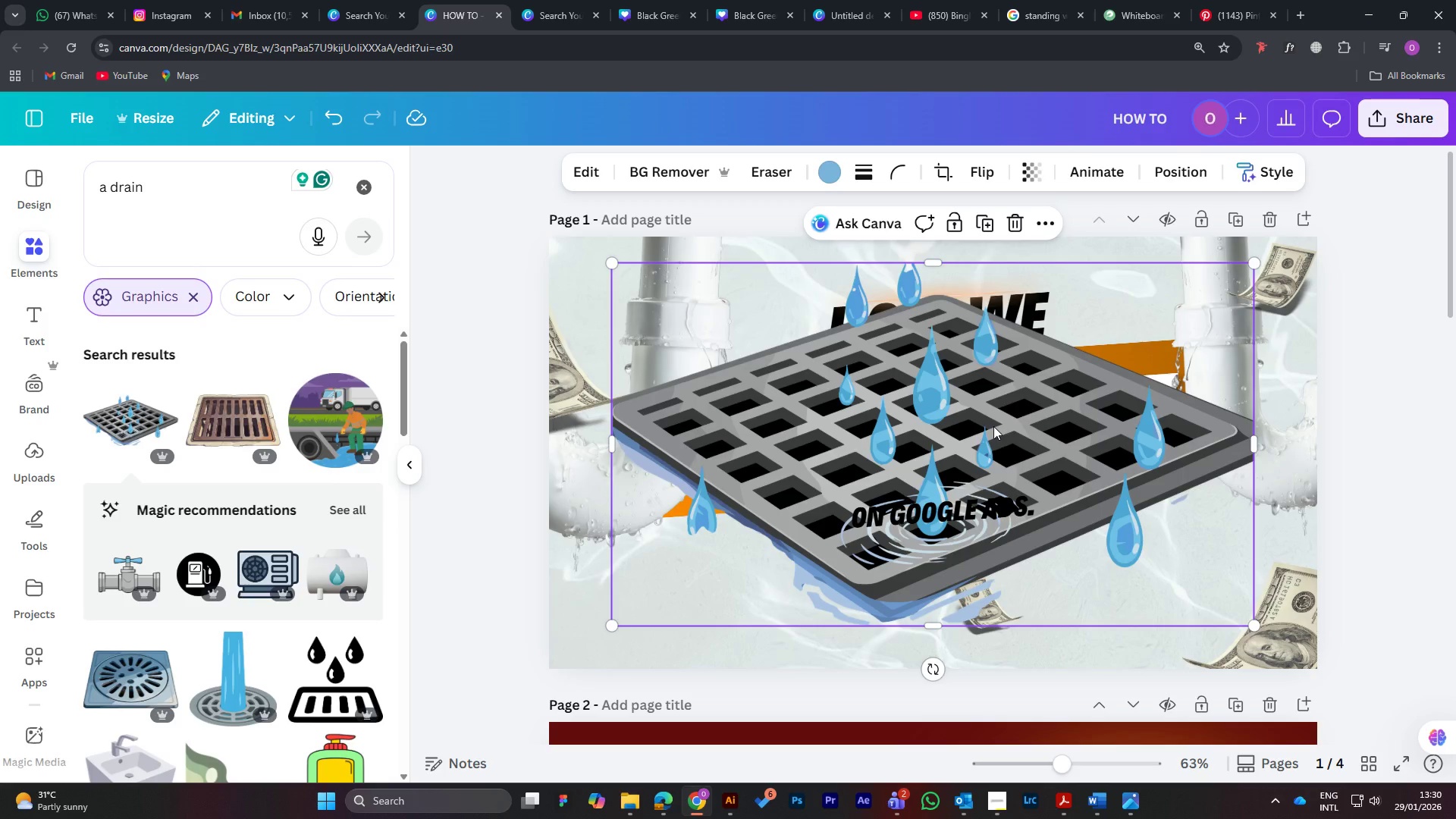 
left_click_drag(start_coordinate=[993, 426], to_coordinate=[996, 468])
 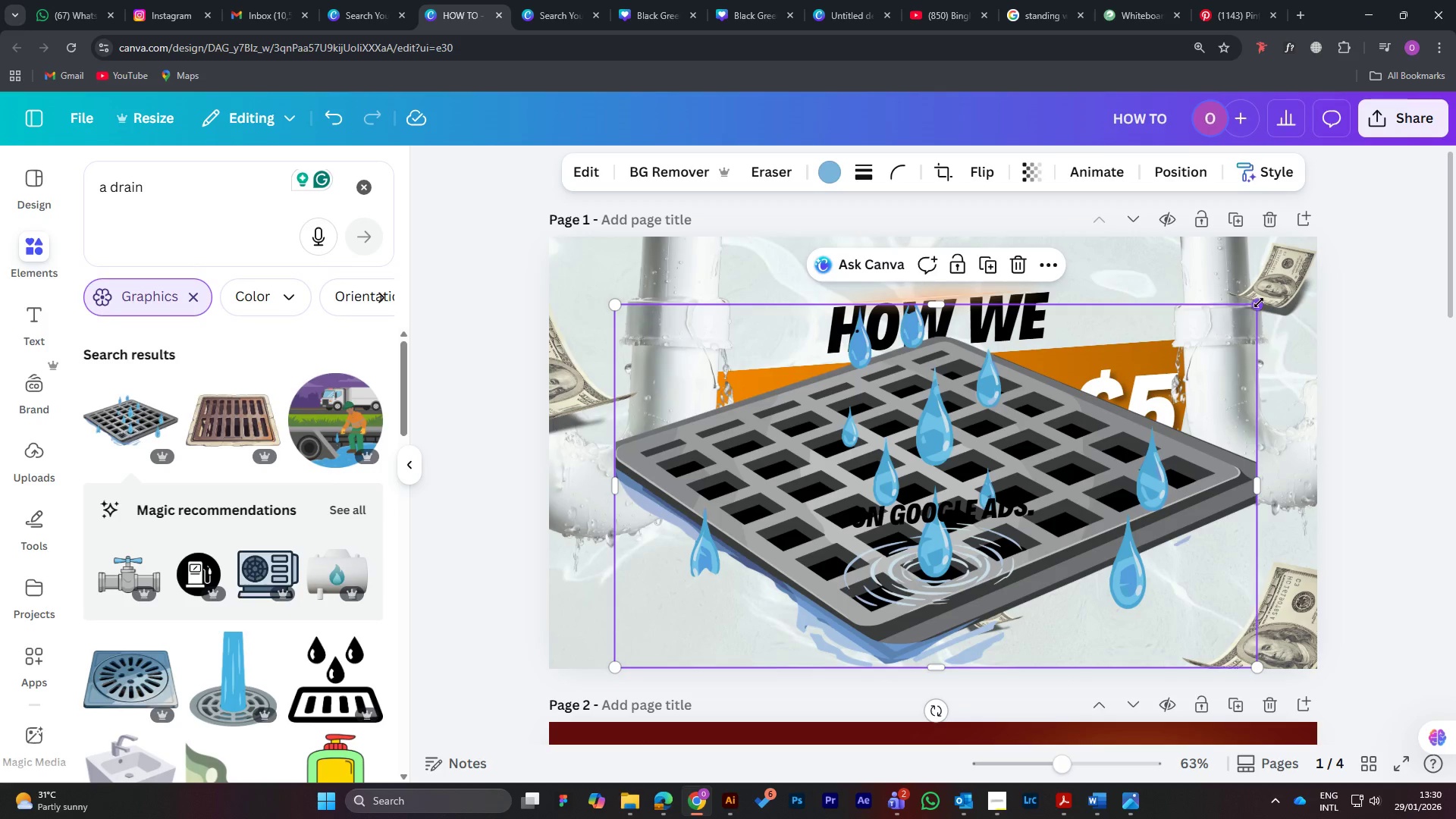 
left_click_drag(start_coordinate=[1261, 302], to_coordinate=[843, 447])
 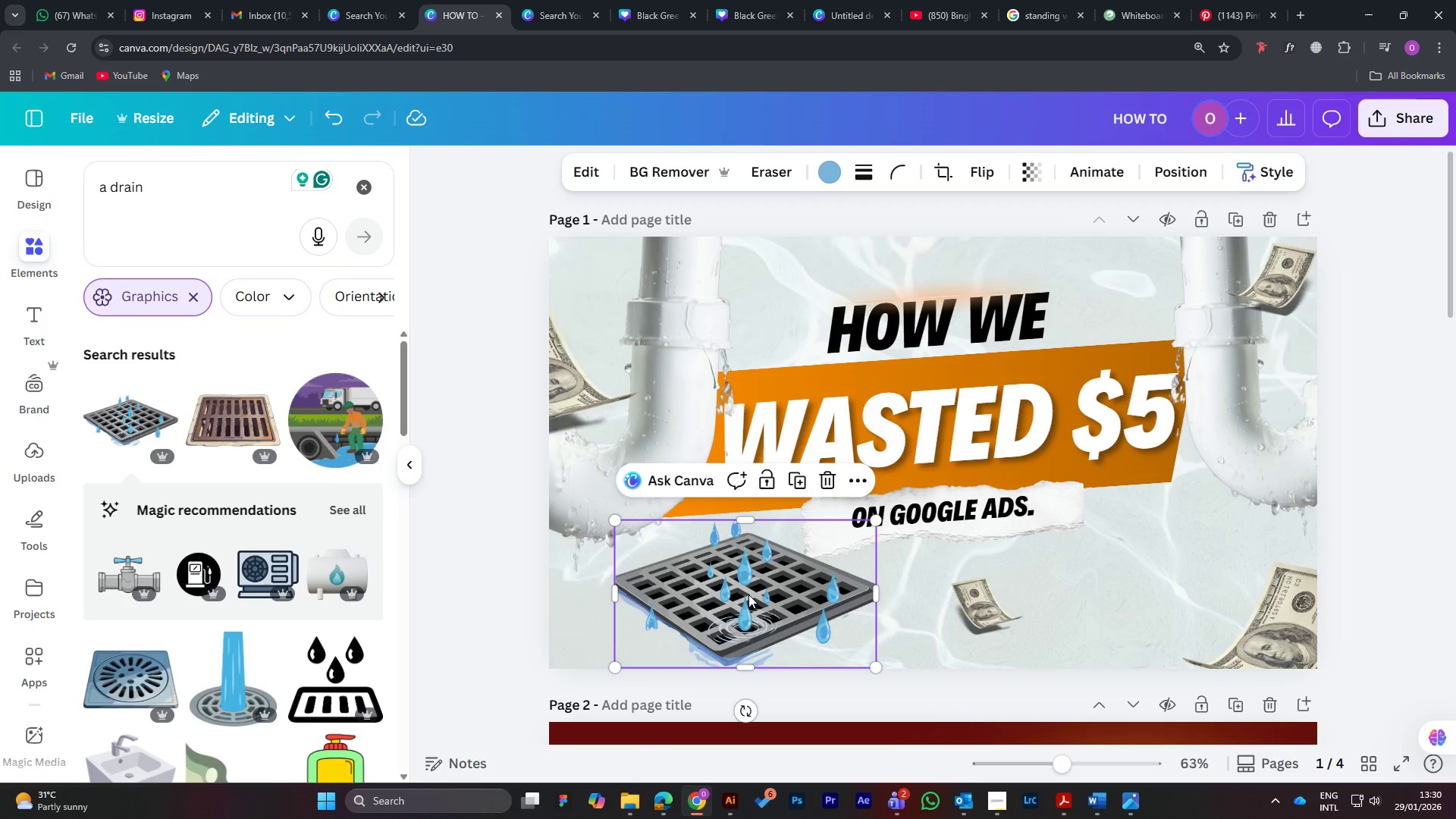 
left_click_drag(start_coordinate=[747, 595], to_coordinate=[987, 679])
 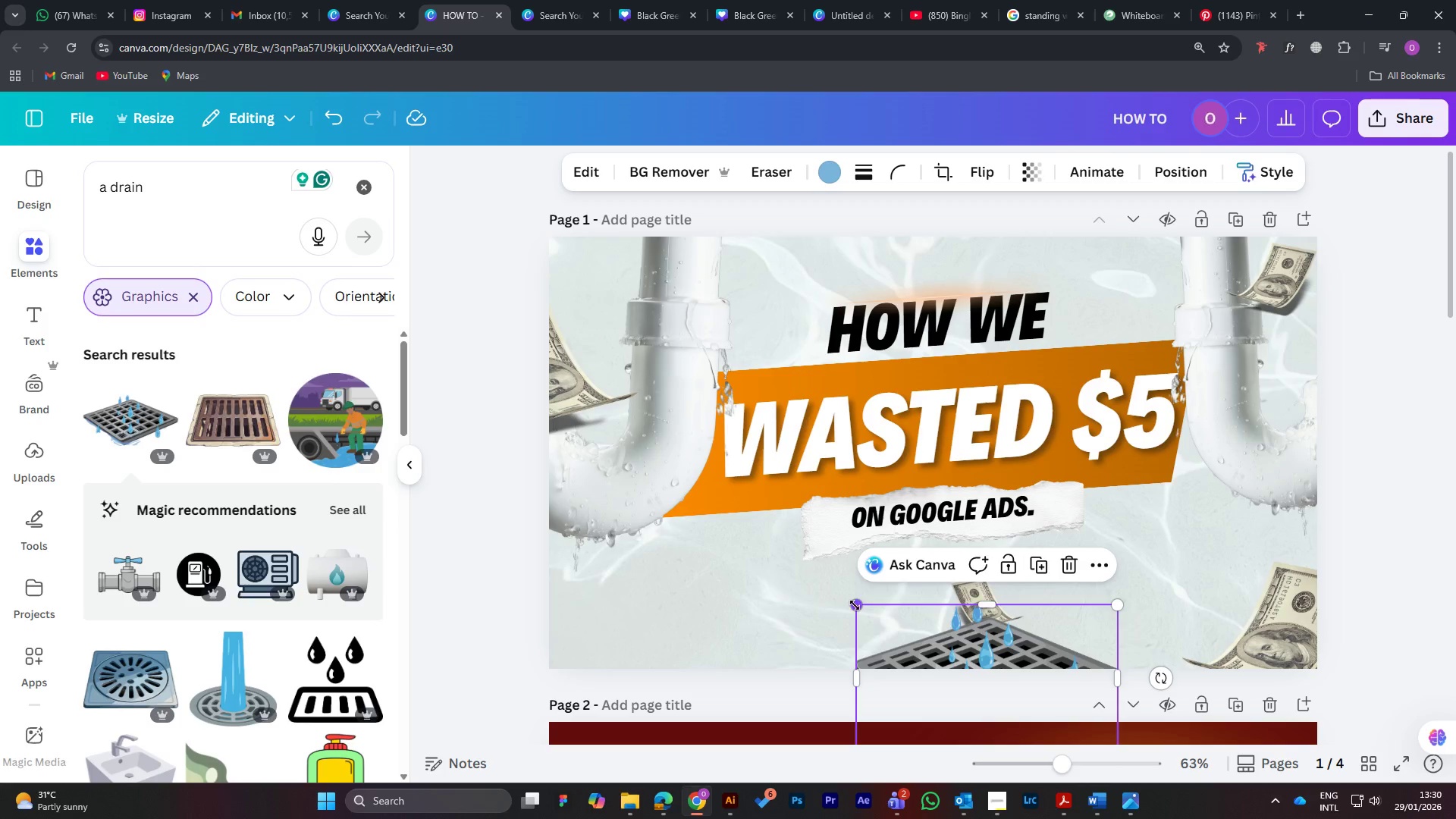 
left_click_drag(start_coordinate=[855, 605], to_coordinate=[839, 602])
 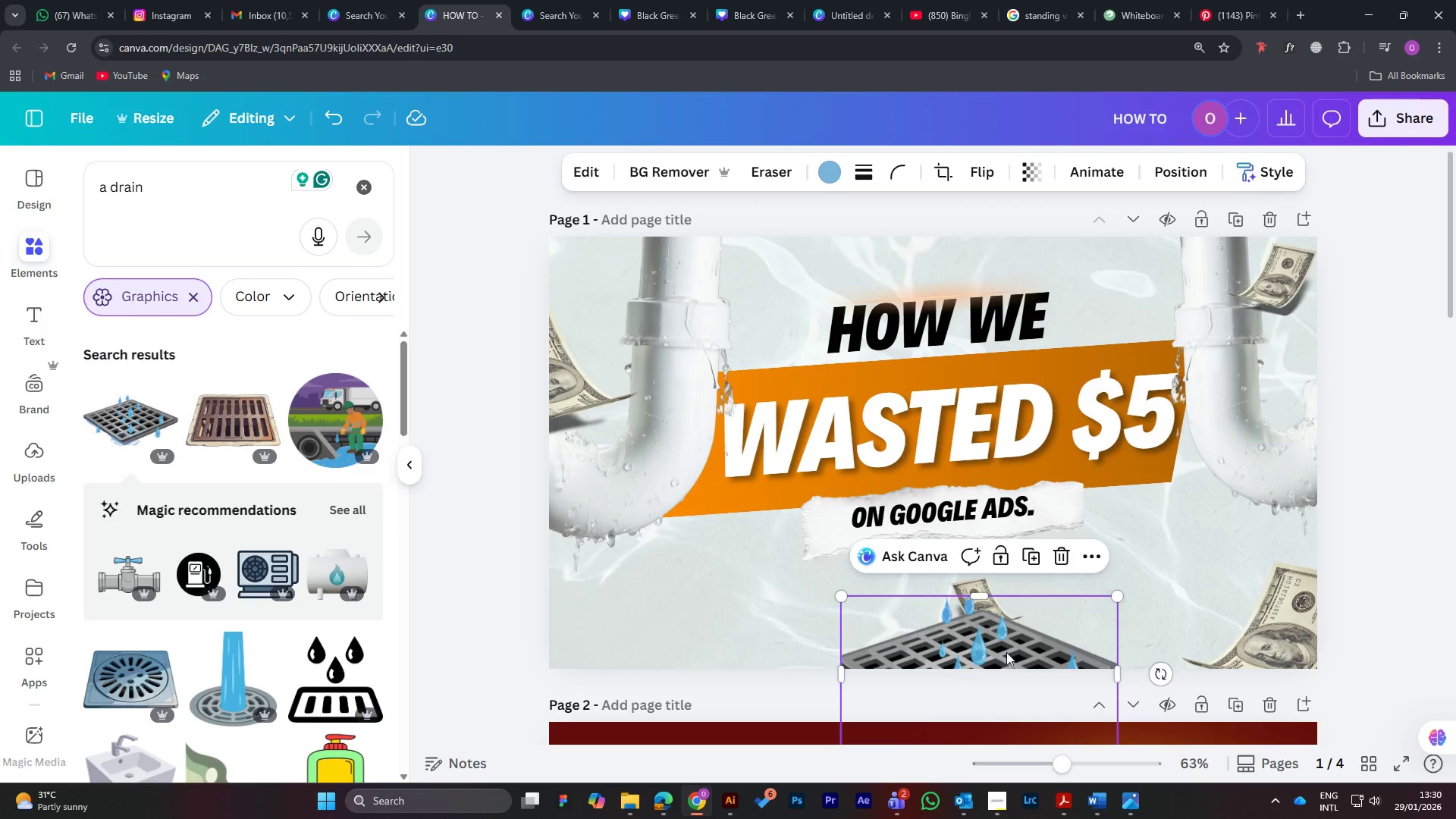 
left_click_drag(start_coordinate=[1012, 652], to_coordinate=[1006, 649])
 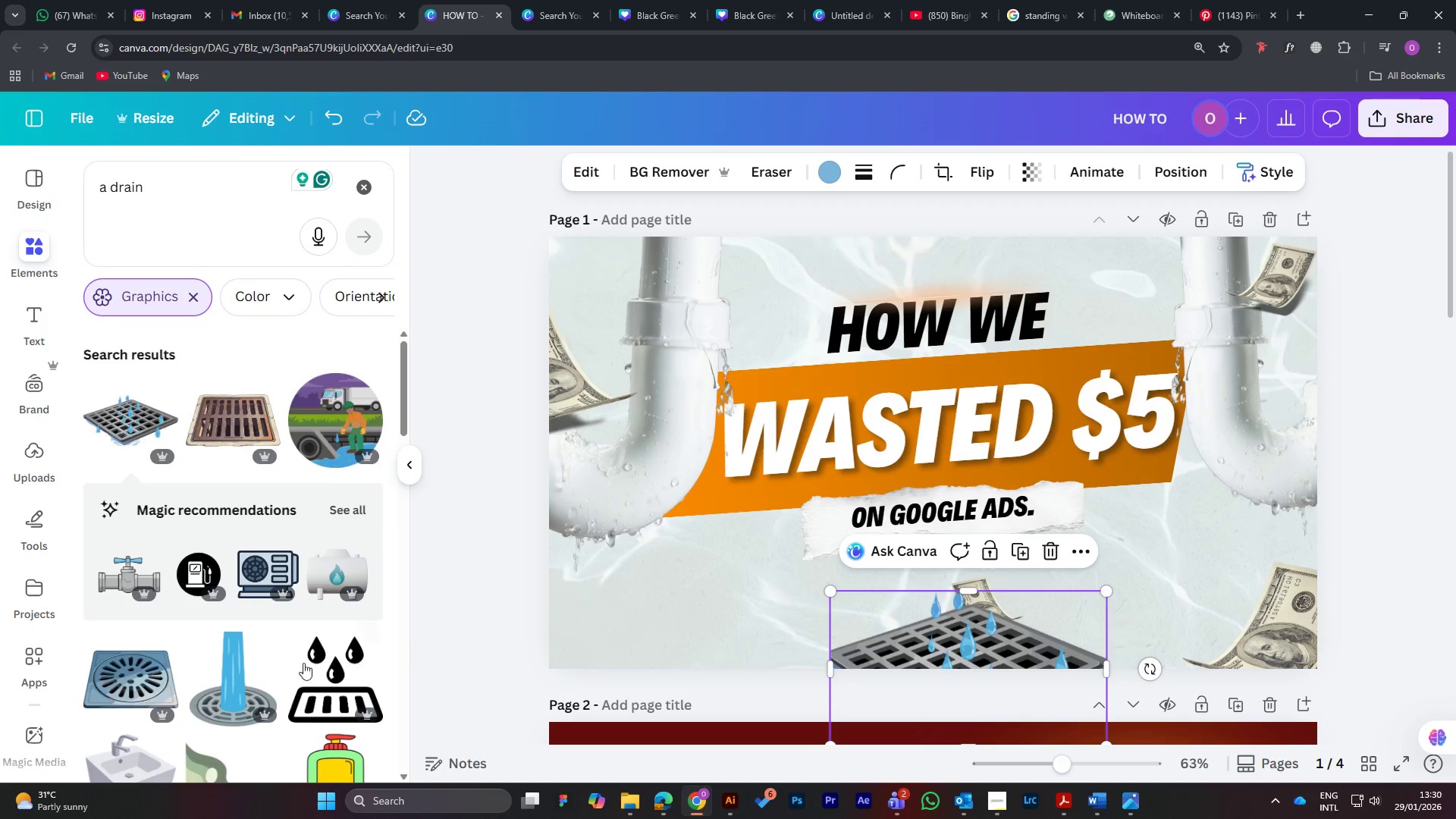 
scroll: coordinate [209, 635], scroll_direction: down, amount: 5.0
 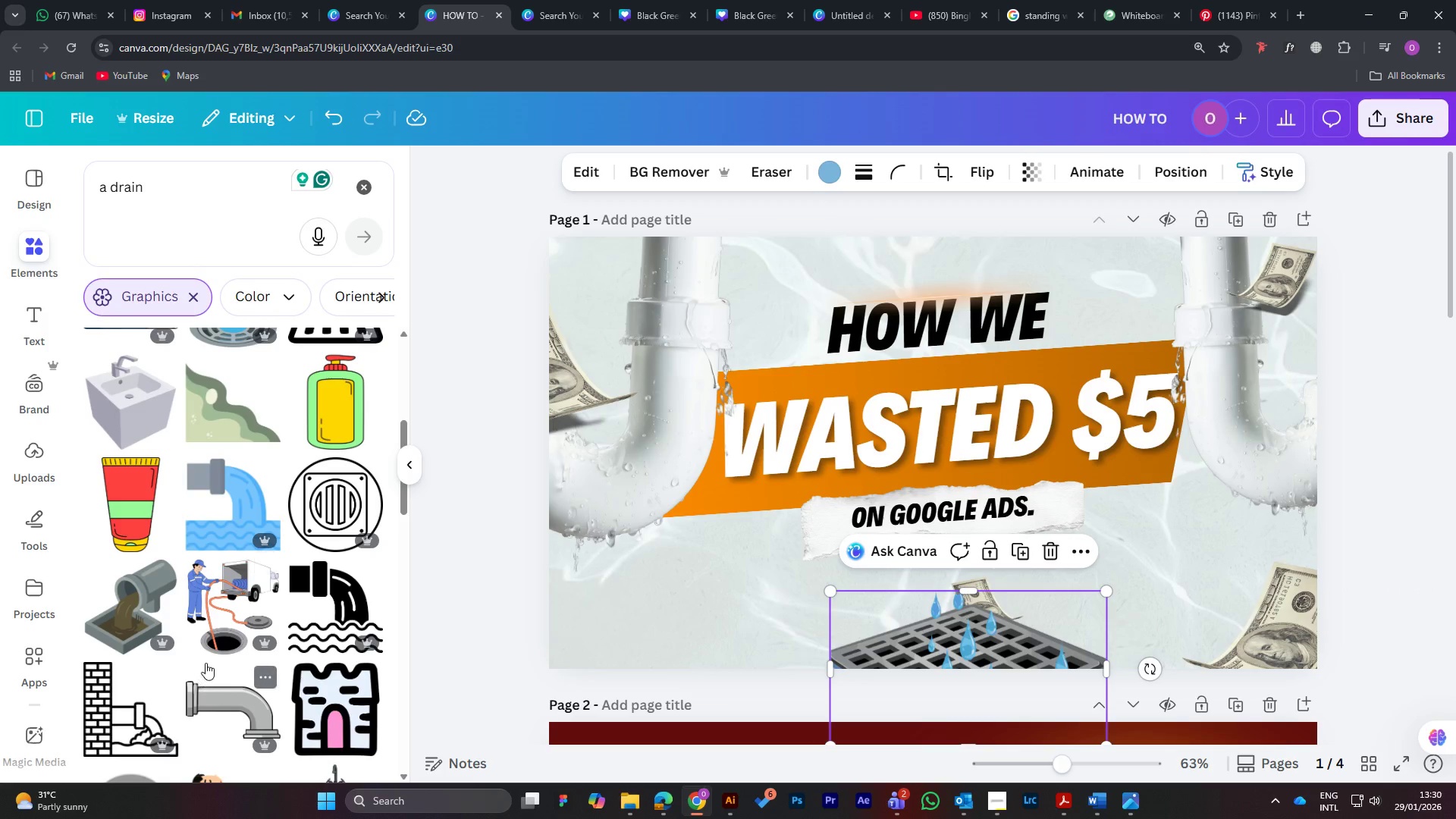 
scroll: coordinate [219, 668], scroll_direction: up, amount: 5.0
 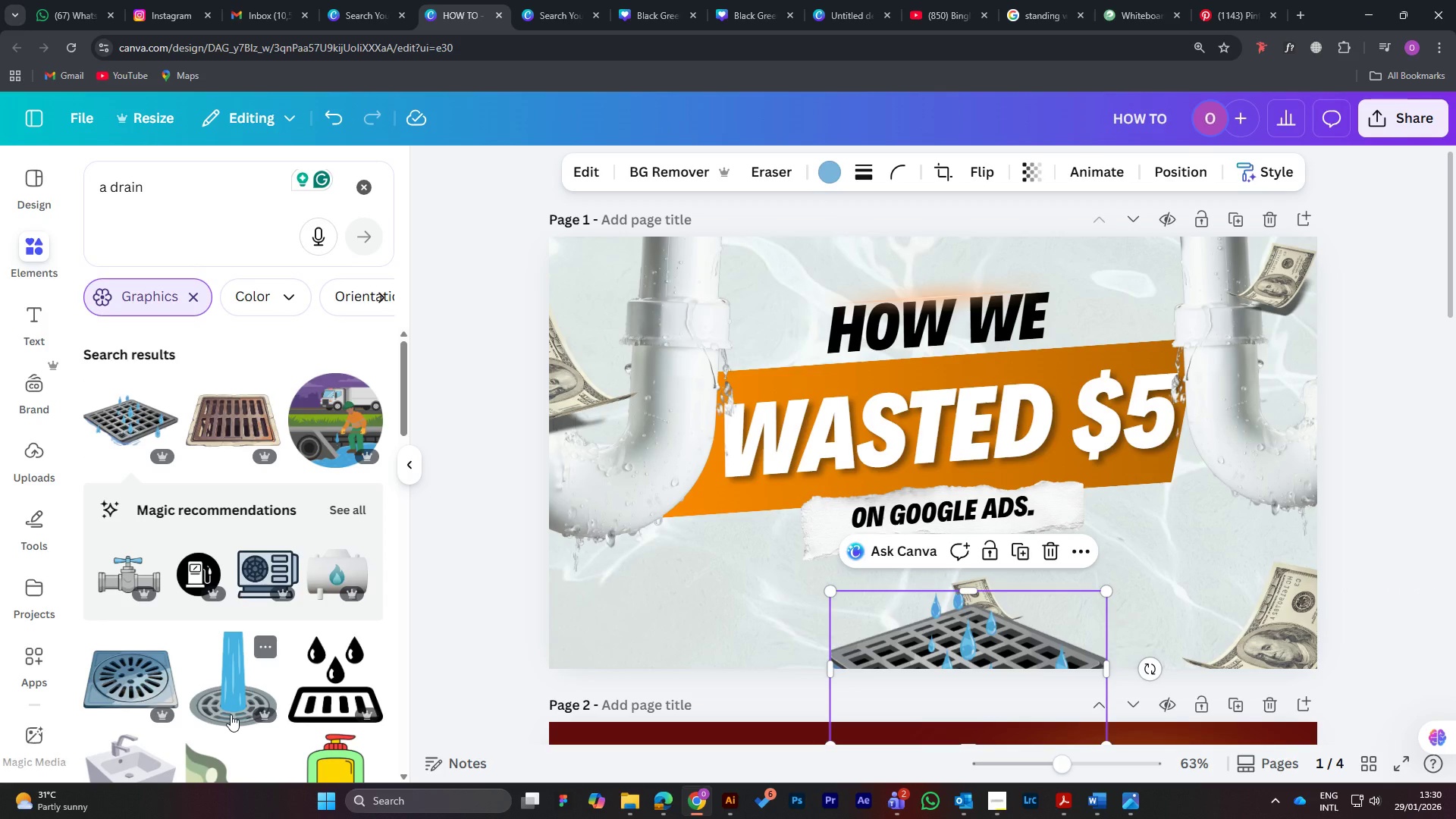 
scroll: coordinate [247, 643], scroll_direction: down, amount: 15.0
 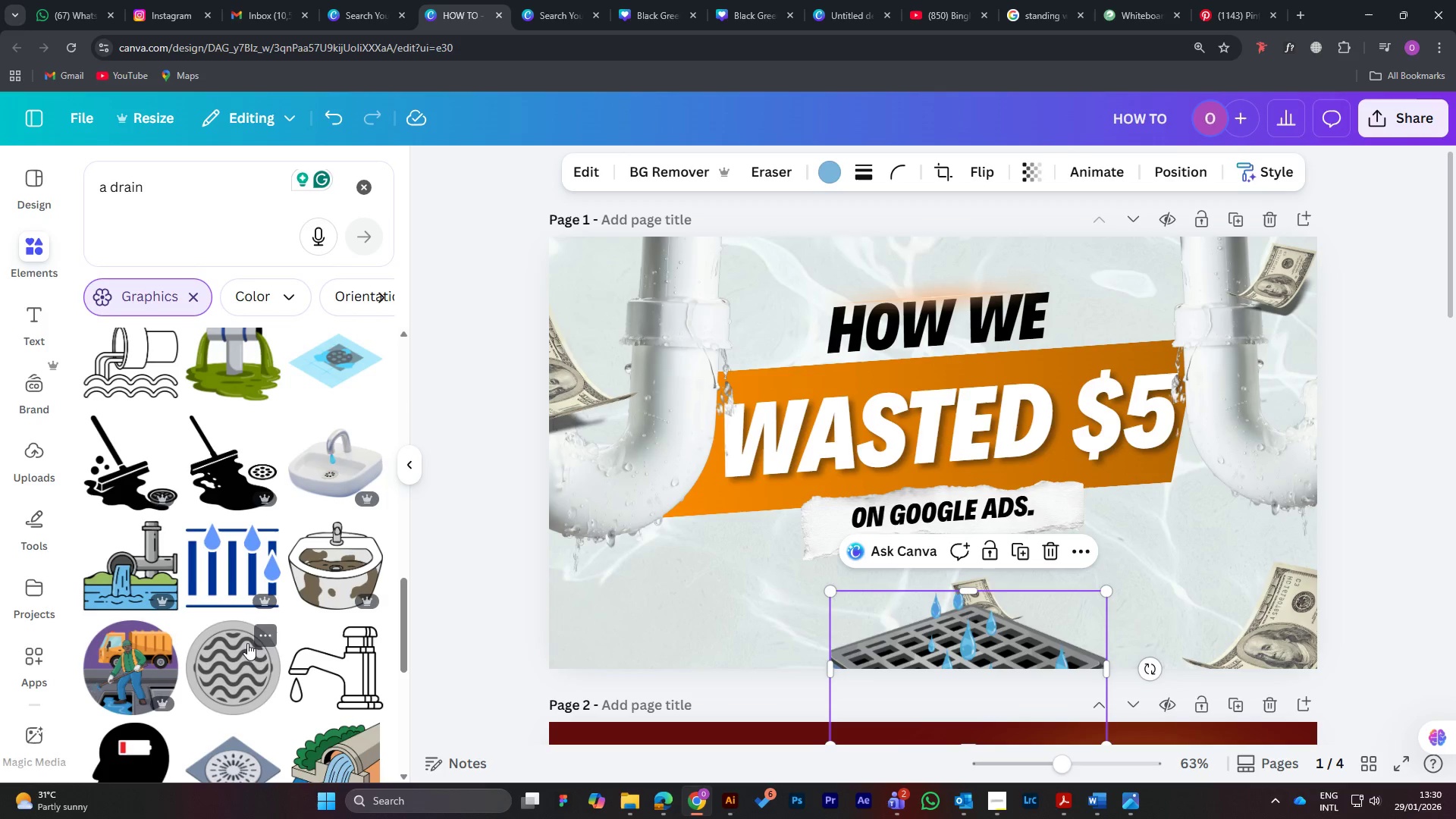 
scroll: coordinate [253, 635], scroll_direction: up, amount: 1.0
 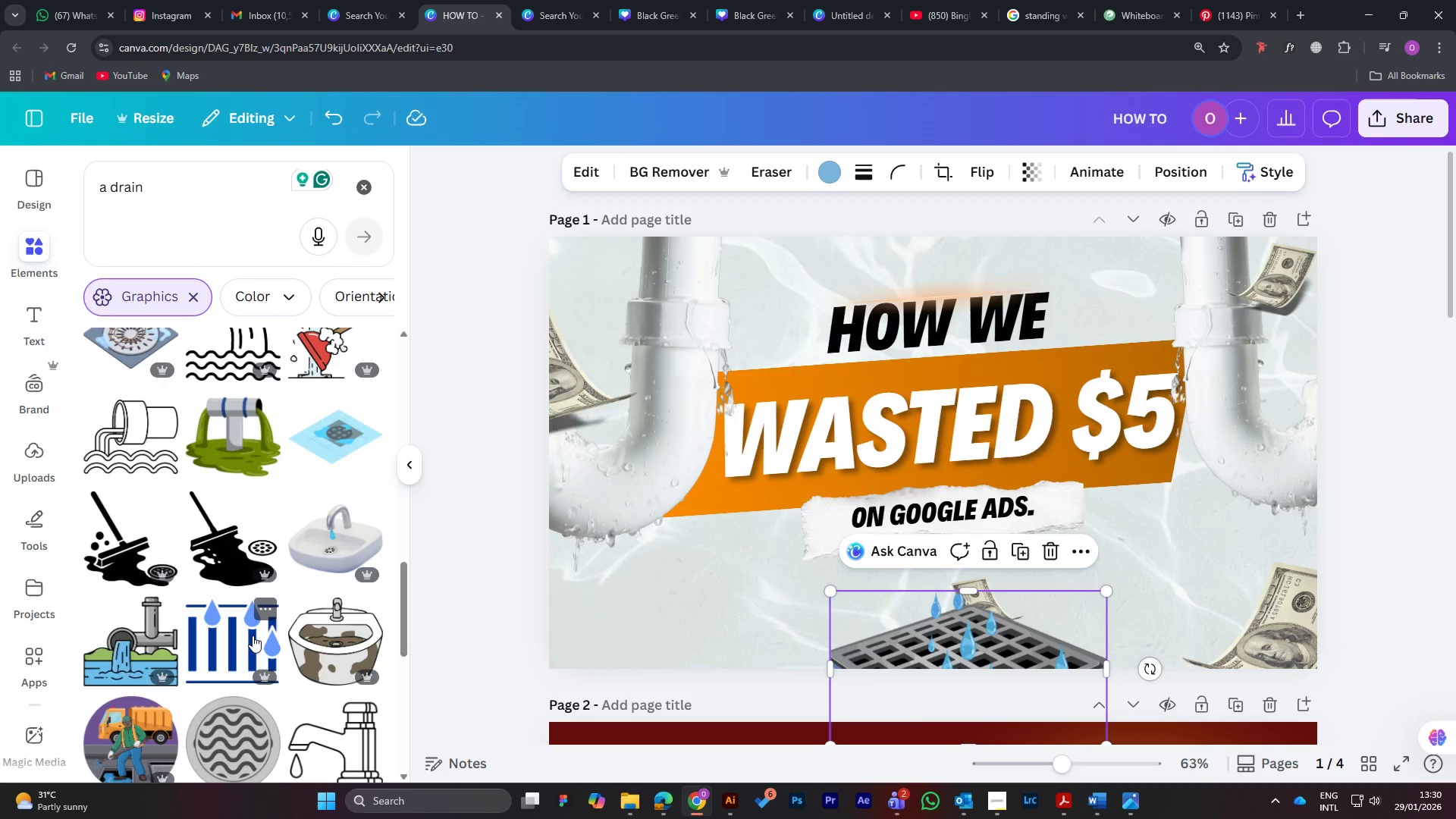 
scroll: coordinate [249, 600], scroll_direction: down, amount: 7.0
 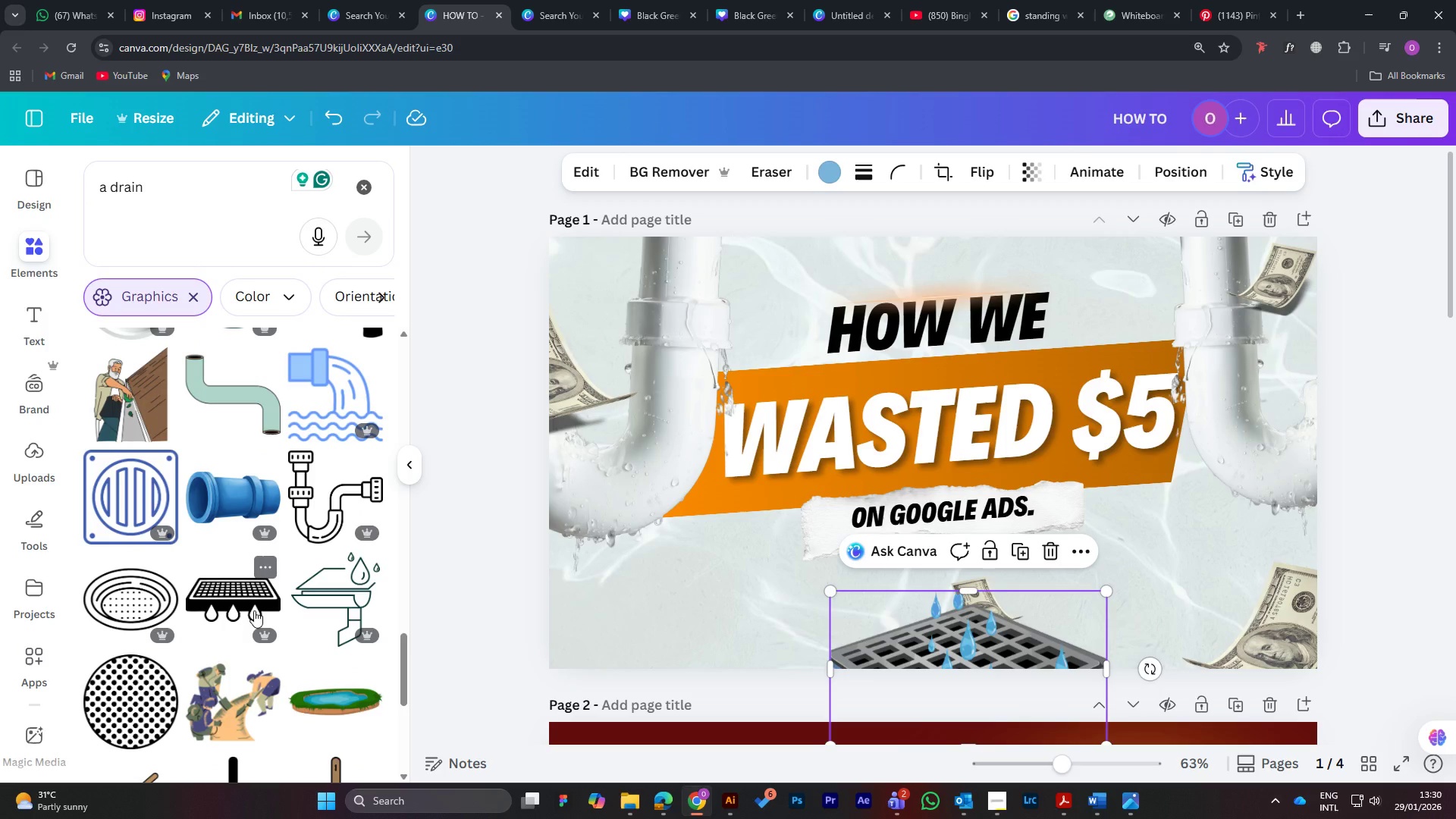 
scroll: coordinate [255, 586], scroll_direction: up, amount: 11.0
 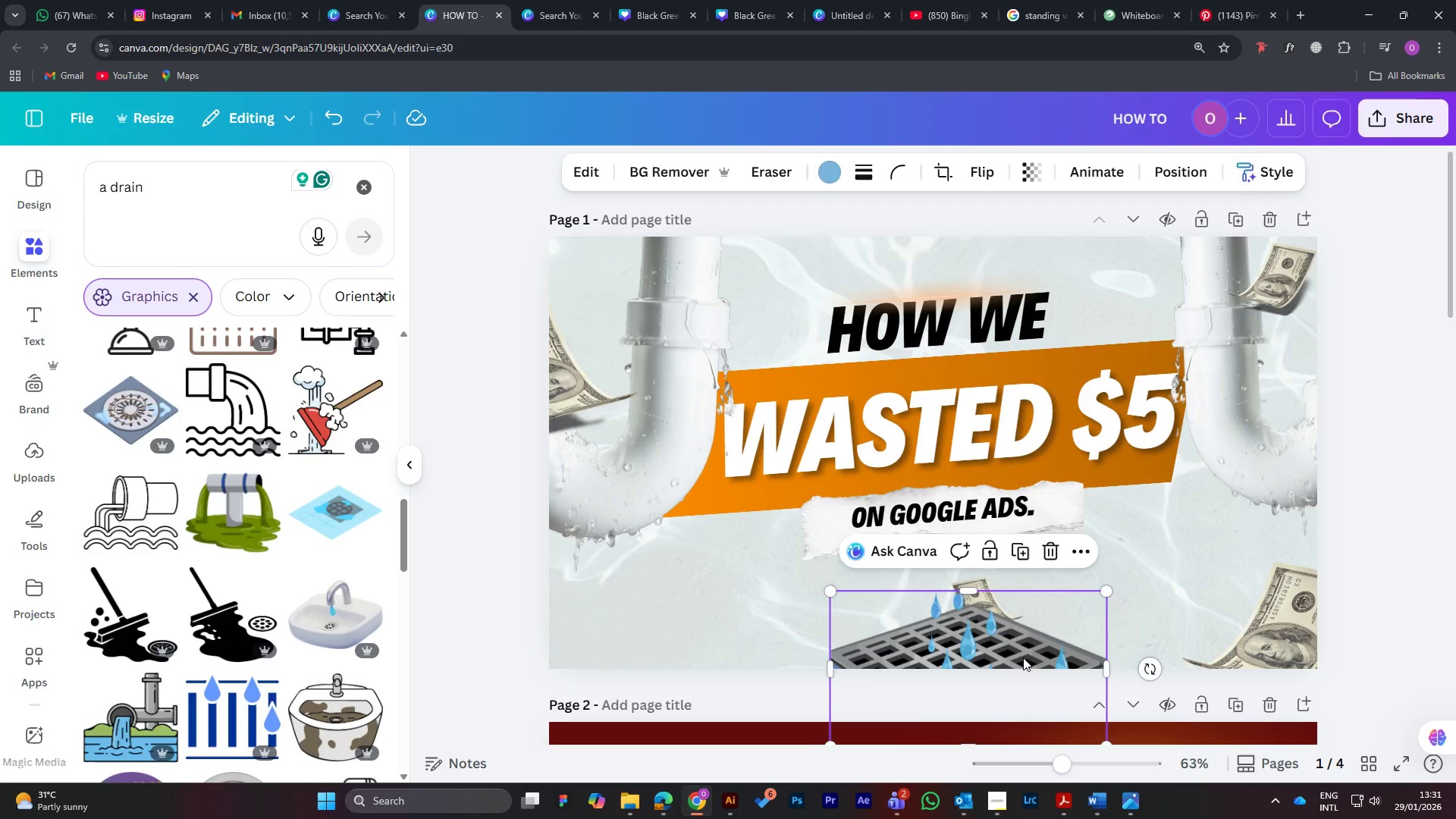 
left_click_drag(start_coordinate=[1017, 657], to_coordinate=[1021, 665])
 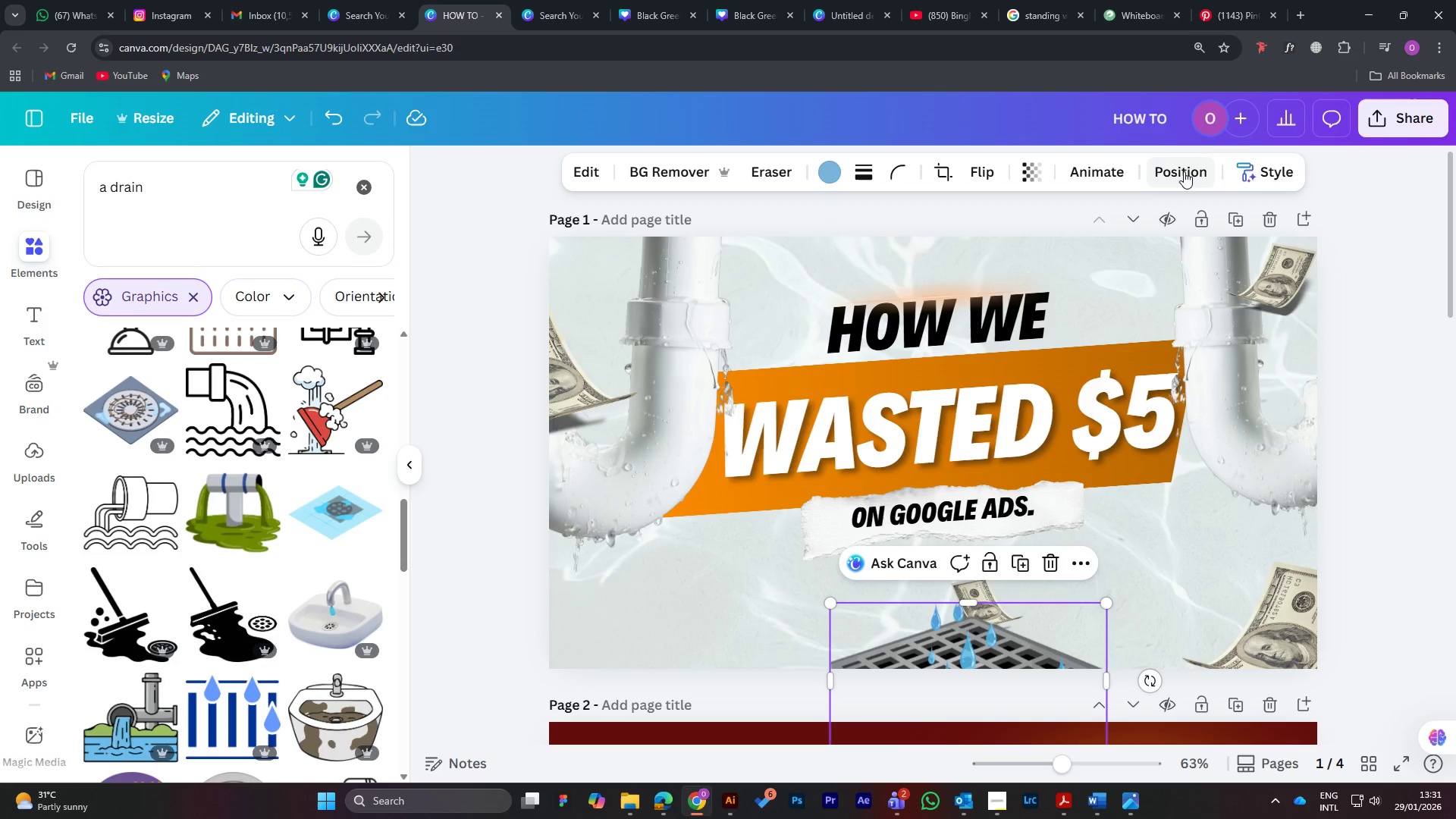 
left_click([1180, 171])
 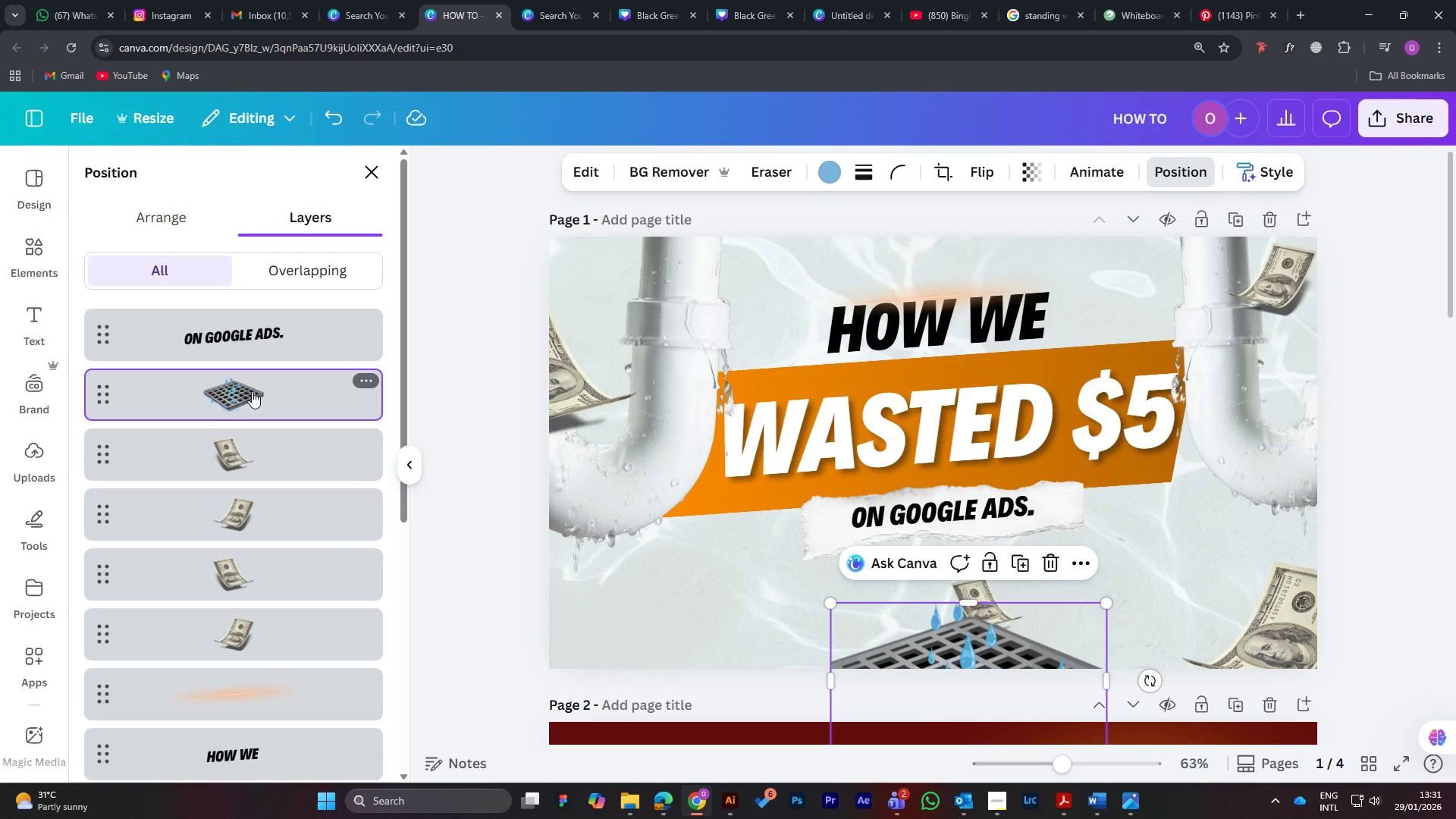 
left_click_drag(start_coordinate=[263, 387], to_coordinate=[256, 666])
 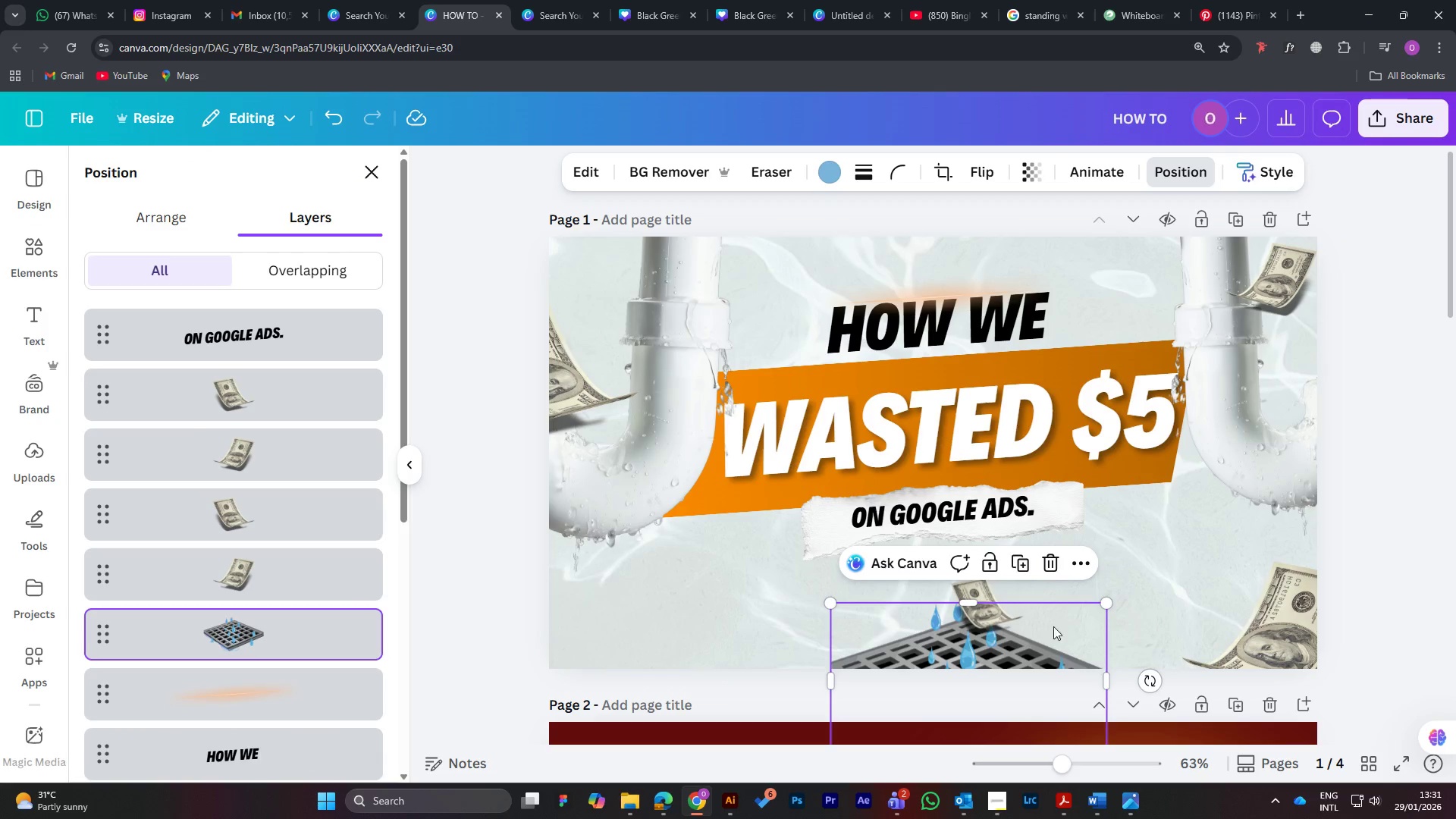 
left_click_drag(start_coordinate=[1033, 651], to_coordinate=[1031, 640])
 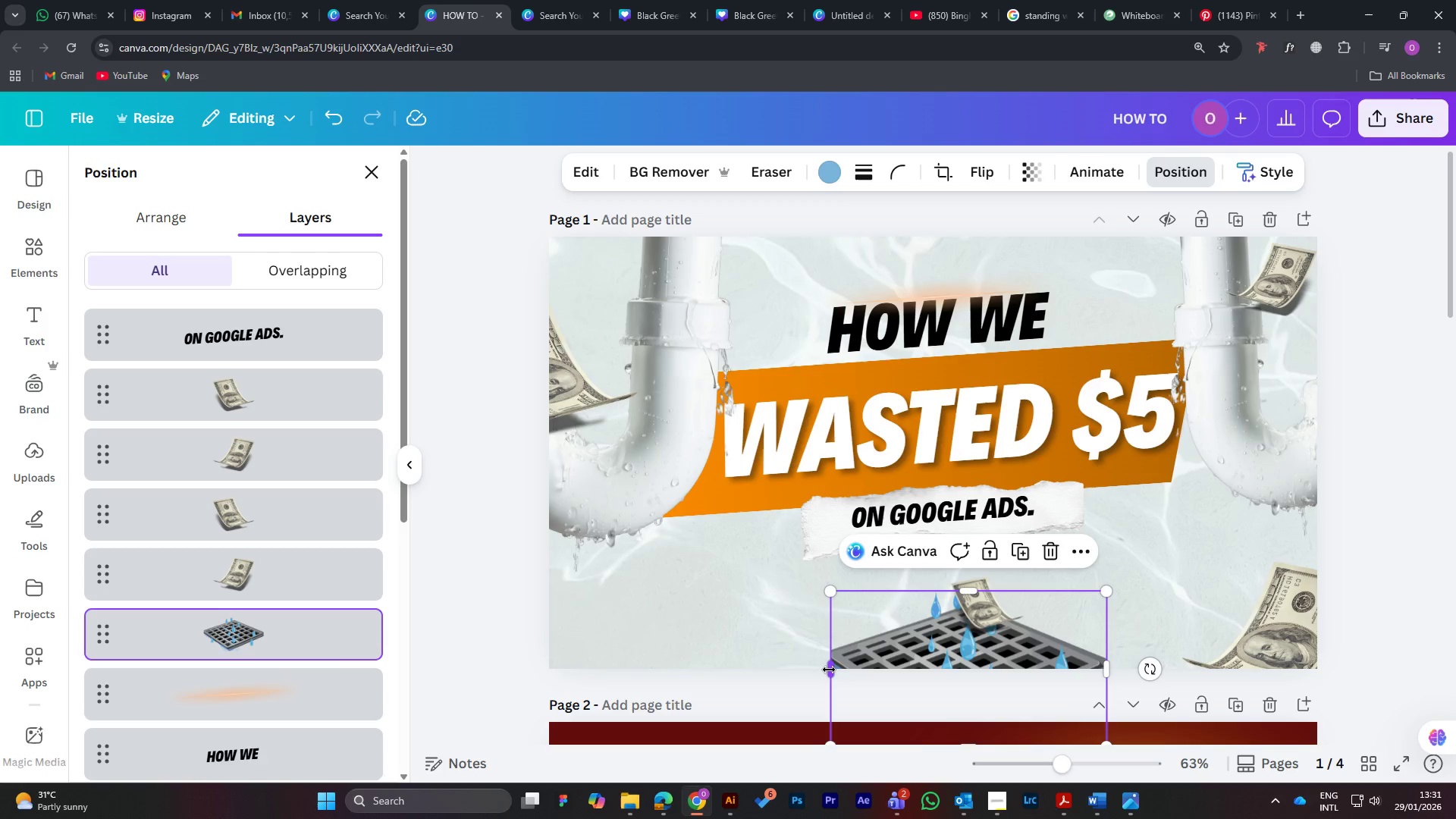 
left_click_drag(start_coordinate=[829, 670], to_coordinate=[779, 669])
 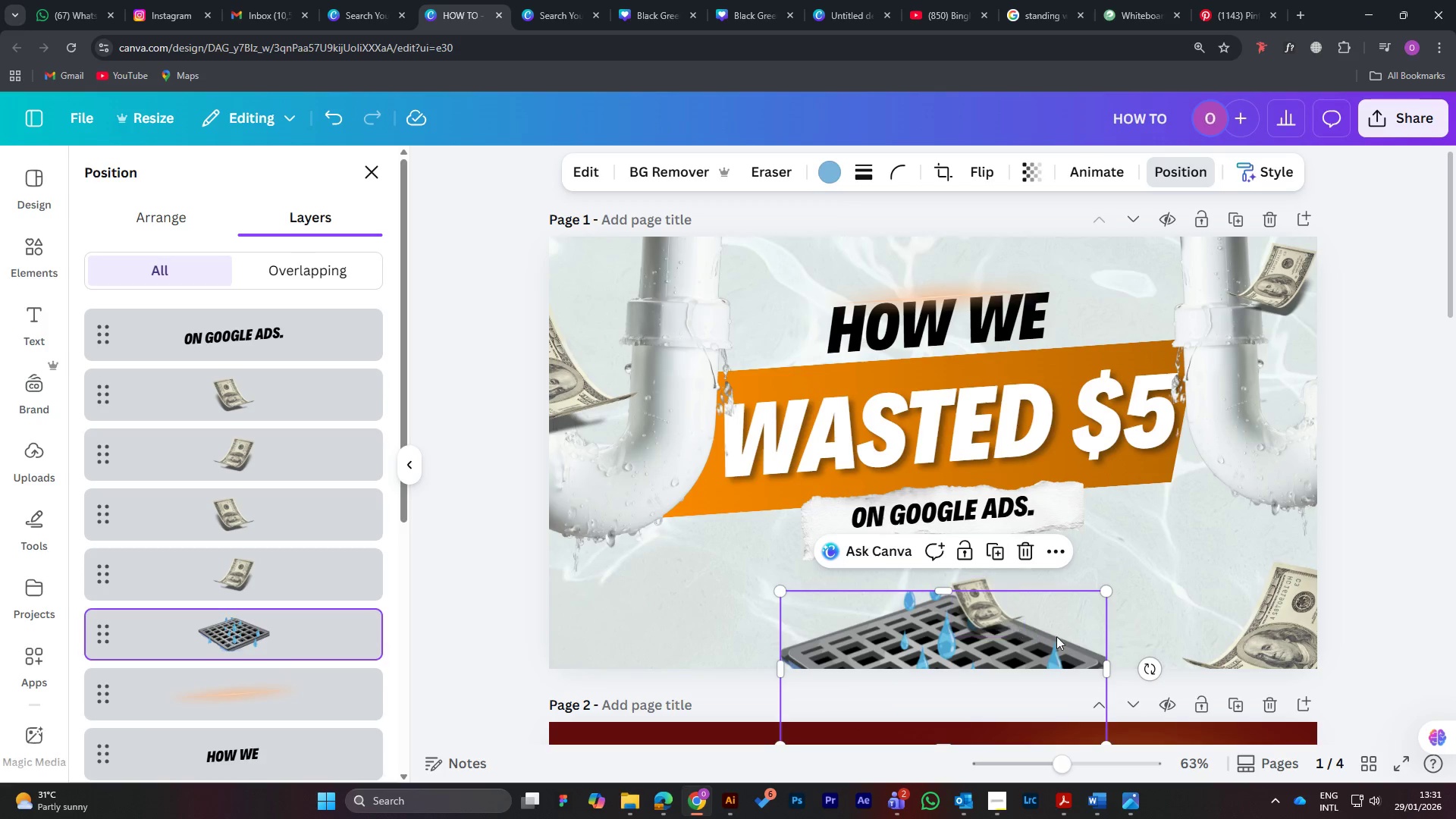 
left_click_drag(start_coordinate=[1065, 639], to_coordinate=[1087, 639])
 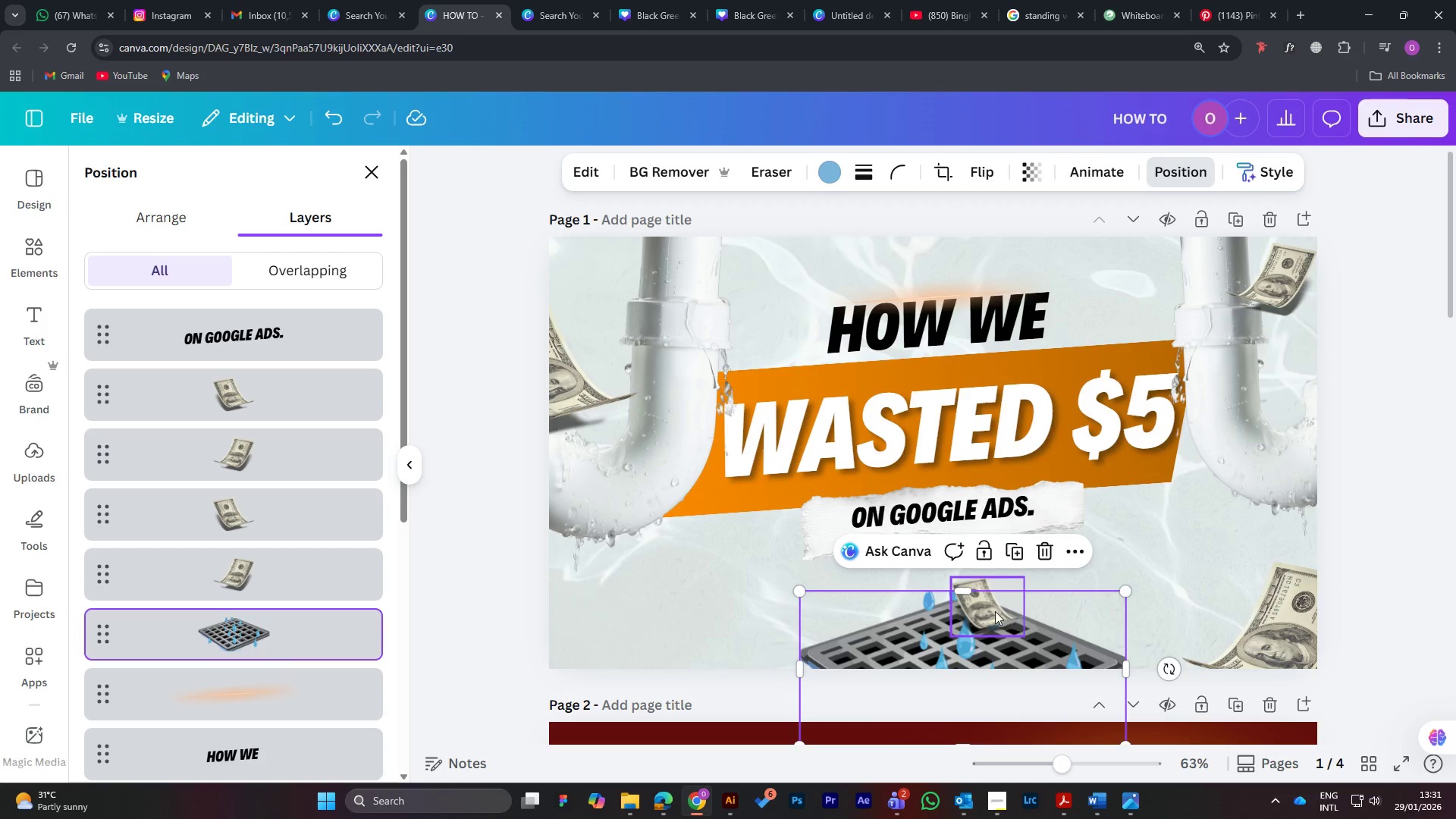 
left_click_drag(start_coordinate=[987, 608], to_coordinate=[990, 603])
 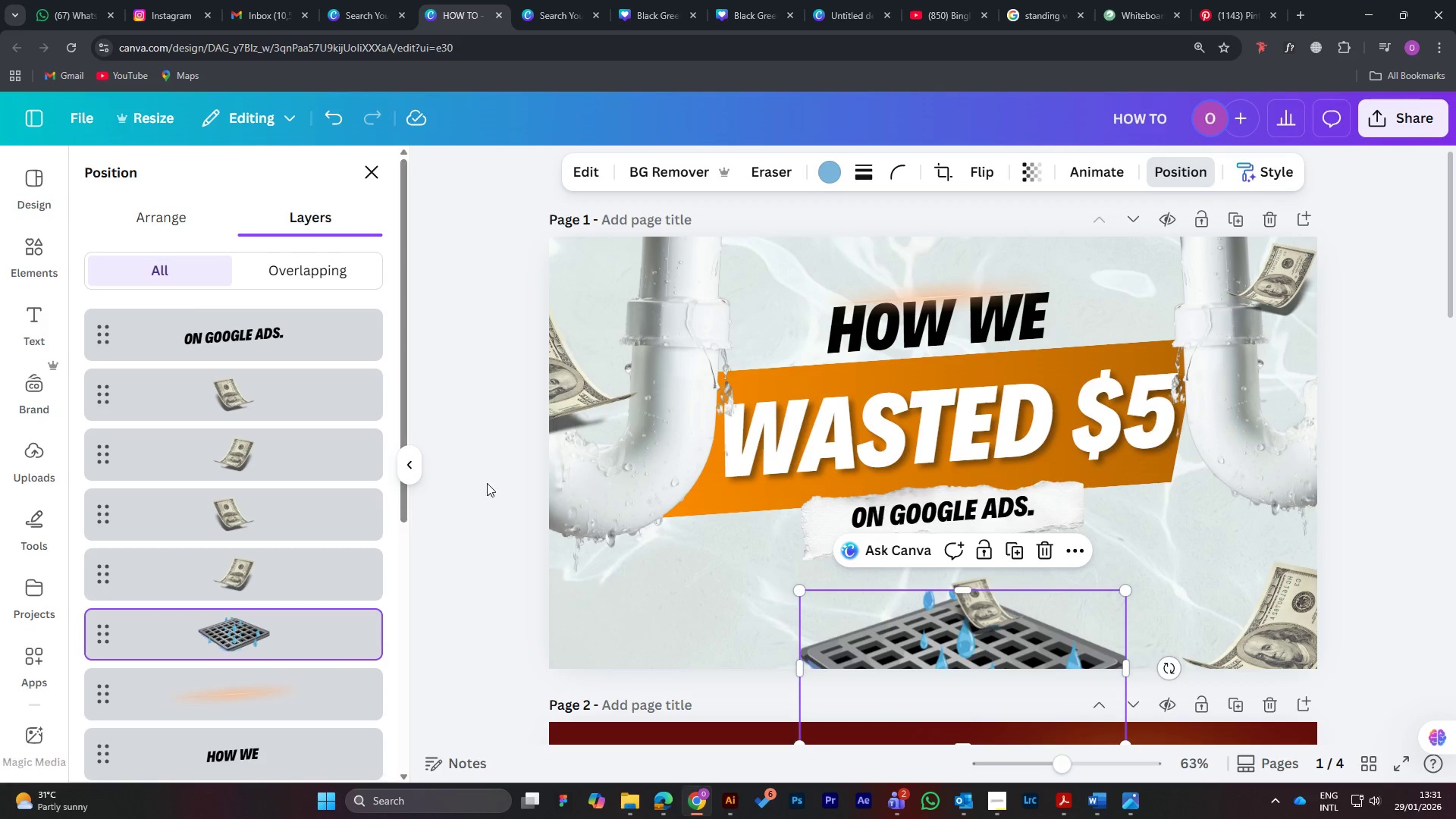 
left_click([492, 480])
 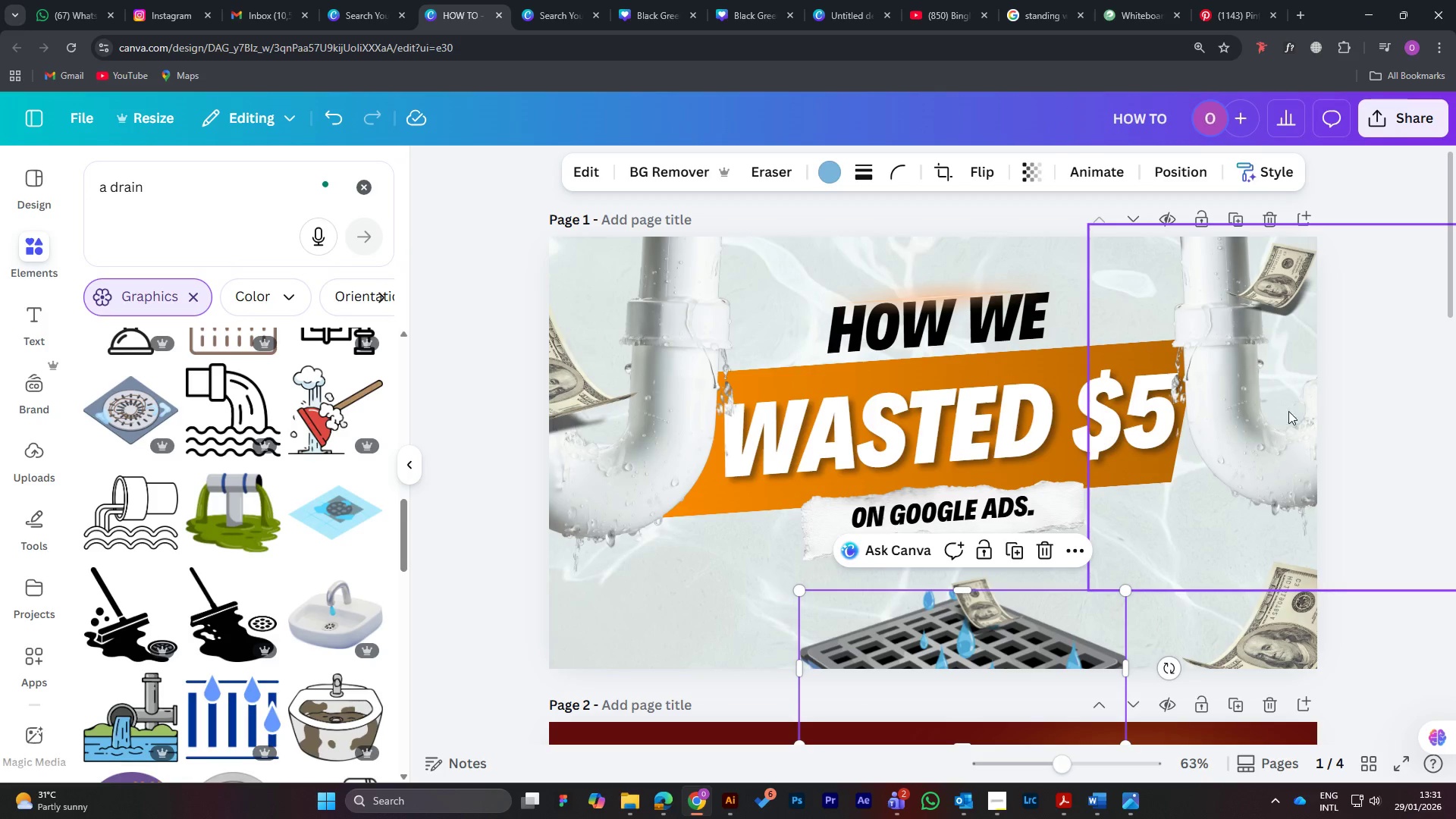 
left_click([1397, 379])
 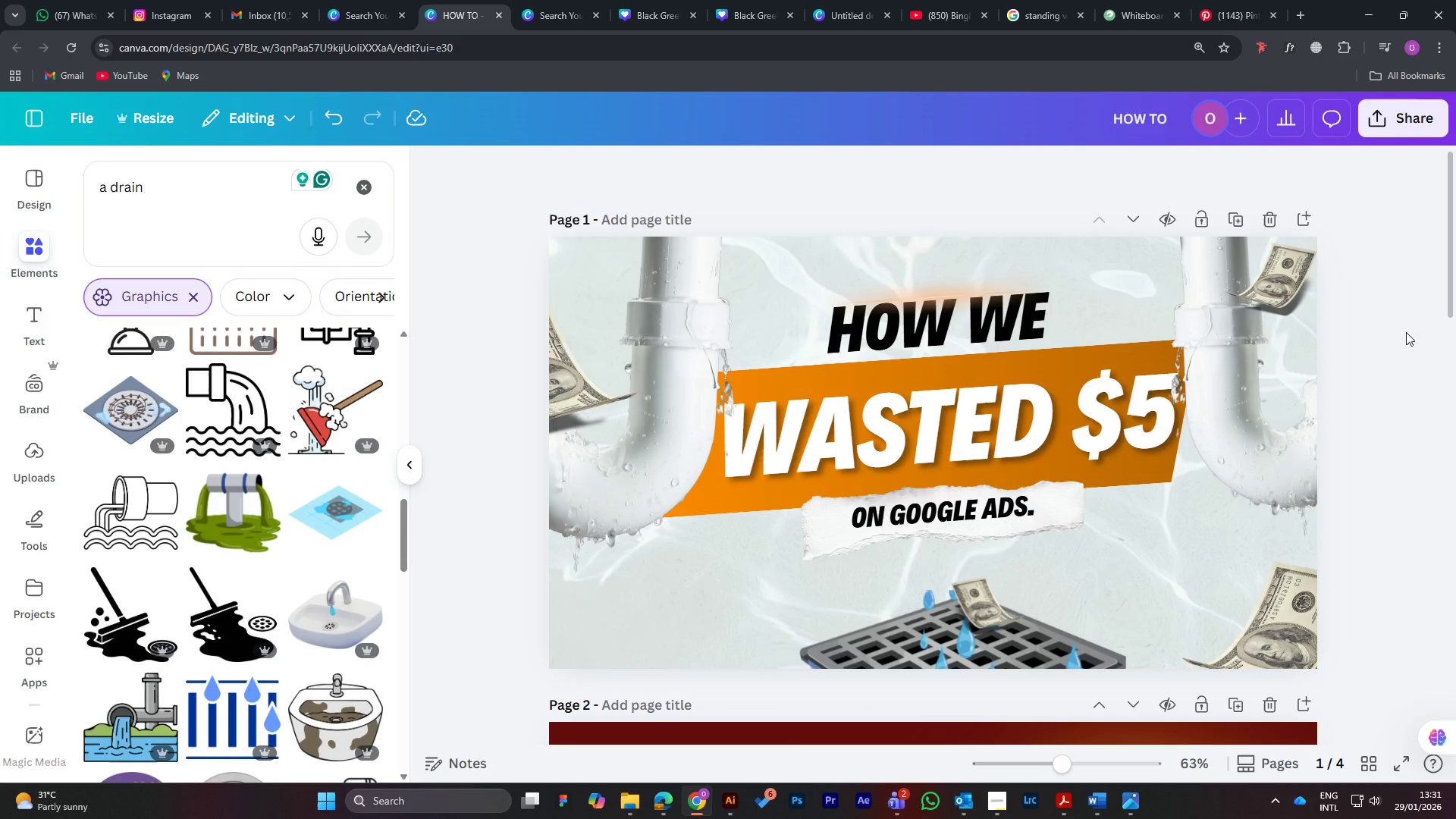 
wait(10.14)
 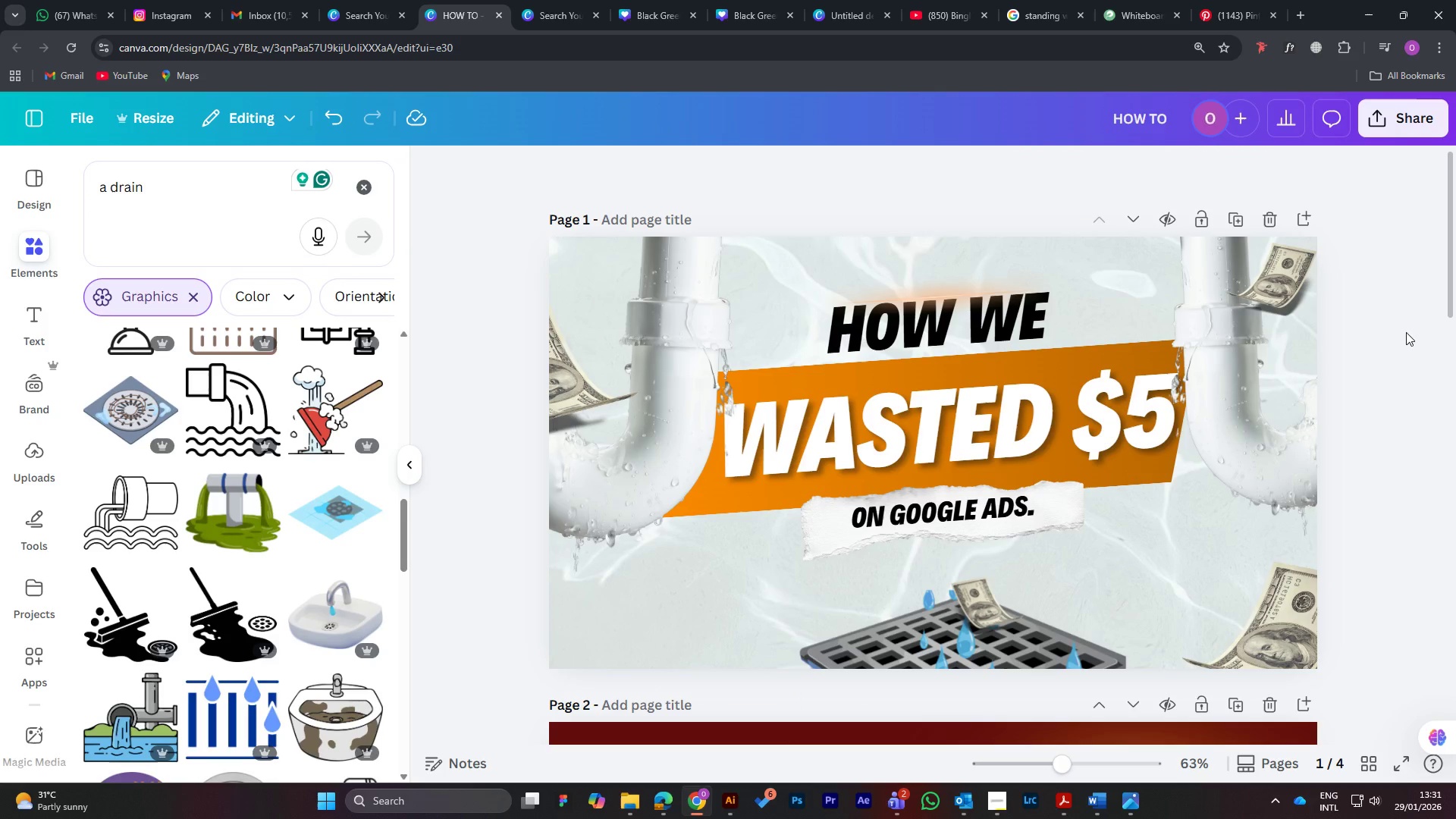 
scroll: coordinate [243, 519], scroll_direction: up, amount: 15.0
 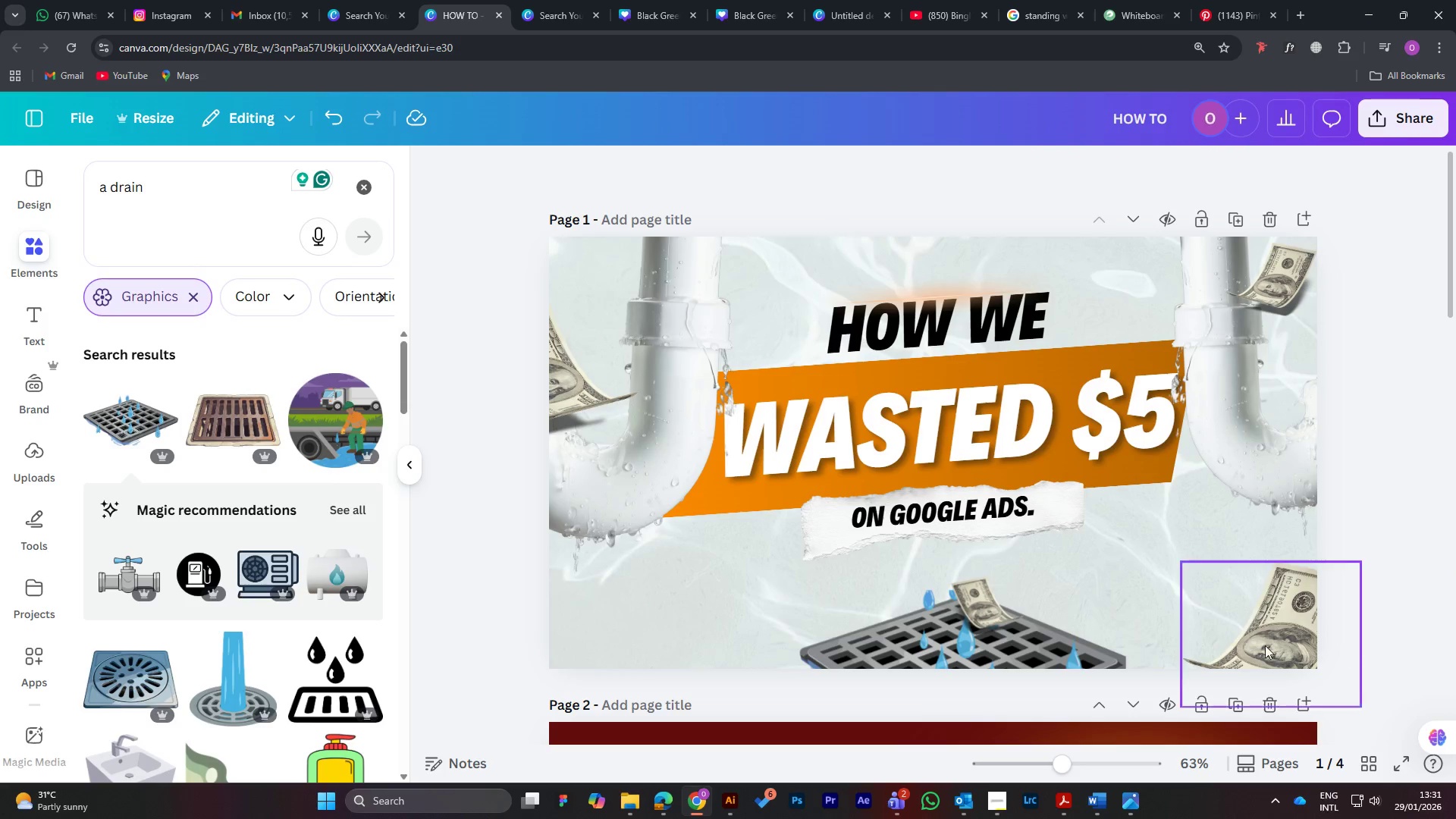 
wait(6.21)
 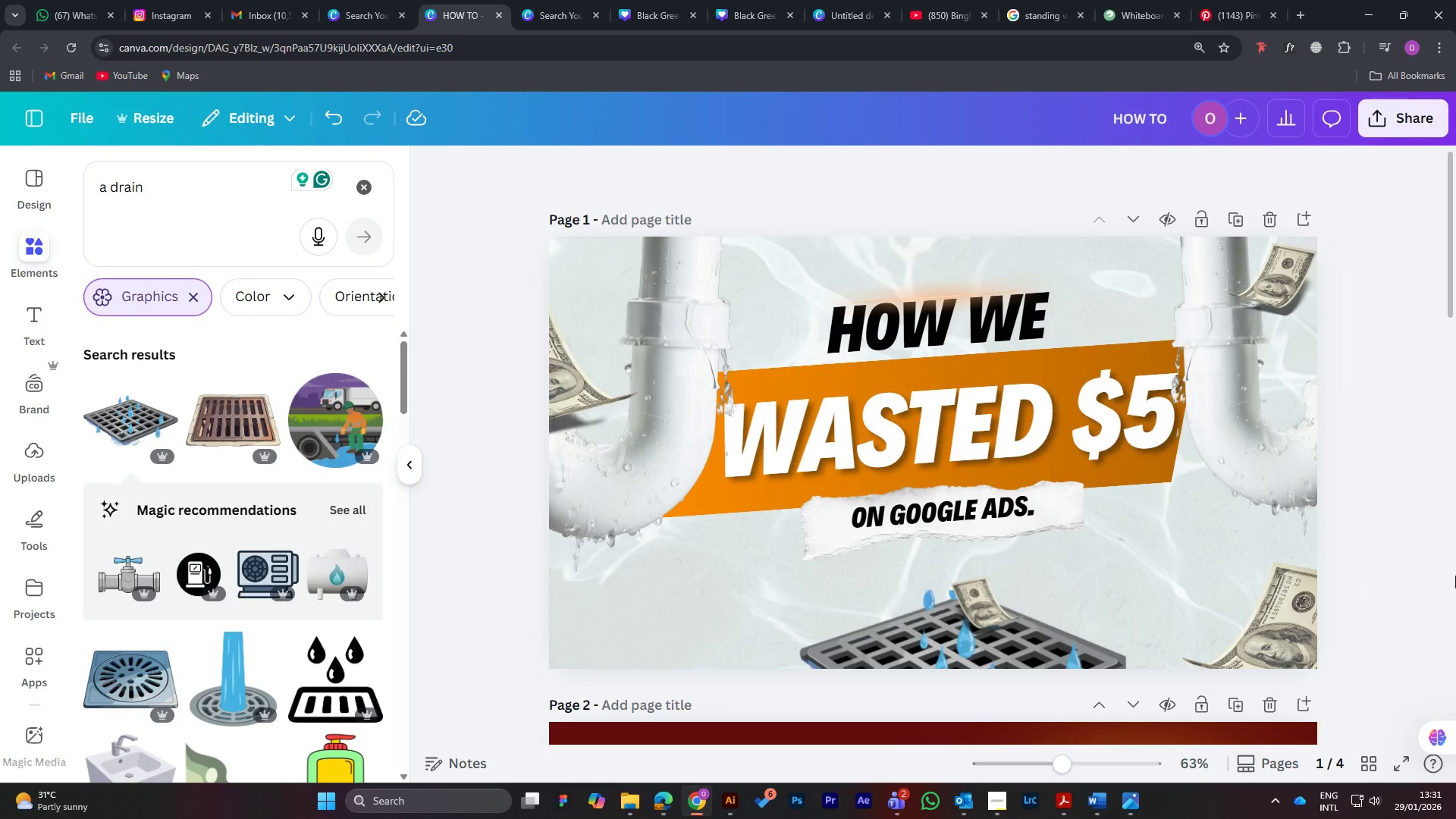 
scroll: coordinate [686, 596], scroll_direction: down, amount: 21.0
 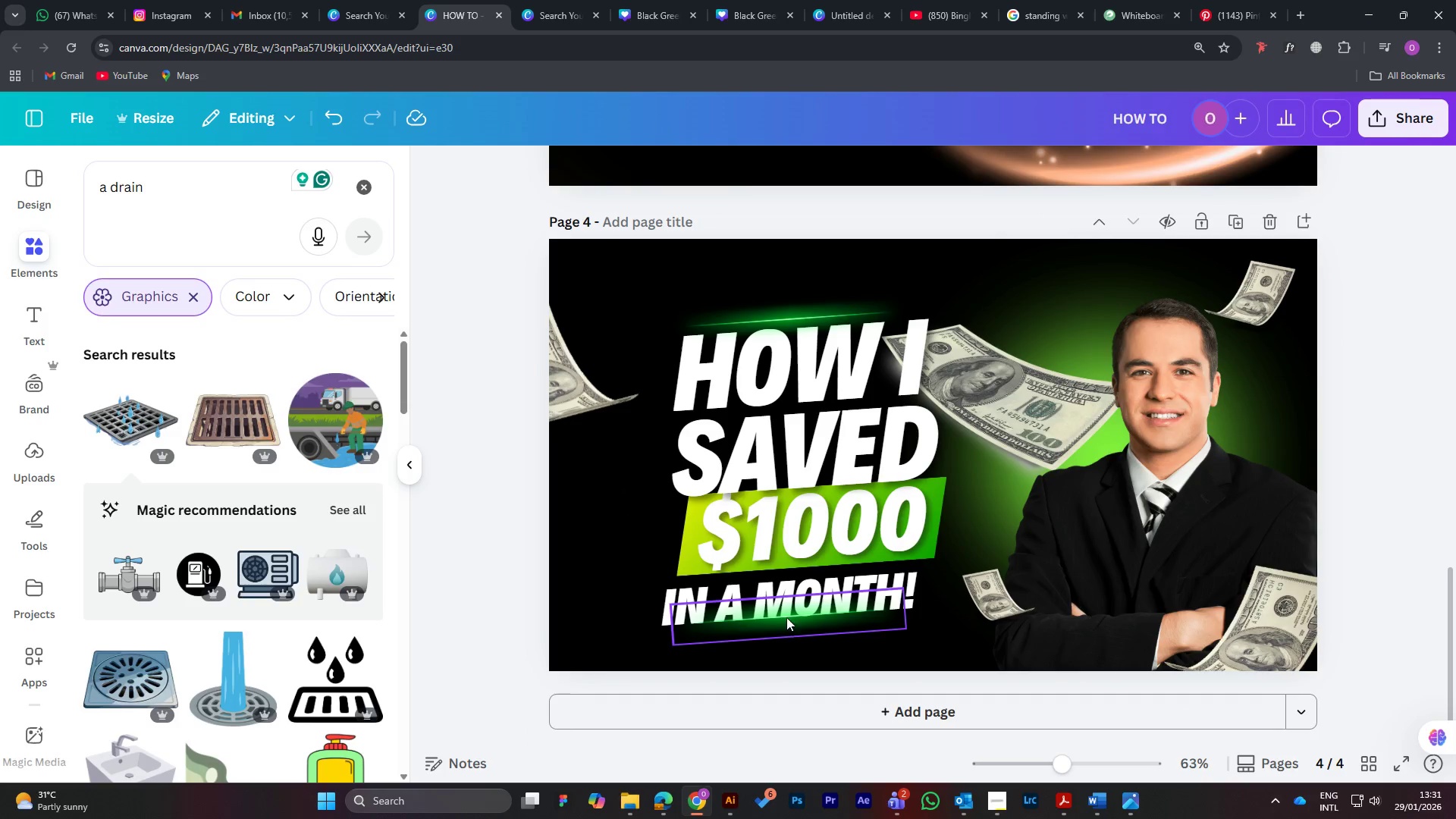 
left_click([786, 615])
 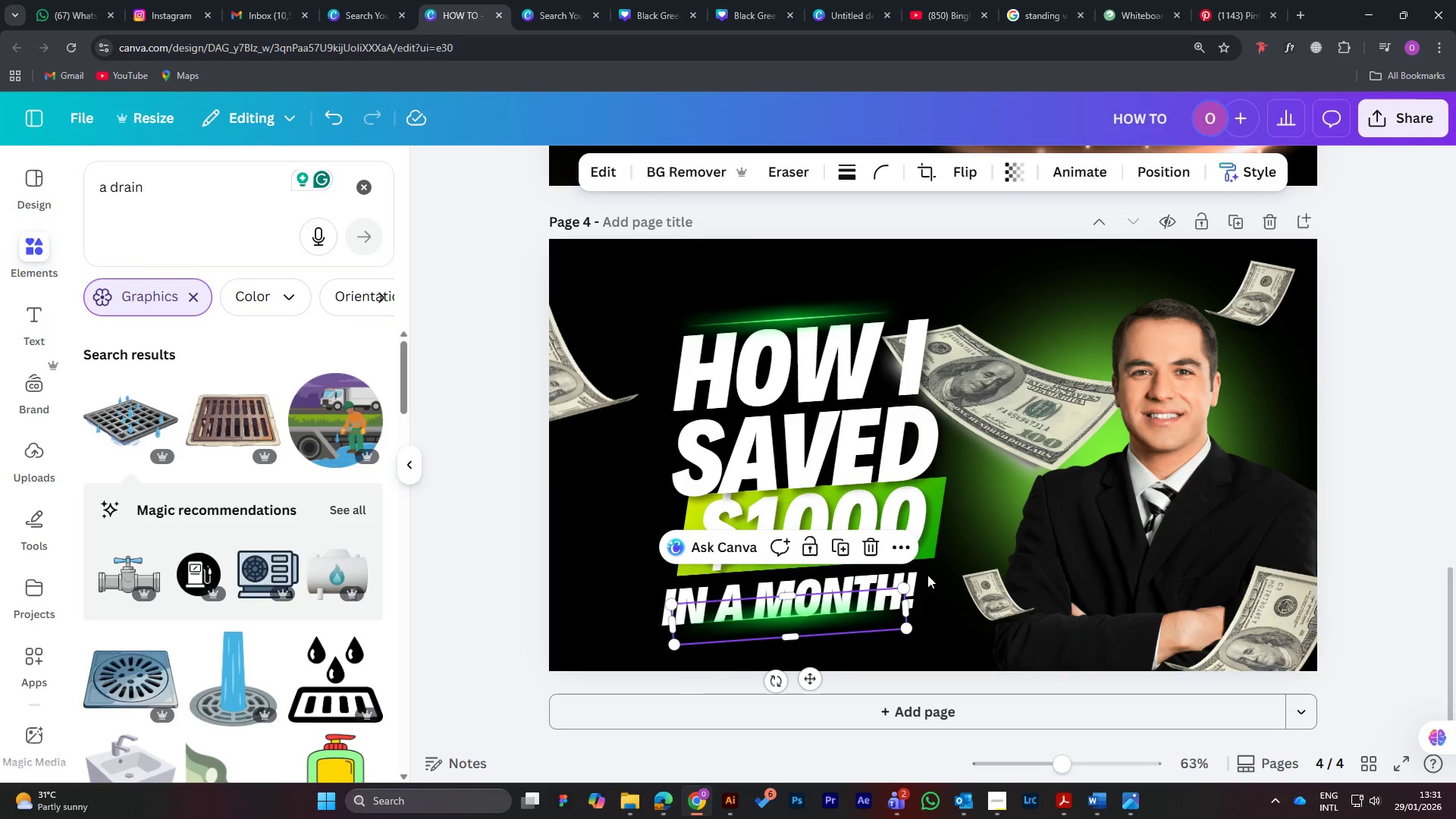 
scroll: coordinate [1002, 512], scroll_direction: up, amount: 21.0
 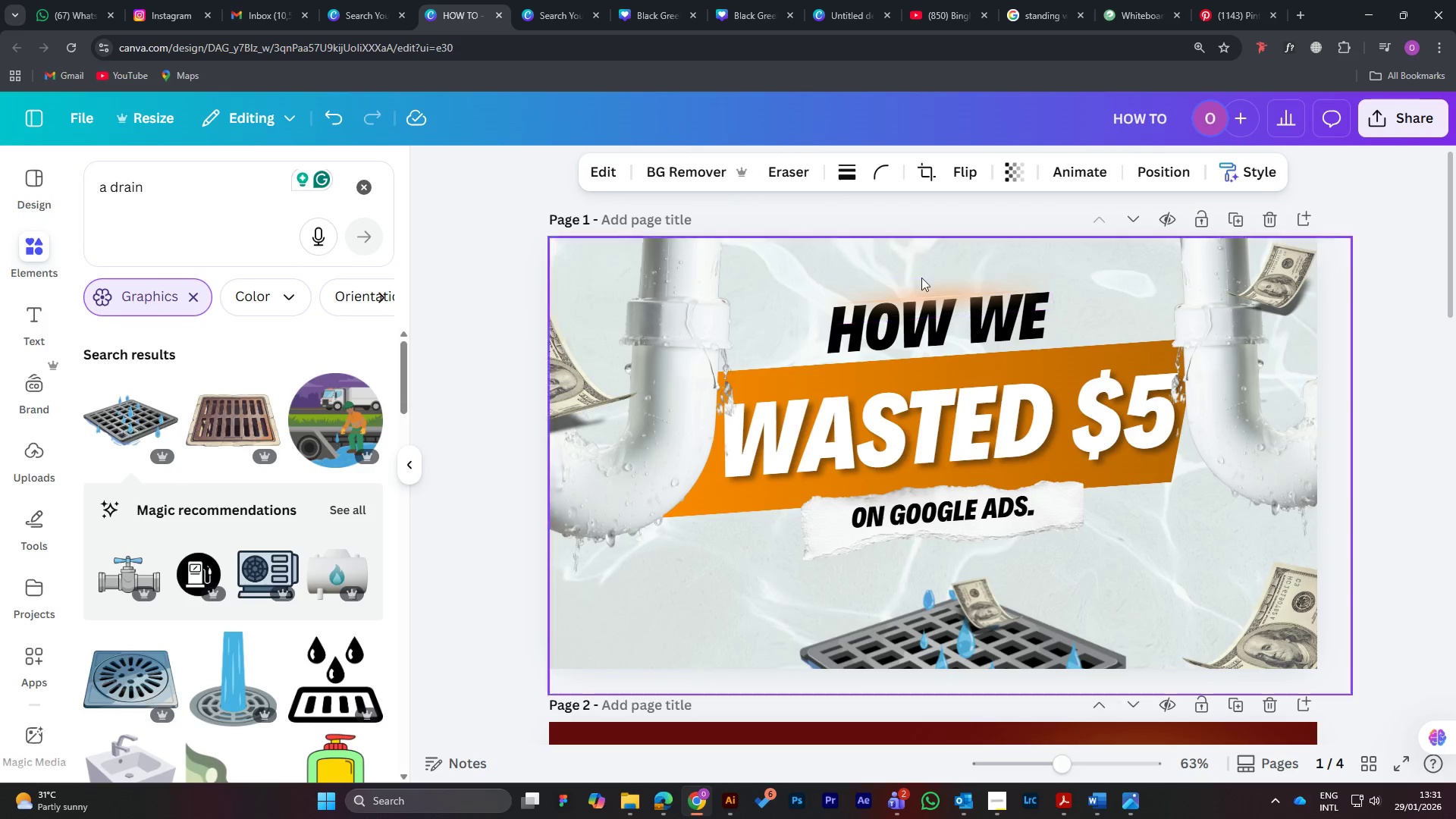 
left_click([946, 297])
 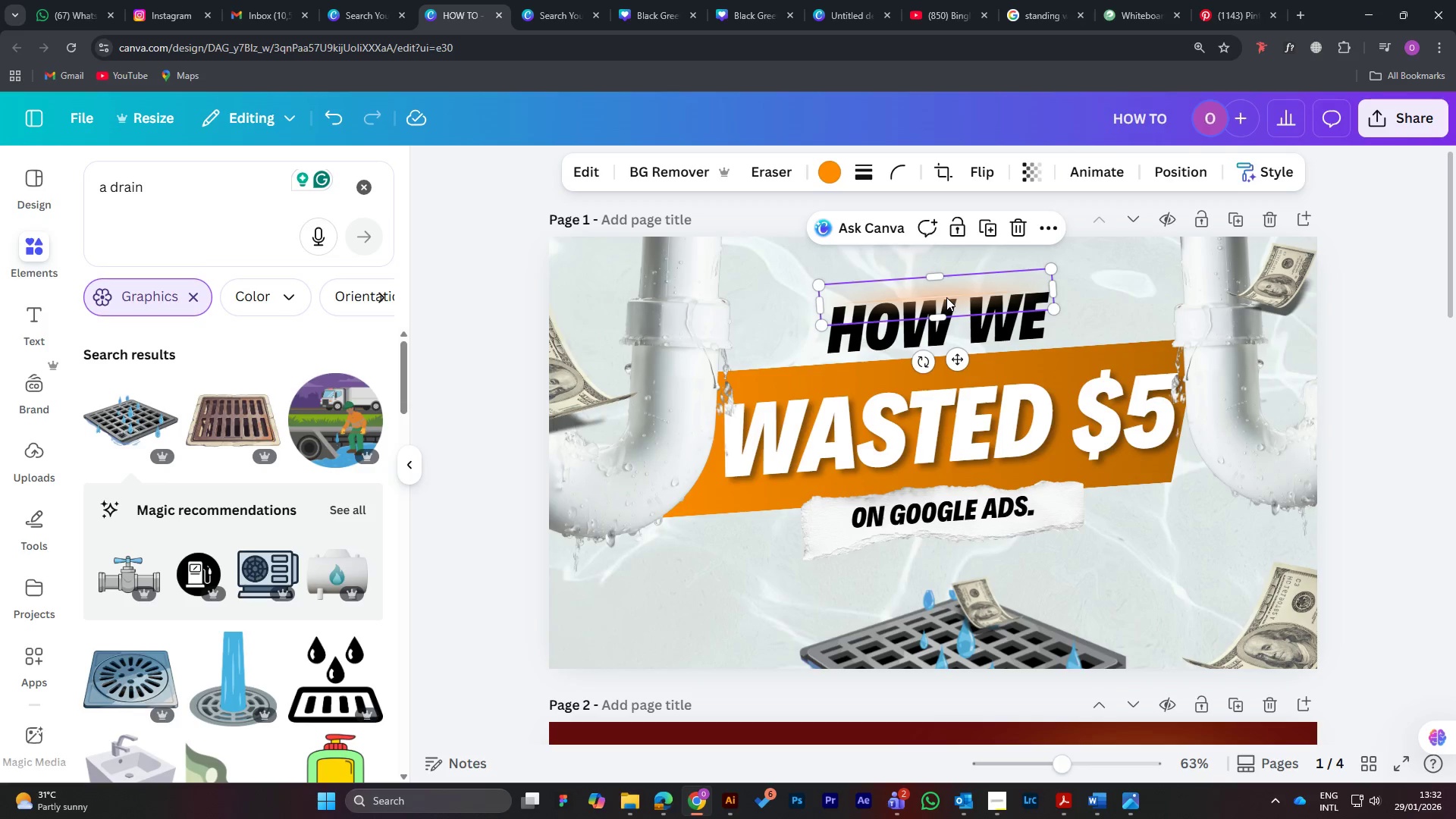 
right_click([946, 297])
 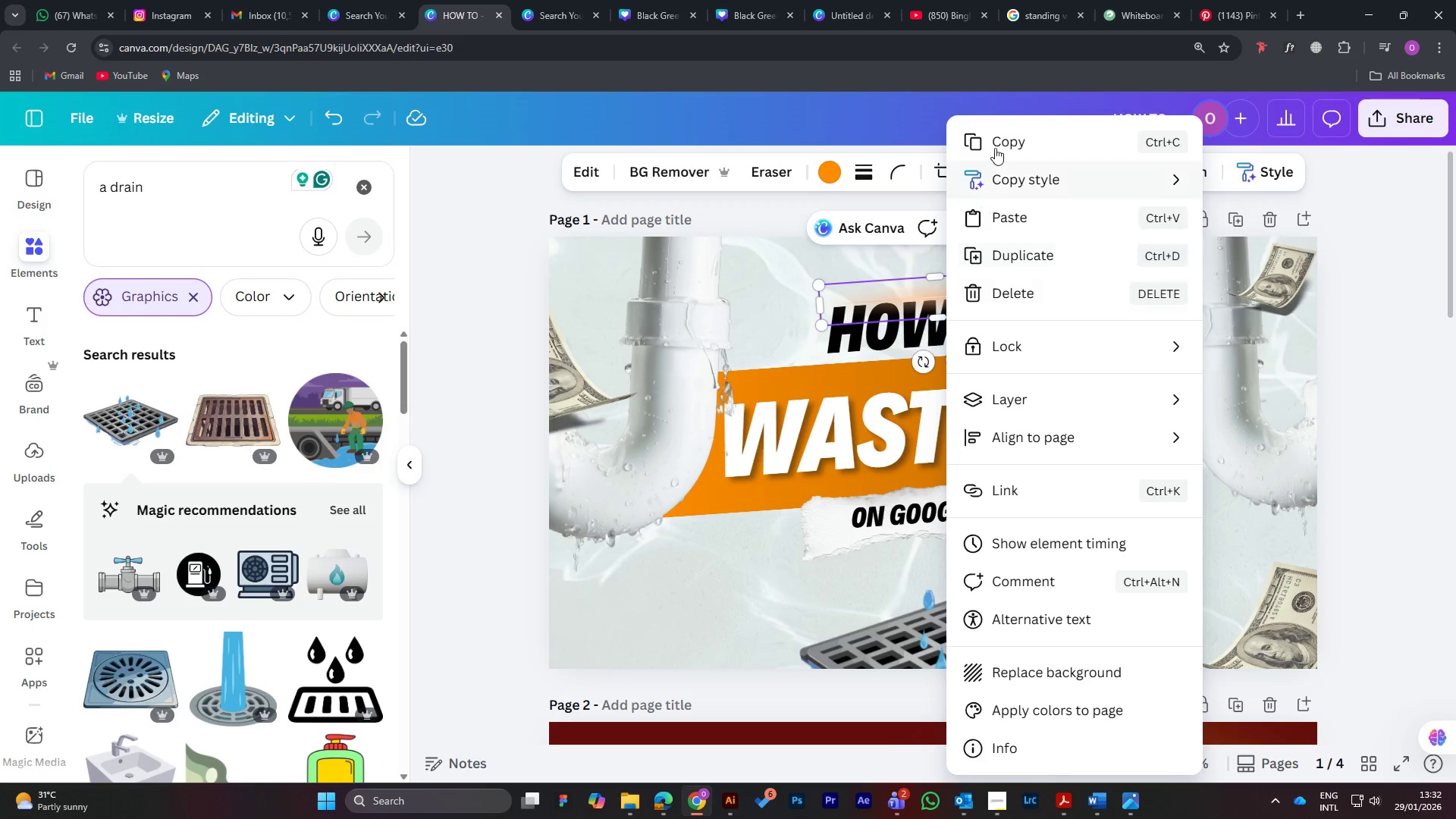 
left_click([996, 146])
 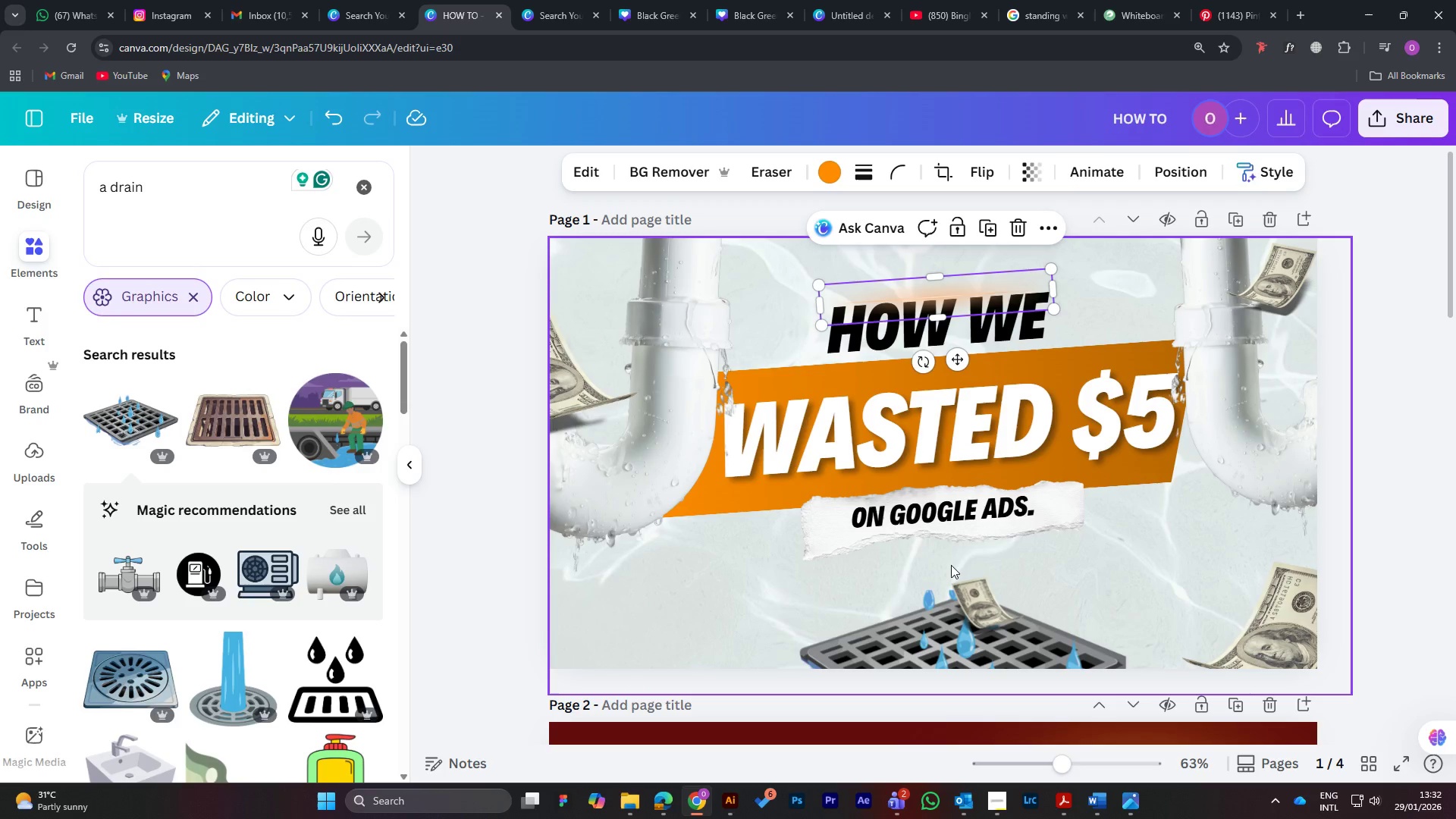 
key(Control+V)
 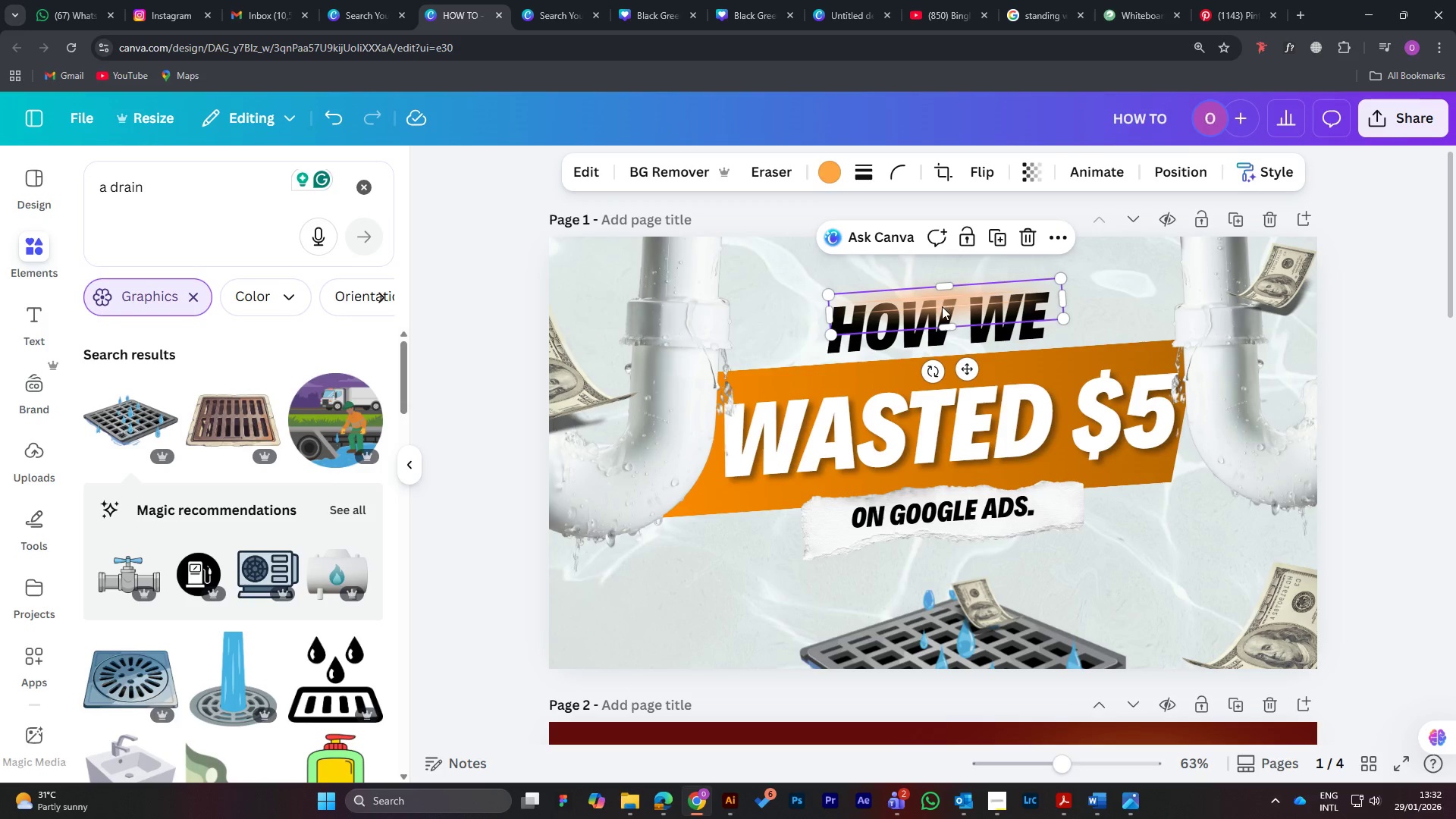 
left_click_drag(start_coordinate=[943, 309], to_coordinate=[943, 542])
 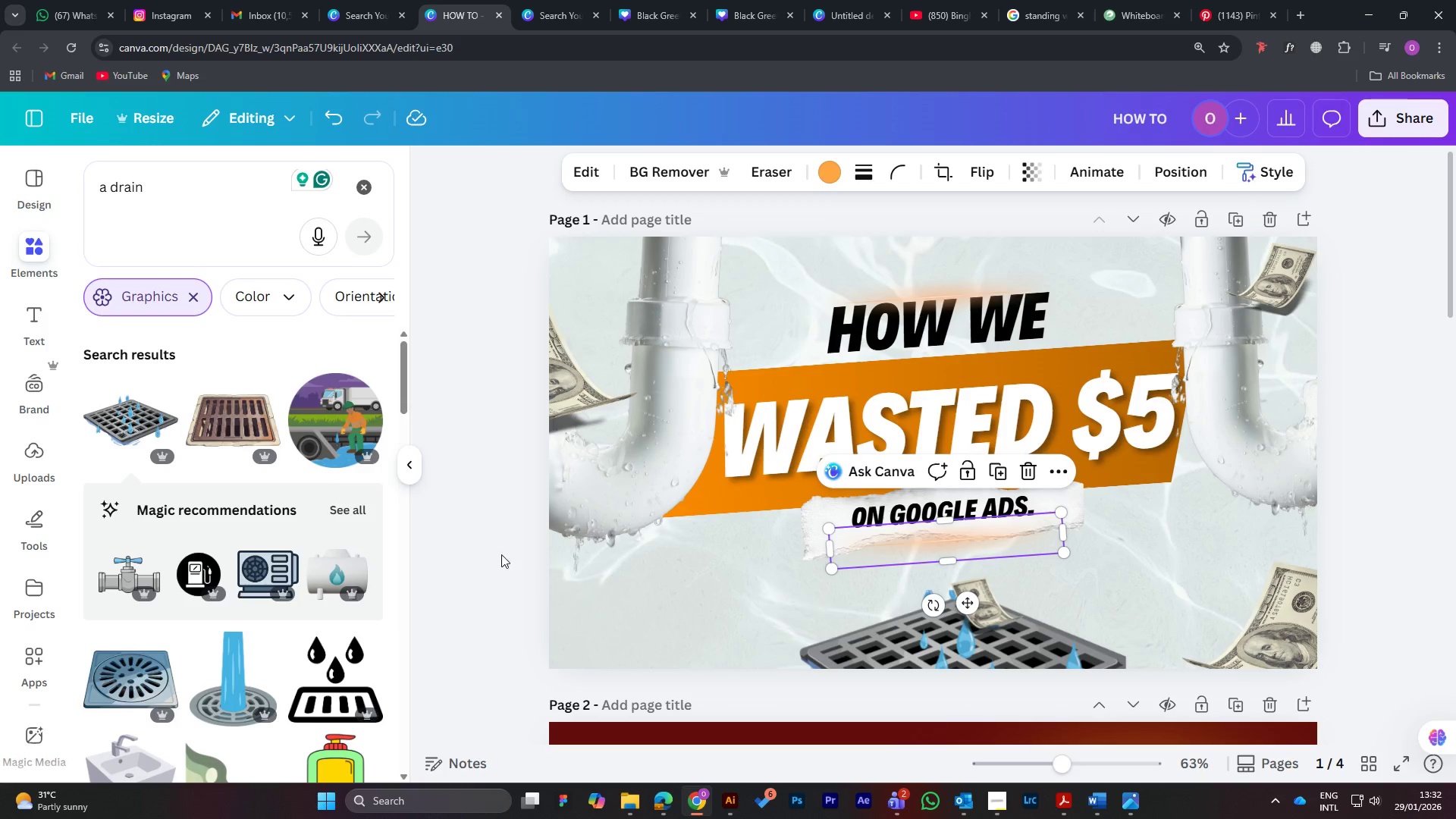 
left_click([477, 533])
 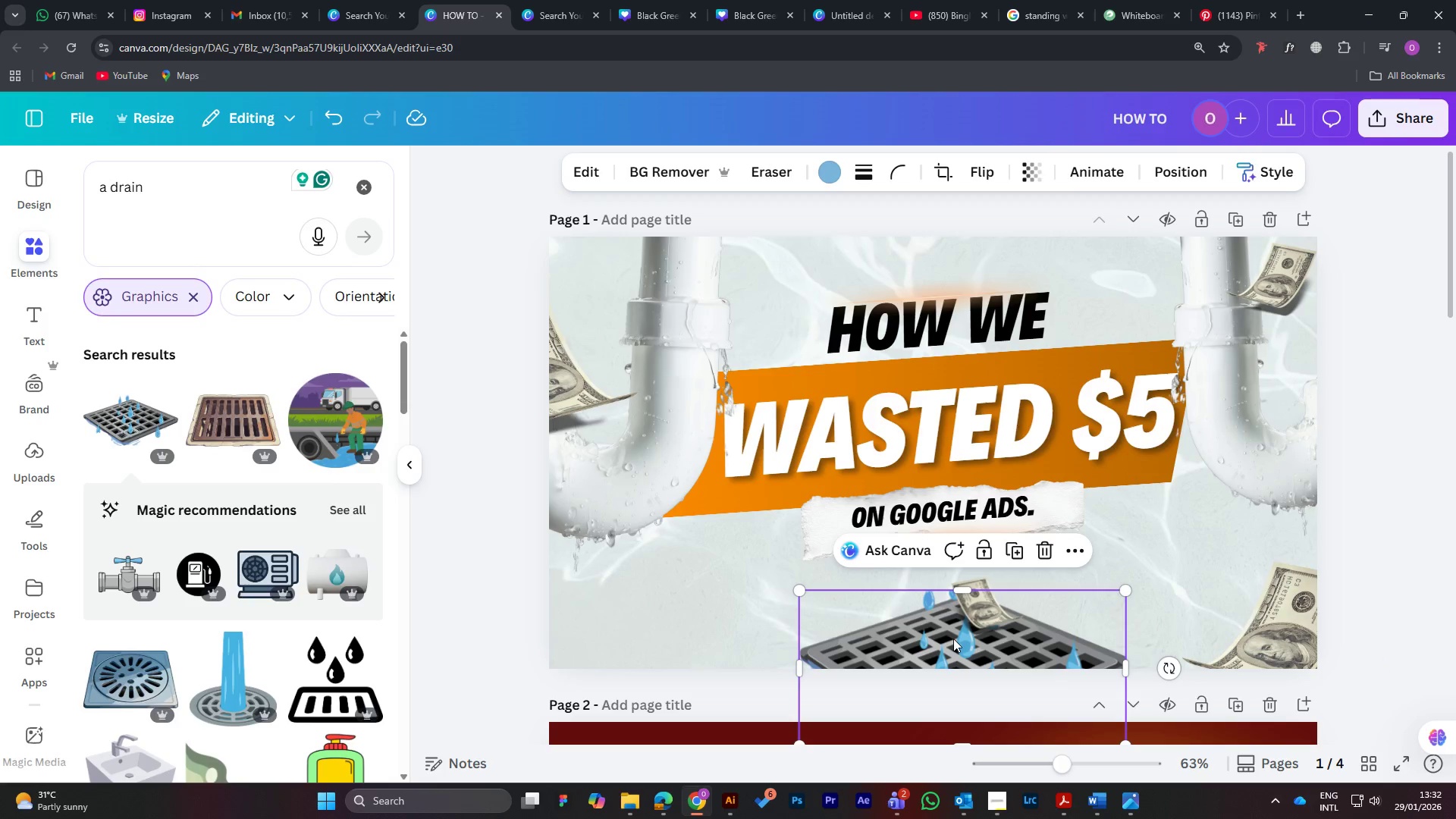 
left_click([826, 177])
 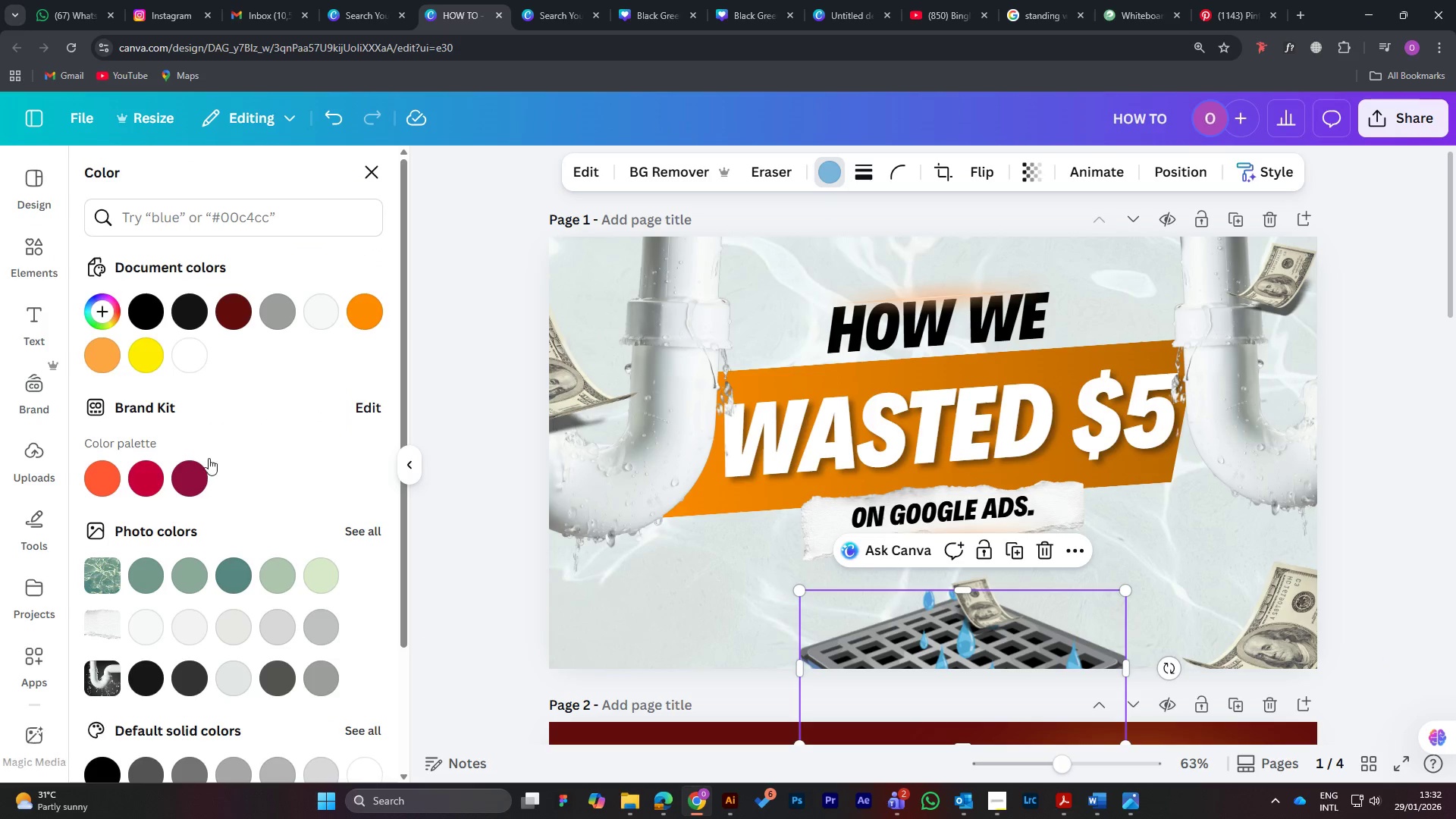 
mouse_move([334, 316])
 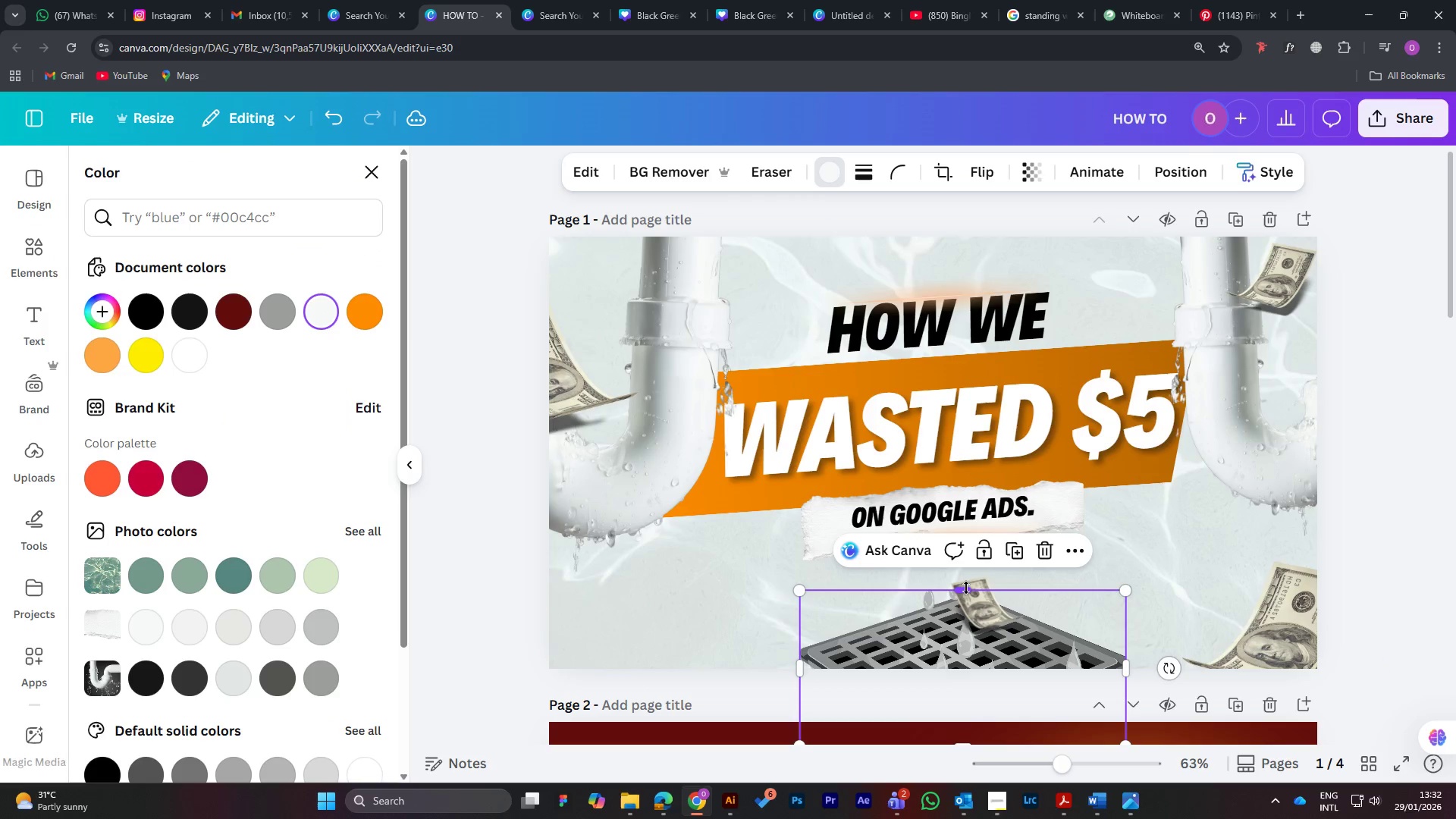 
left_click_drag(start_coordinate=[960, 588], to_coordinate=[960, 576])
 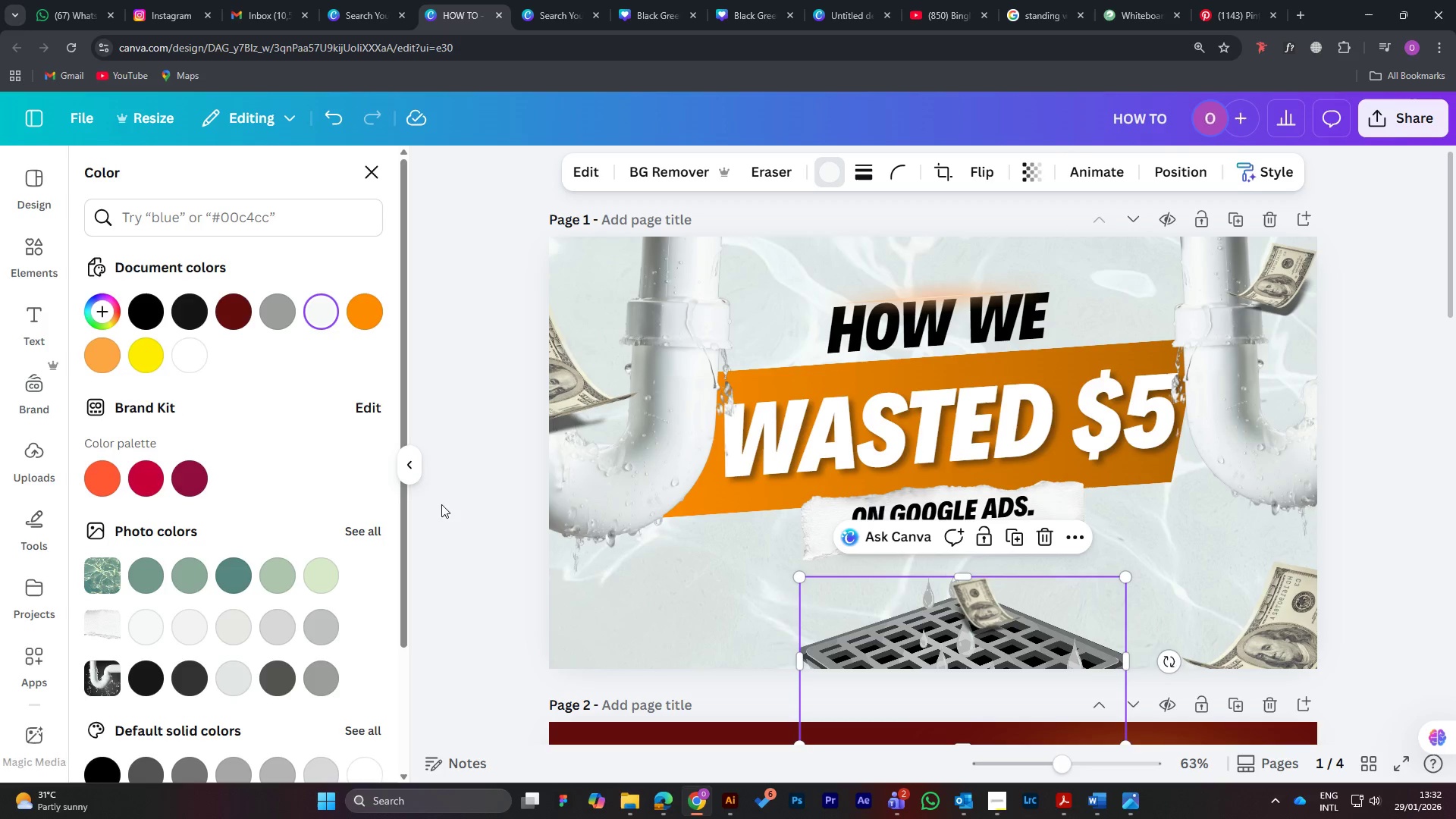 
left_click([455, 494])
 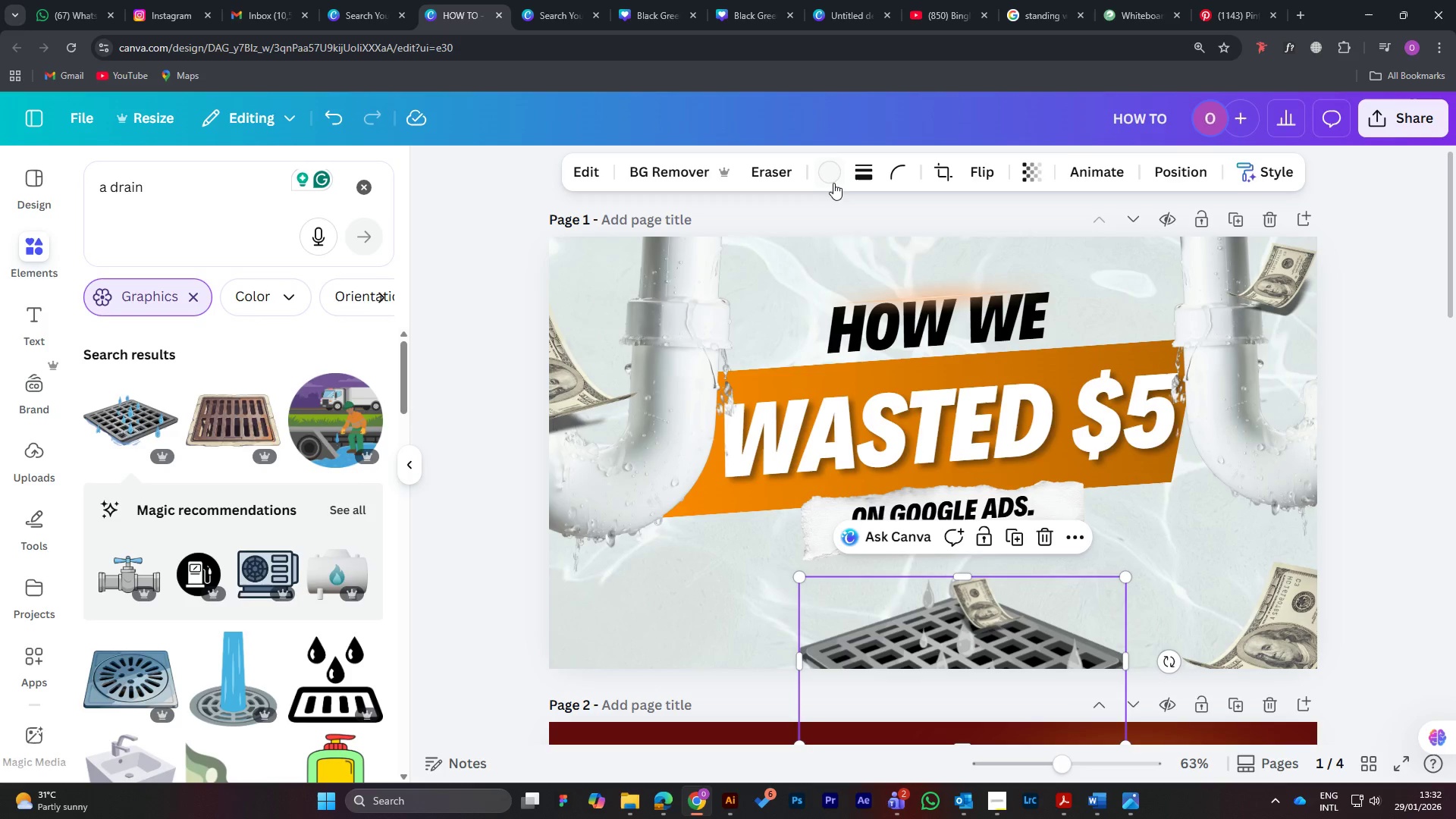 
wait(8.14)
 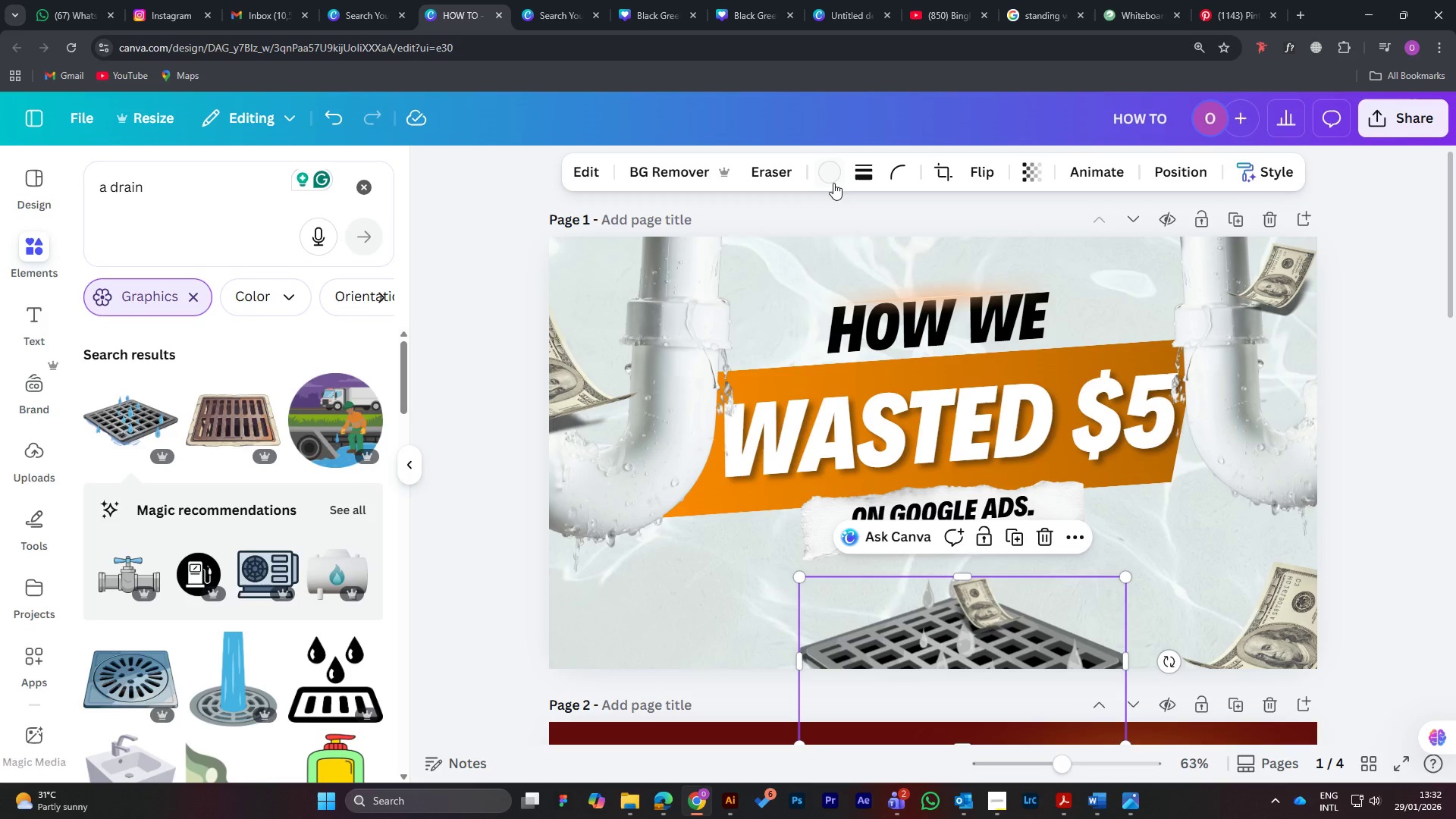 
left_click([1404, 406])
 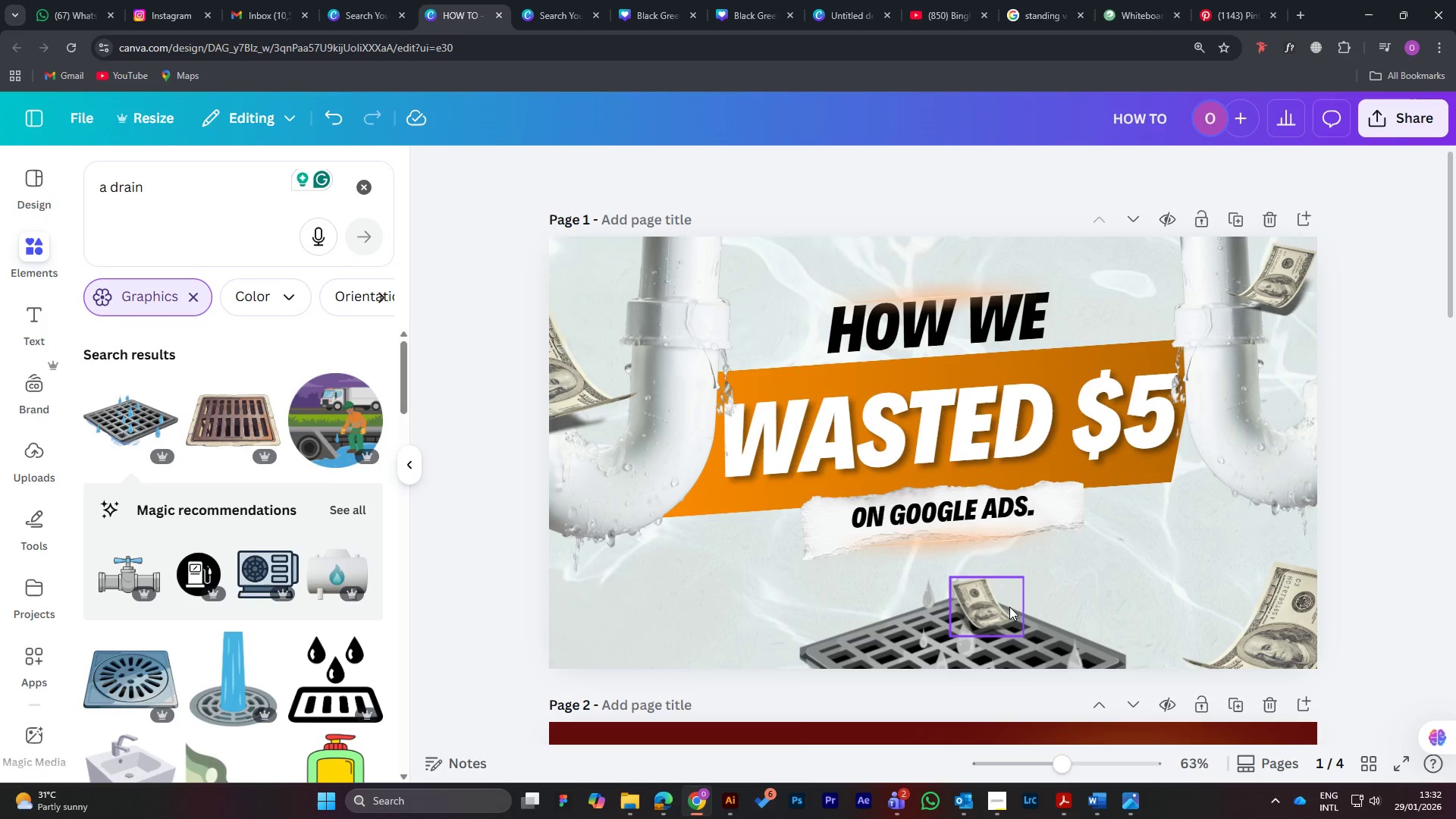 
key(Control+Z)
 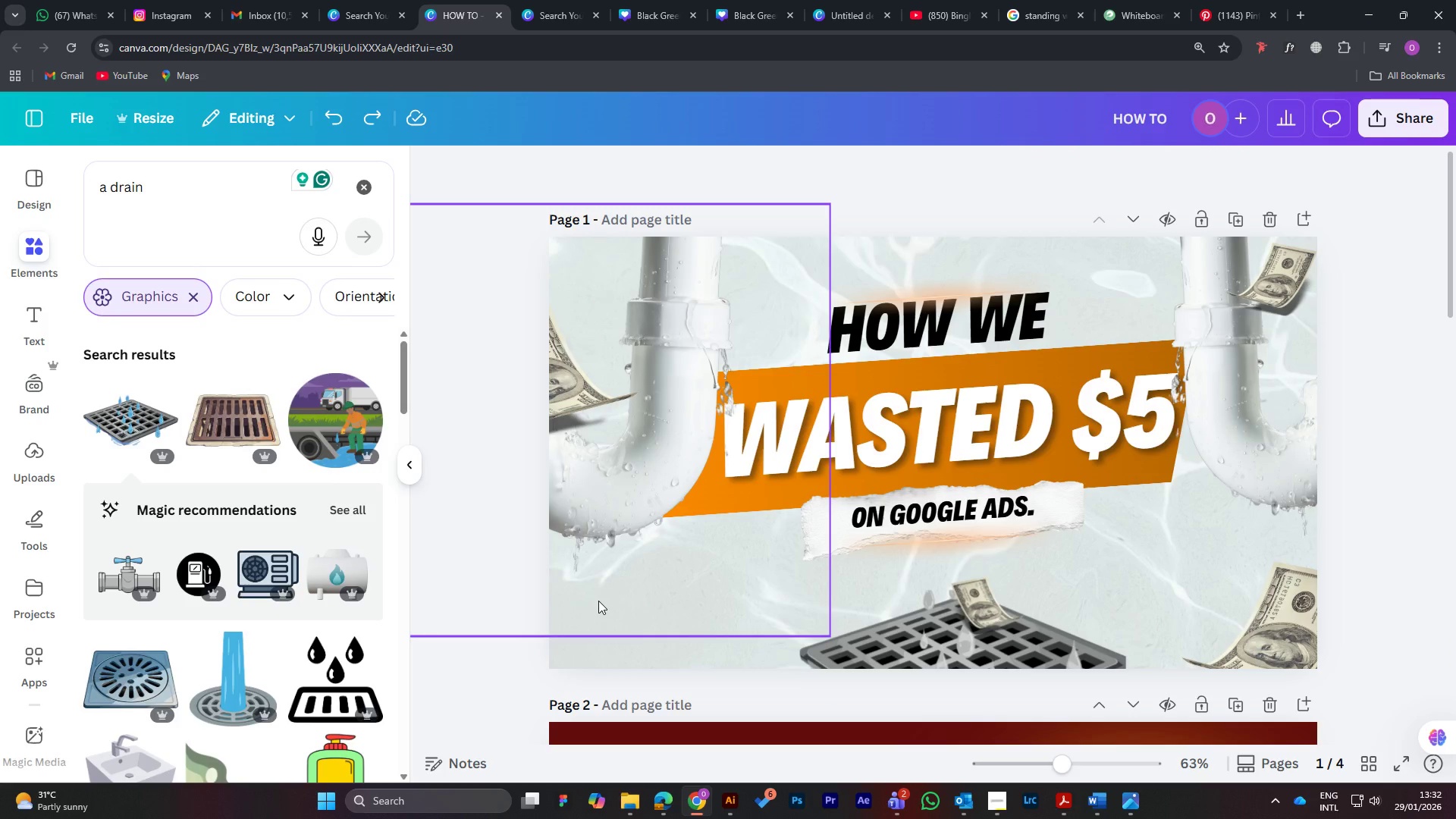 
key(Control+Z)
 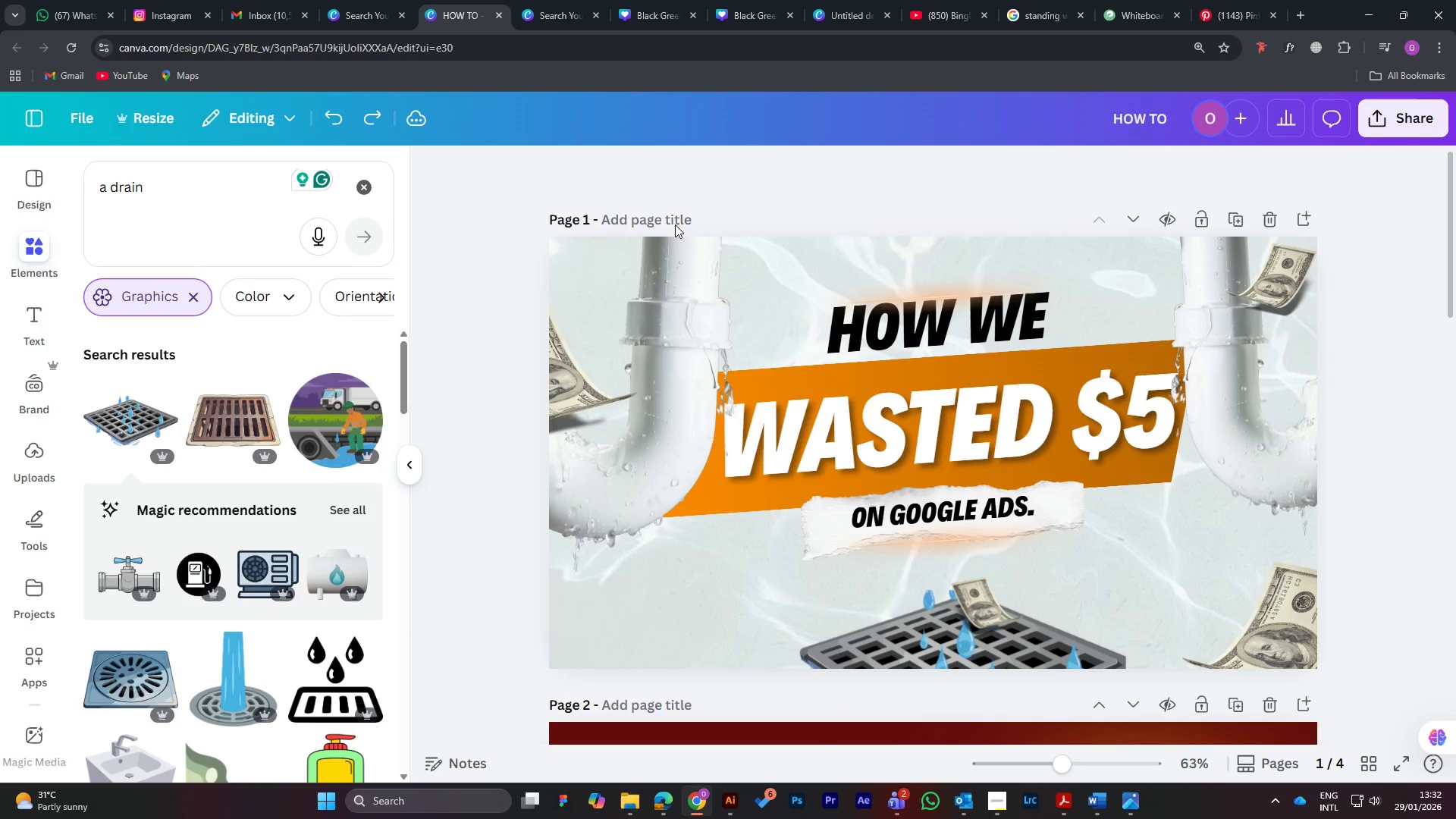 
left_click([804, 160])
 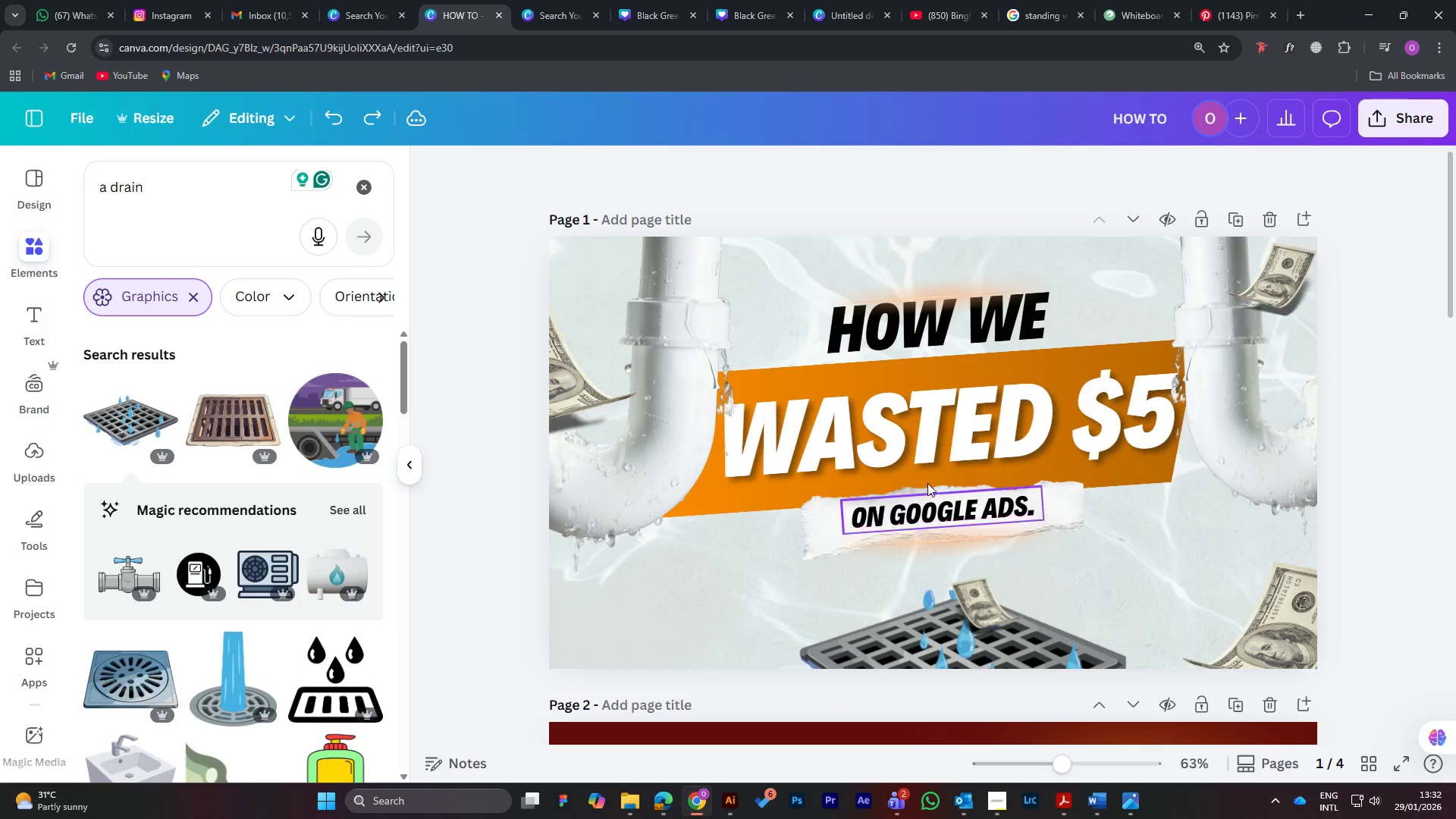 
scroll: coordinate [975, 348], scroll_direction: down, amount: 13.0
 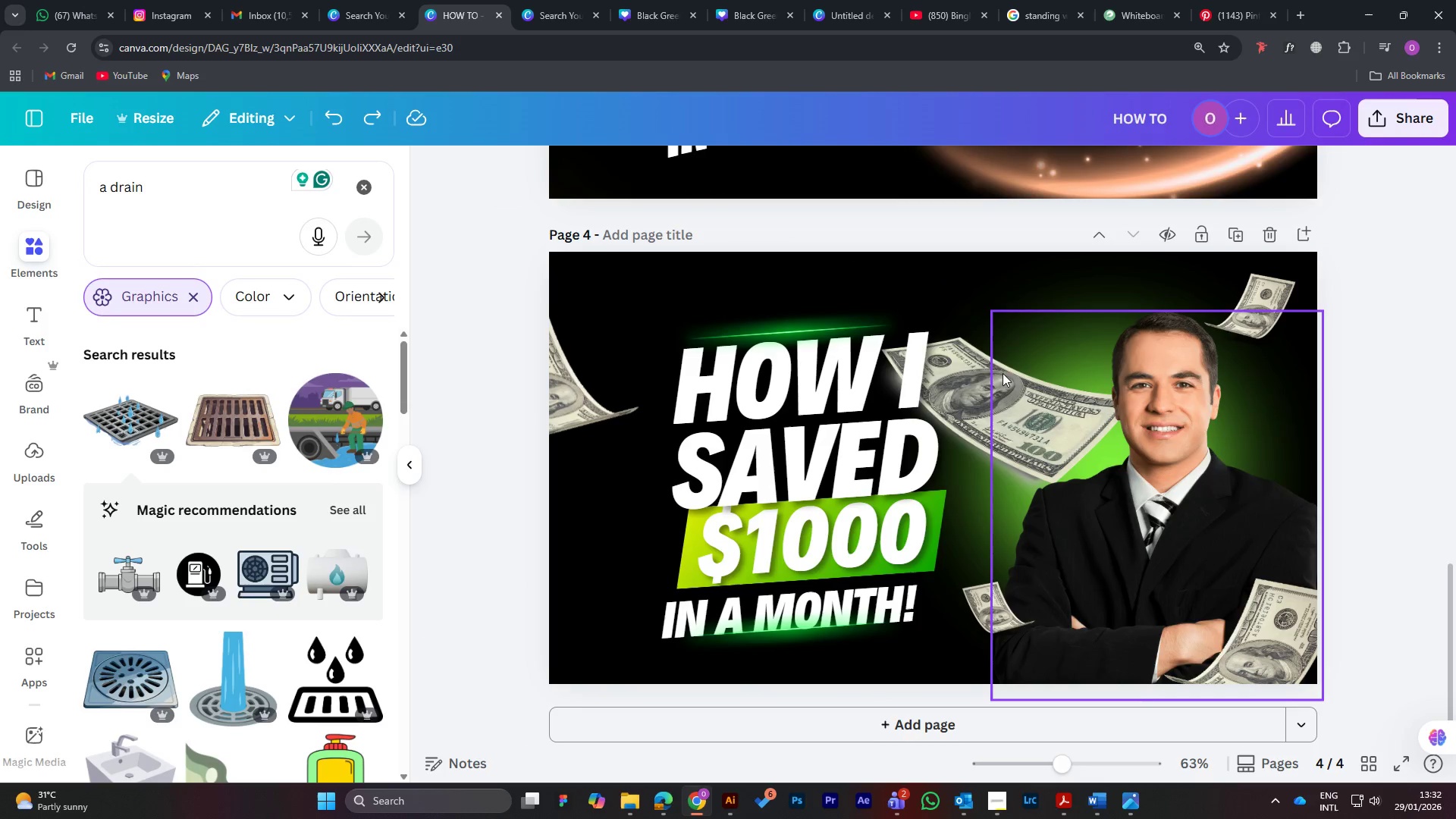 
scroll: coordinate [1027, 466], scroll_direction: up, amount: 21.0
 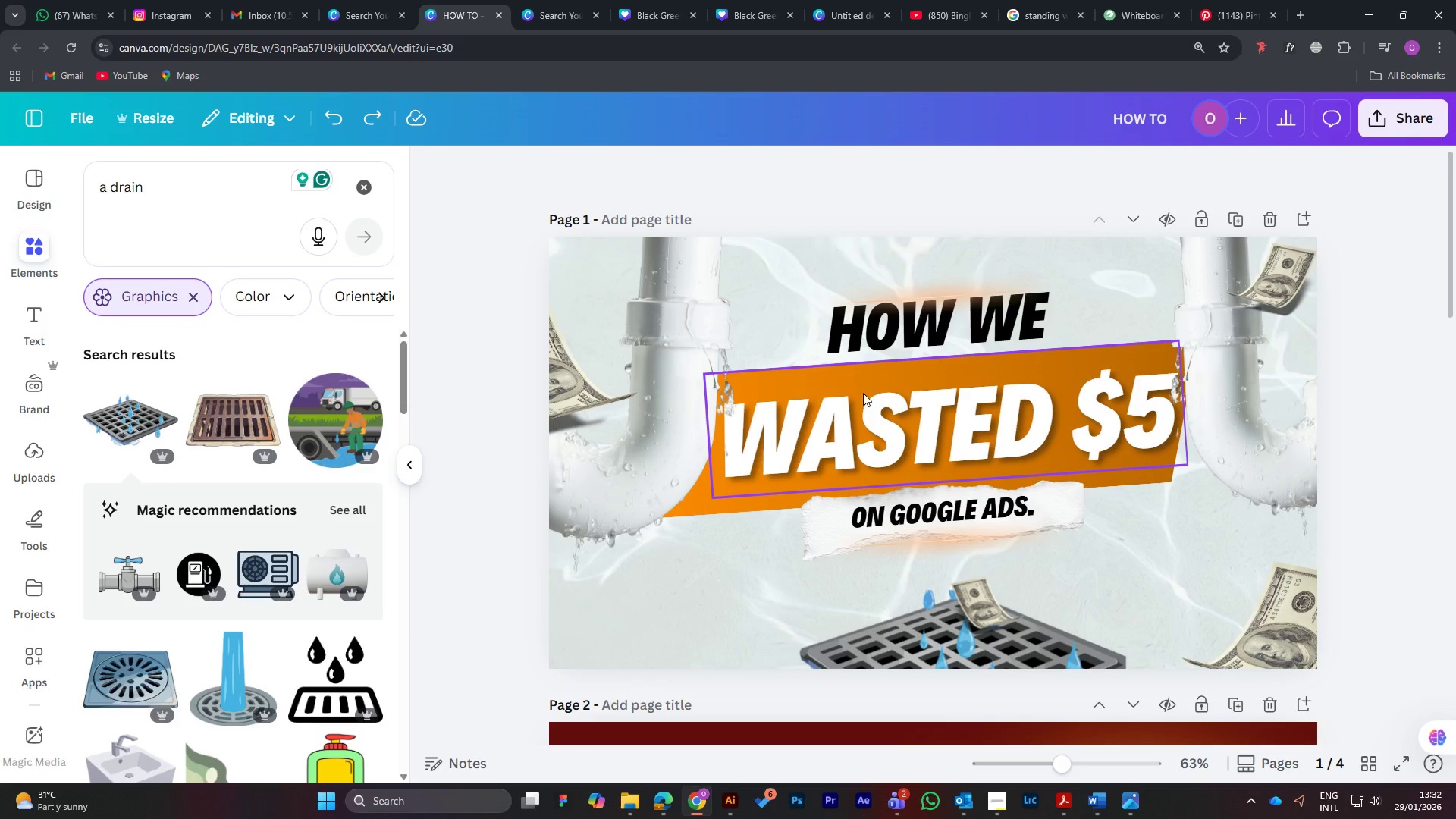 
left_click([874, 443])
 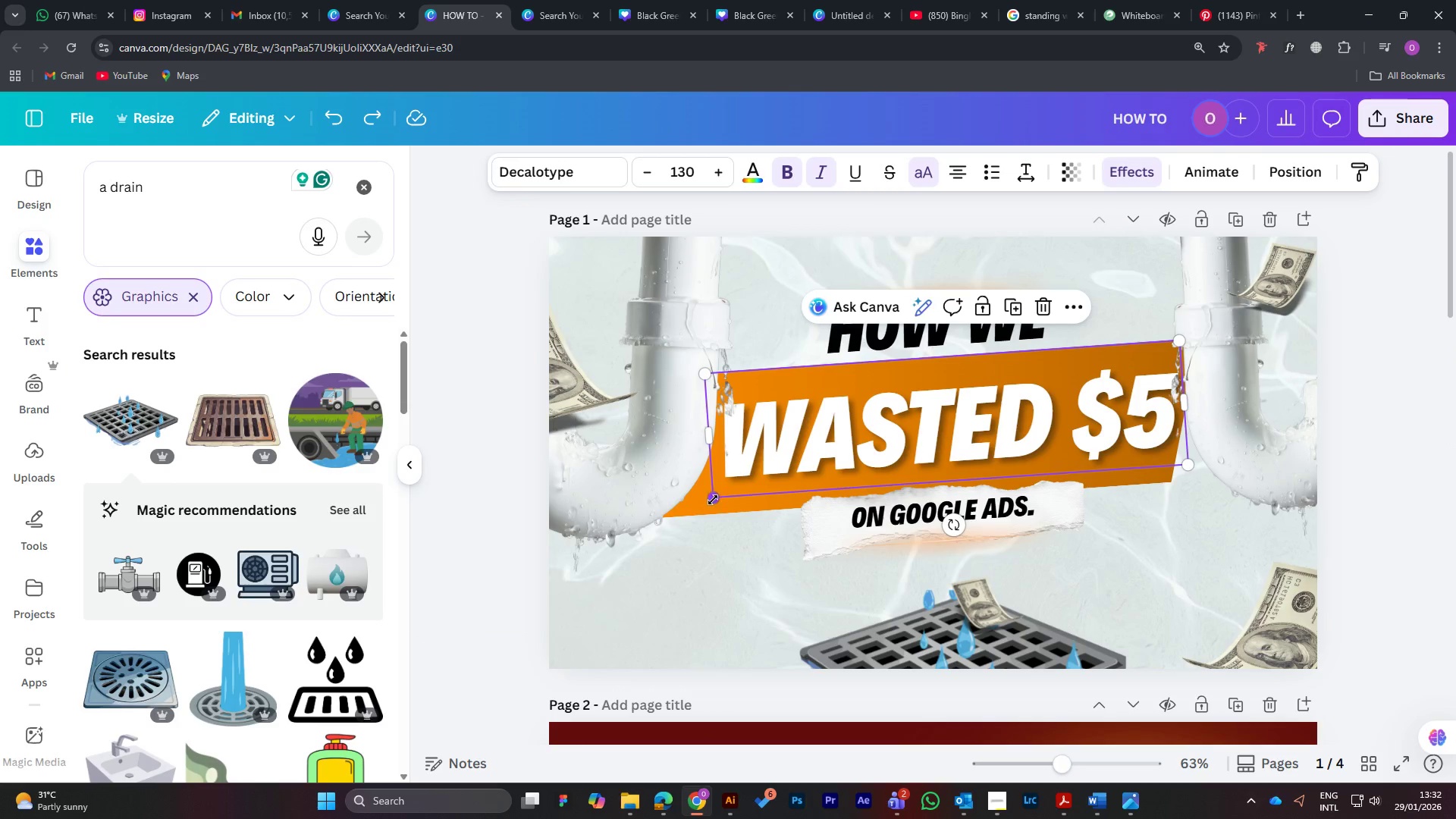 
left_click_drag(start_coordinate=[710, 500], to_coordinate=[697, 504])
 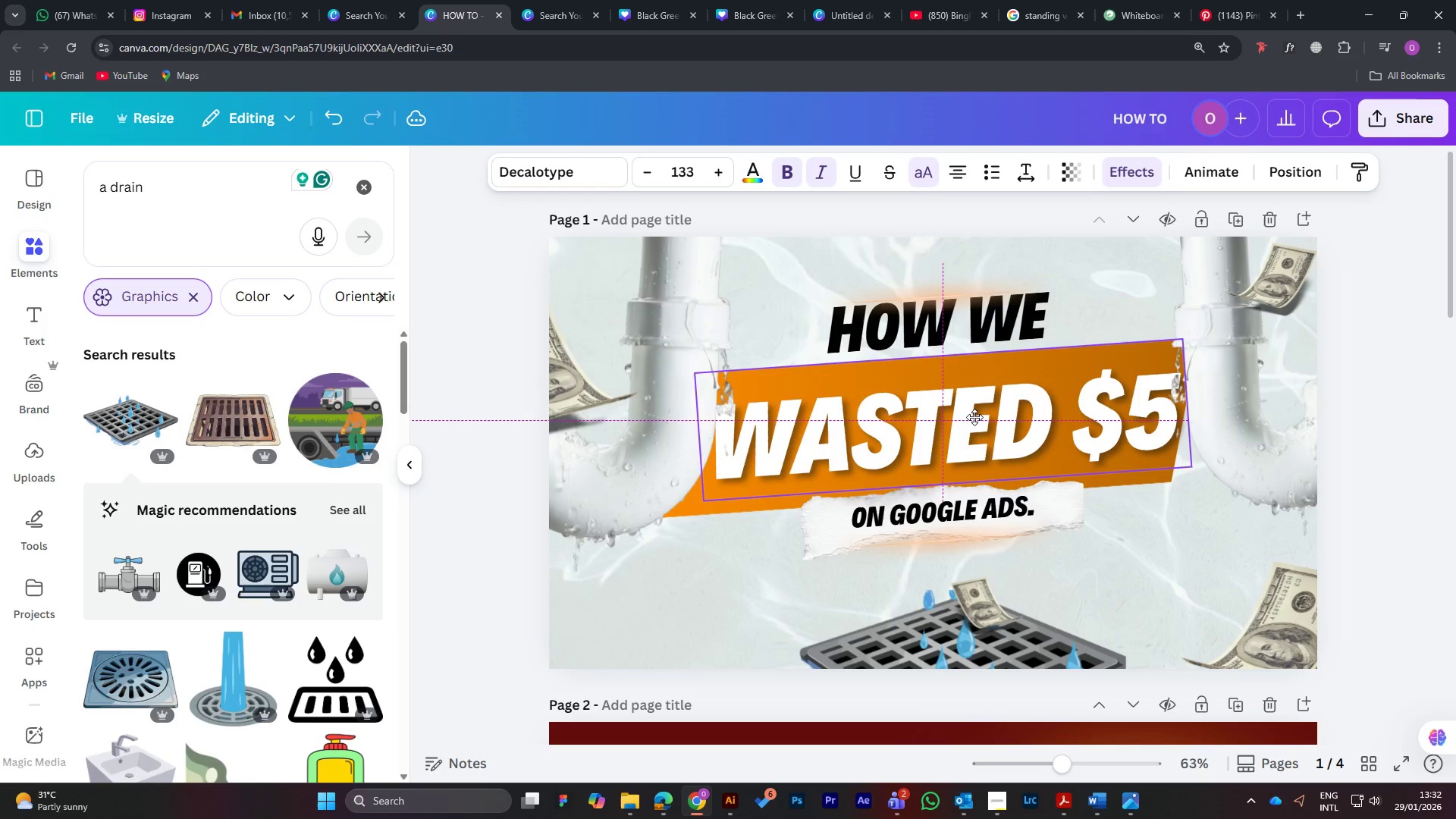 
wait(8.31)
 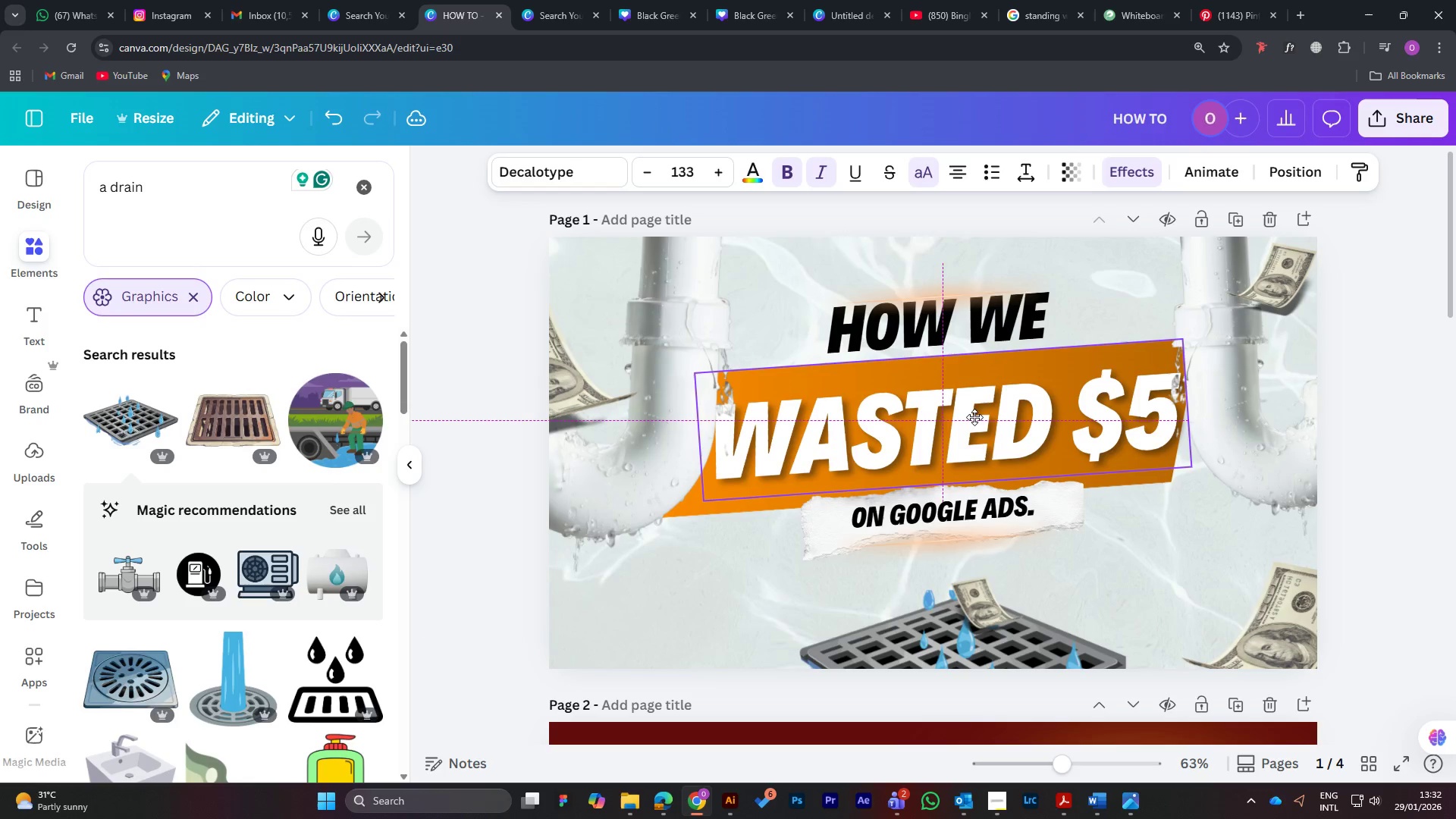 
left_click([1289, 171])
 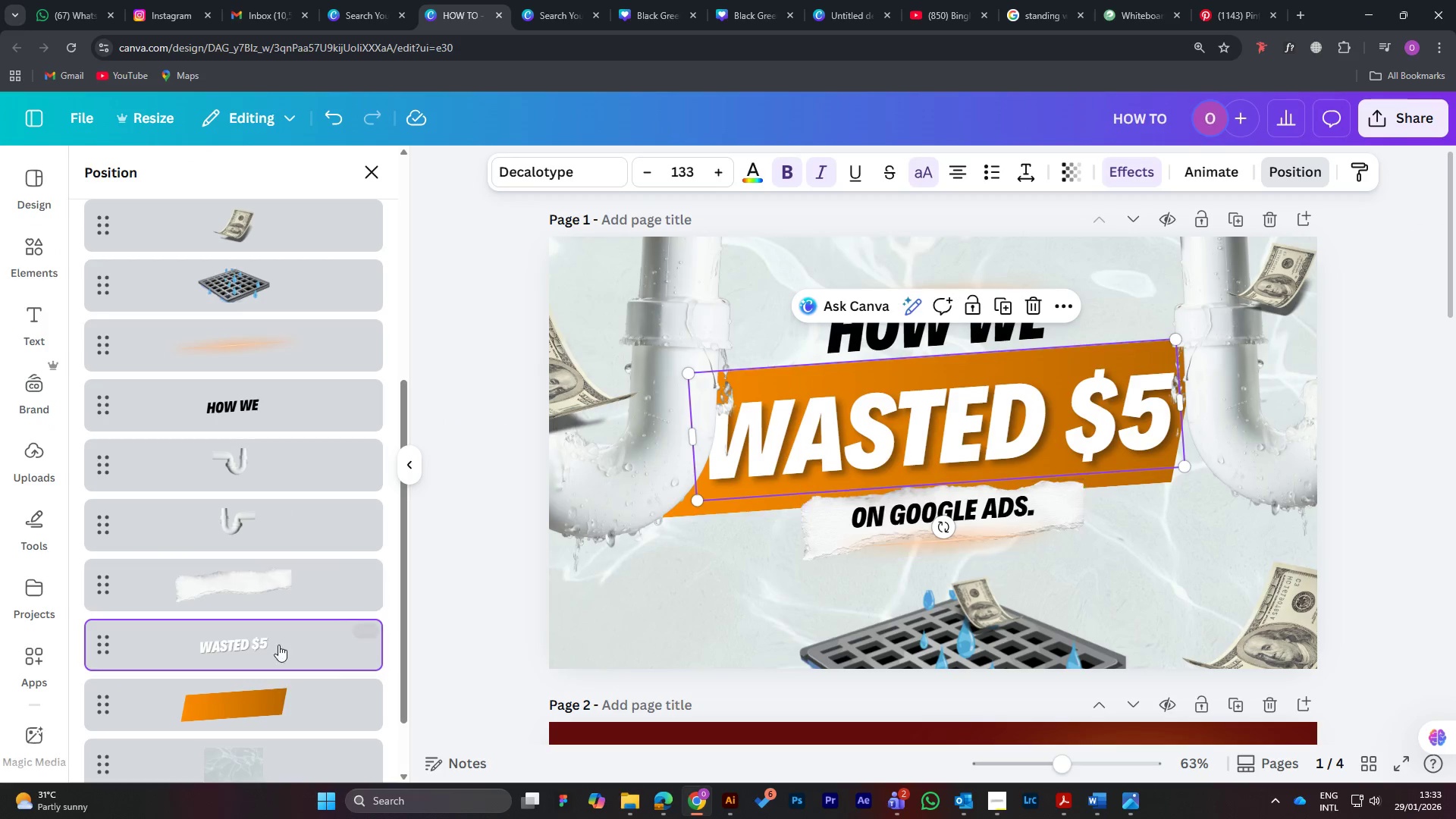 
left_click([284, 711])
 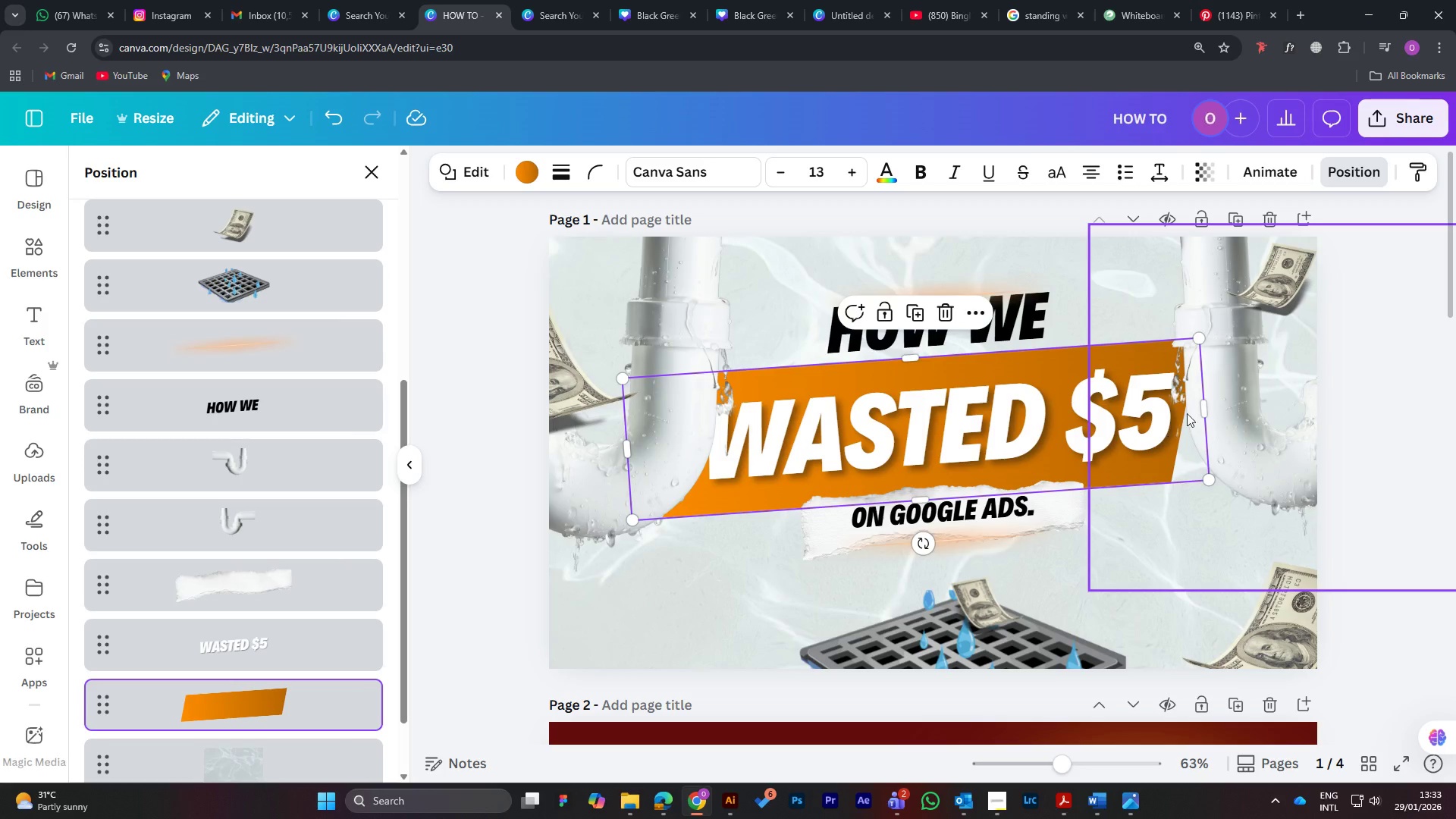 
left_click_drag(start_coordinate=[1204, 408], to_coordinate=[1260, 399])
 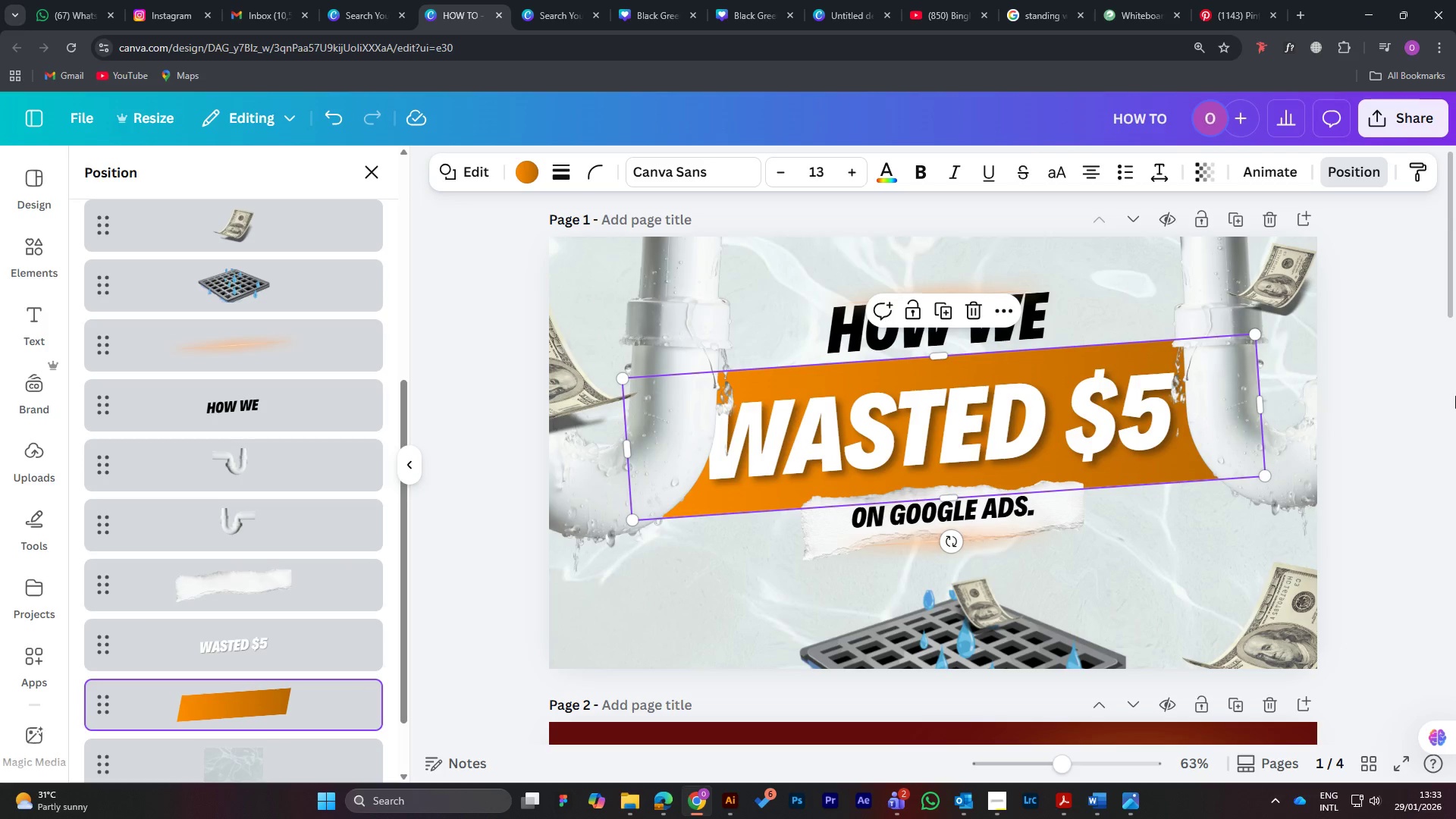 
left_click([1401, 391])
 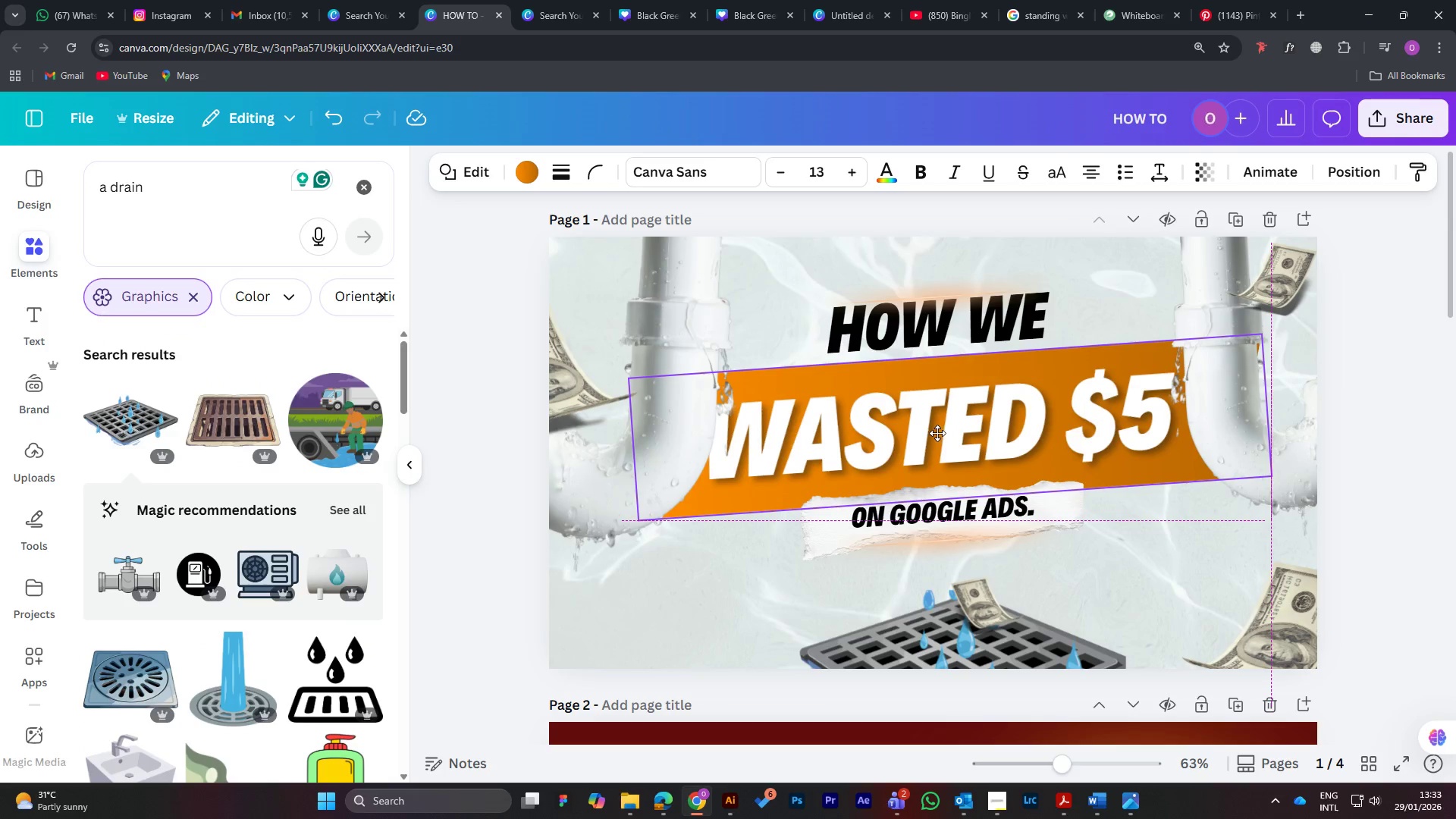 
wait(9.48)
 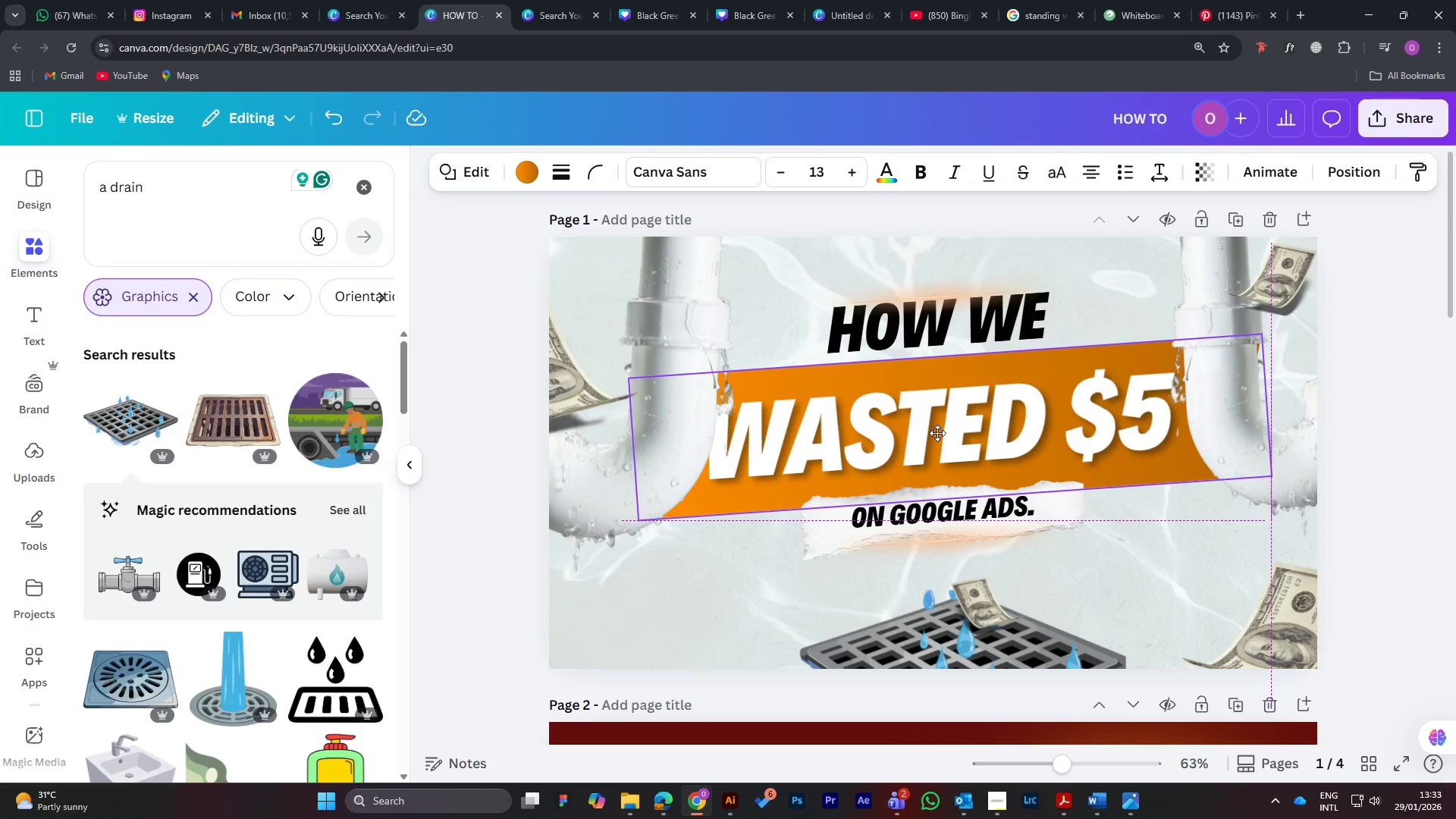 
left_click_drag(start_coordinate=[1071, 500], to_coordinate=[1069, 494])
 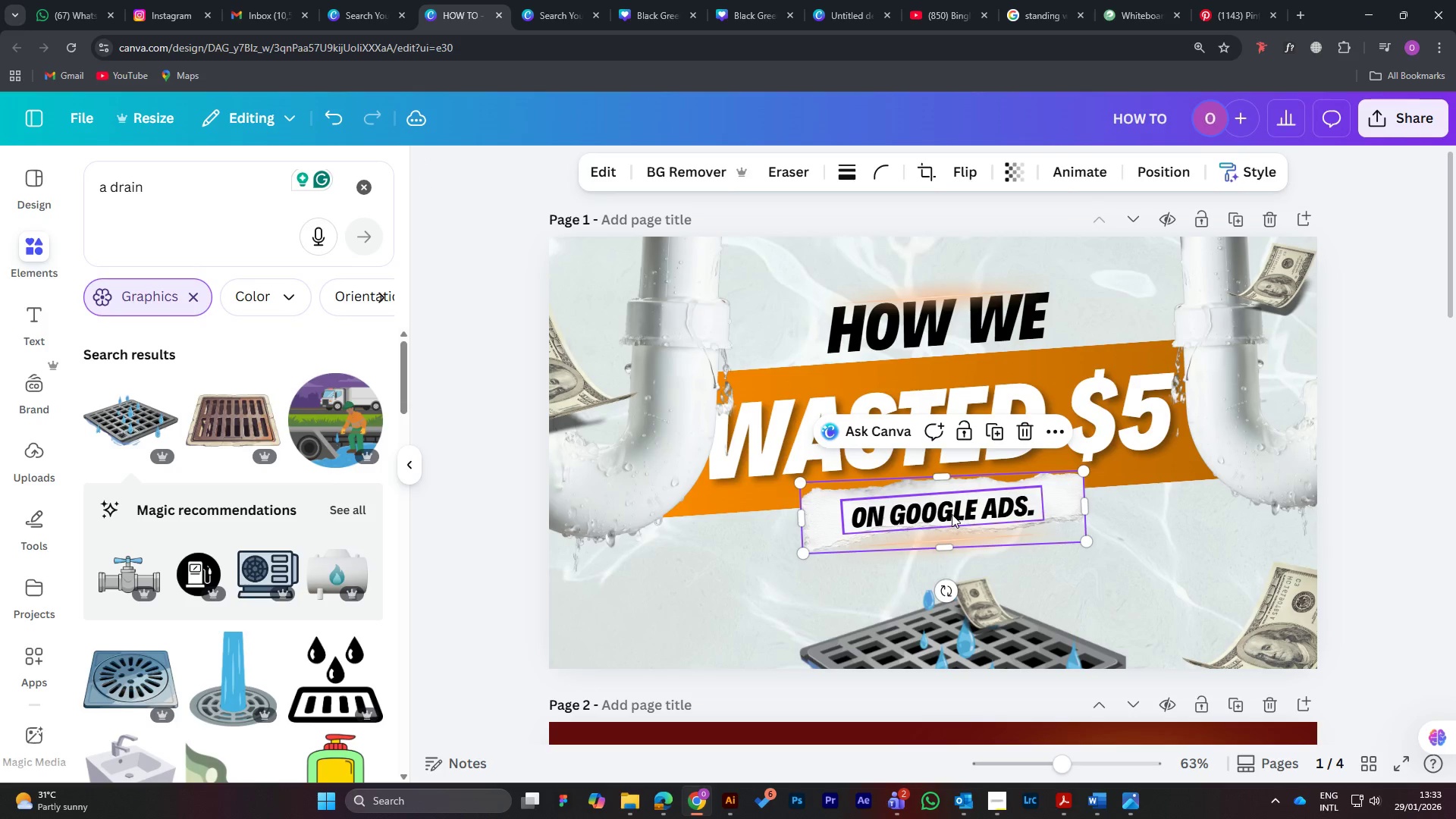 
left_click_drag(start_coordinate=[952, 514], to_coordinate=[950, 509])
 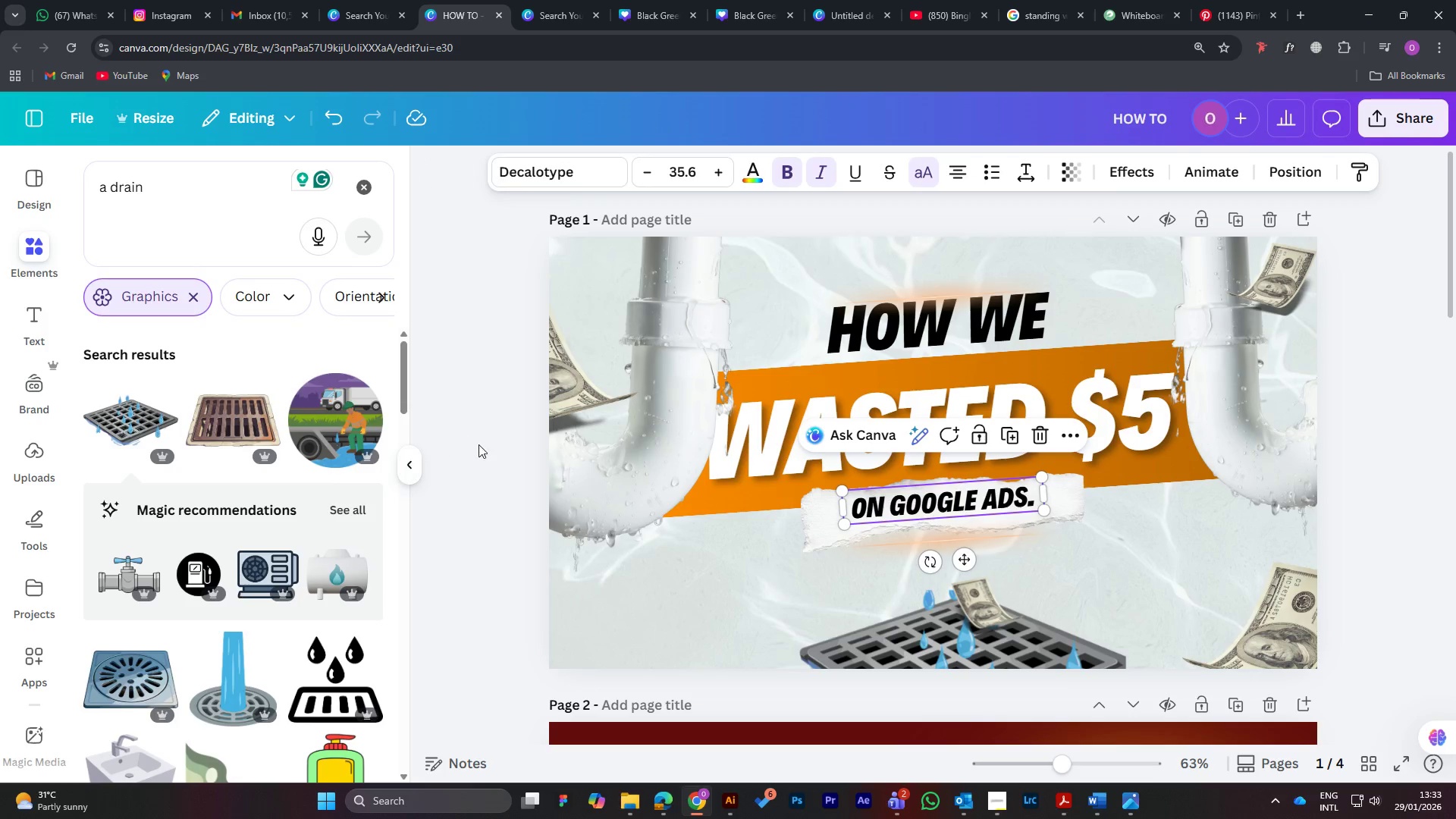 
left_click([470, 482])
 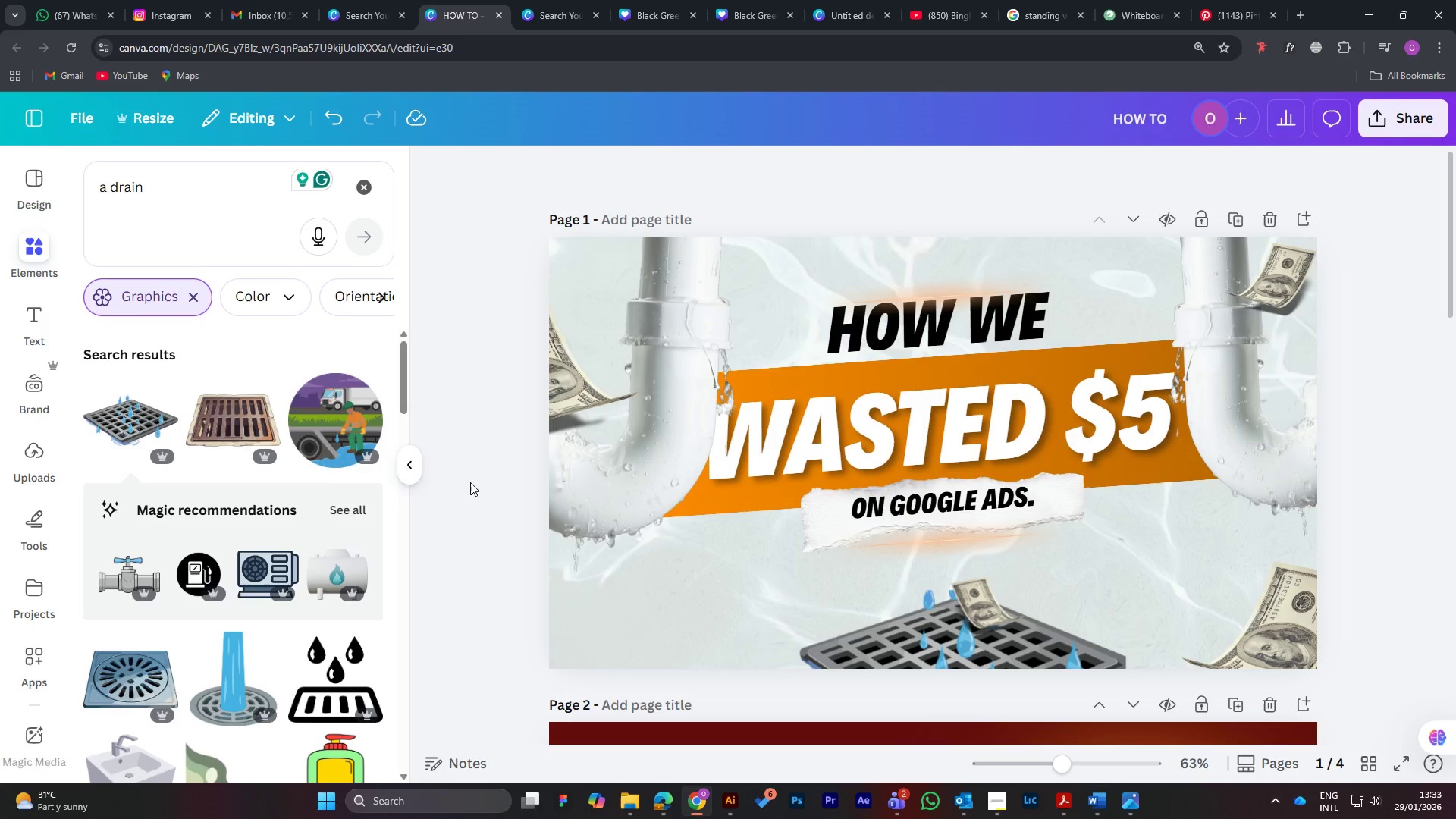 
wait(10.0)
 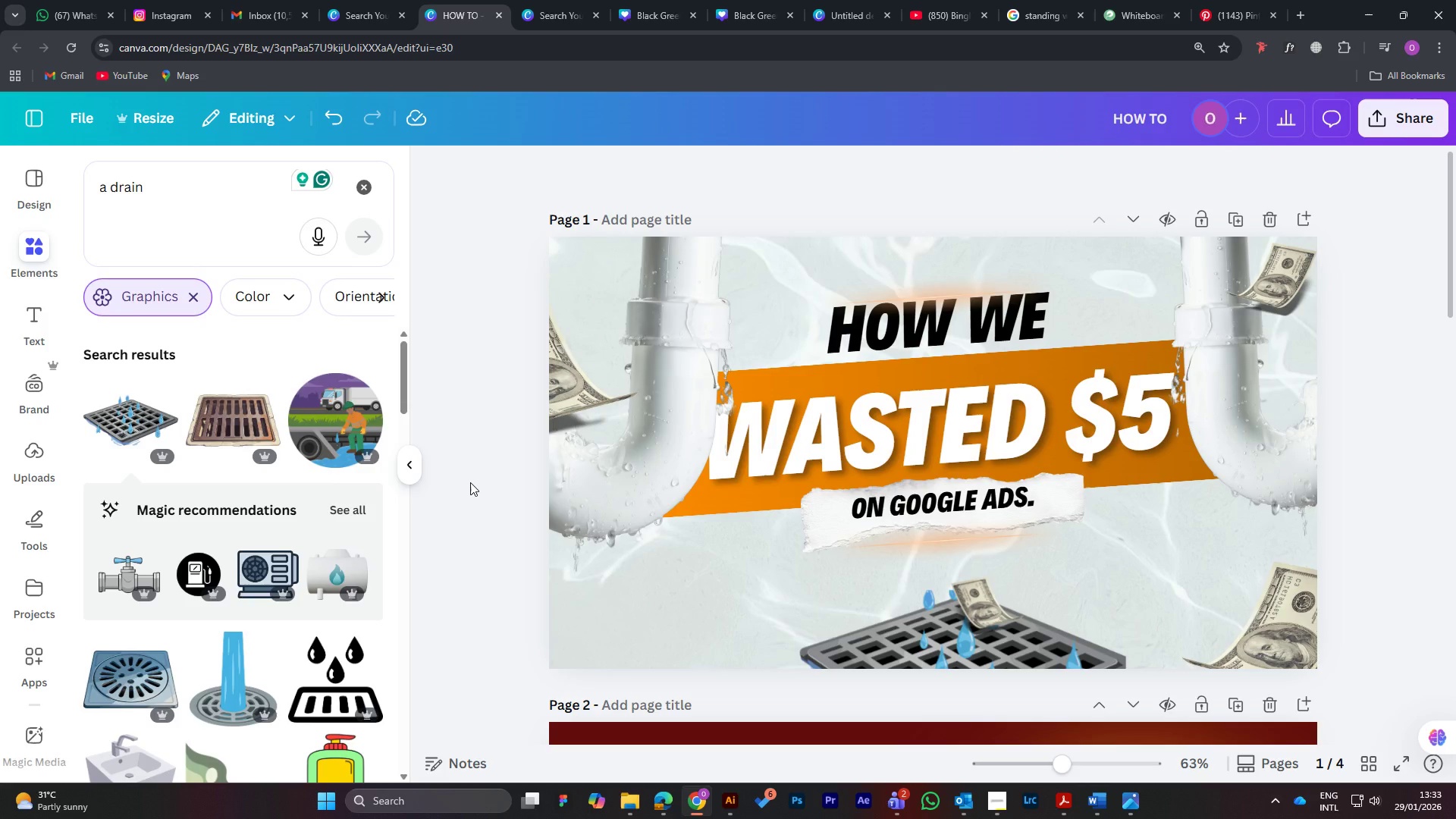 
left_click([546, 12])
 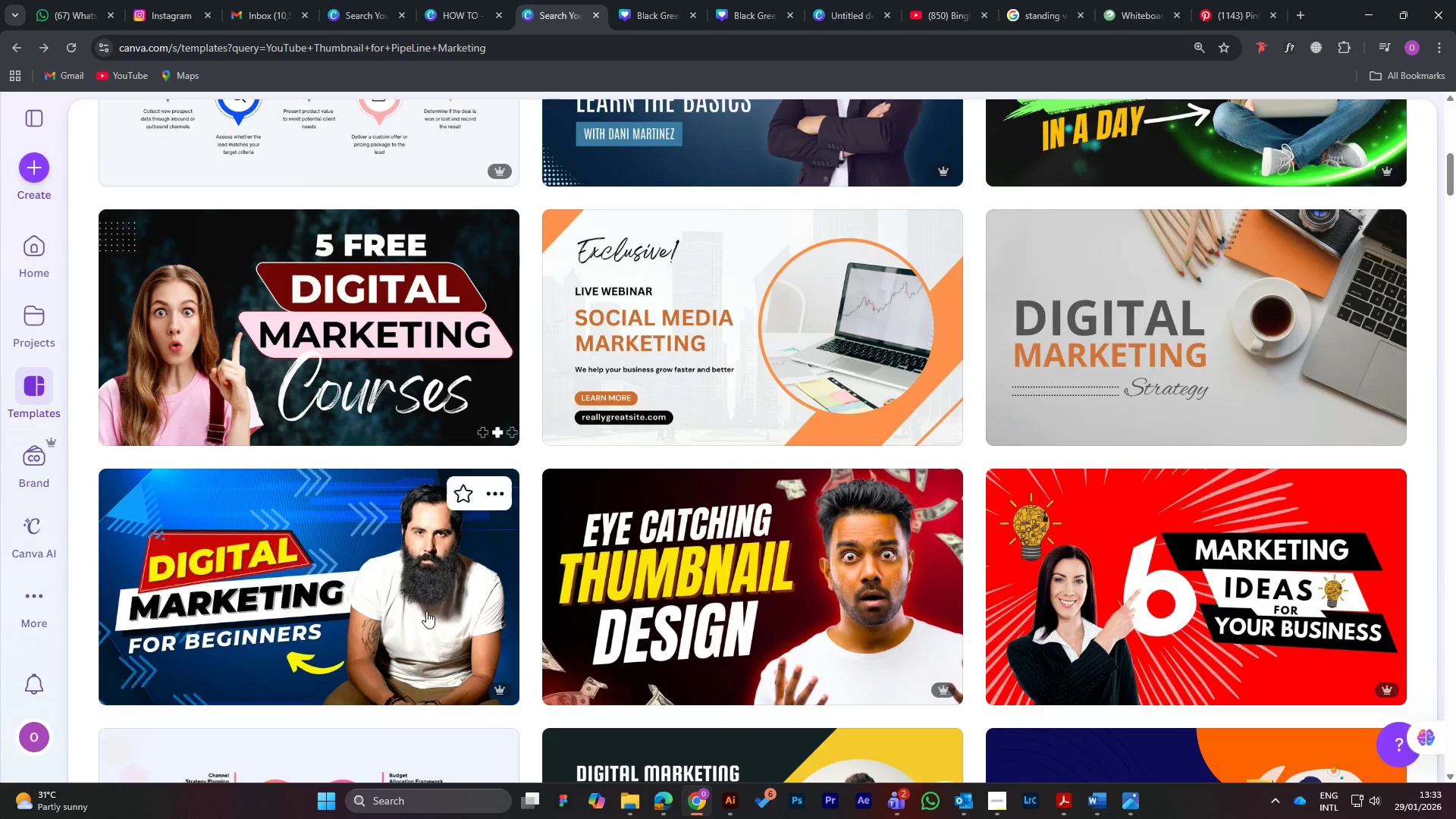 
scroll: coordinate [400, 576], scroll_direction: down, amount: 20.0
 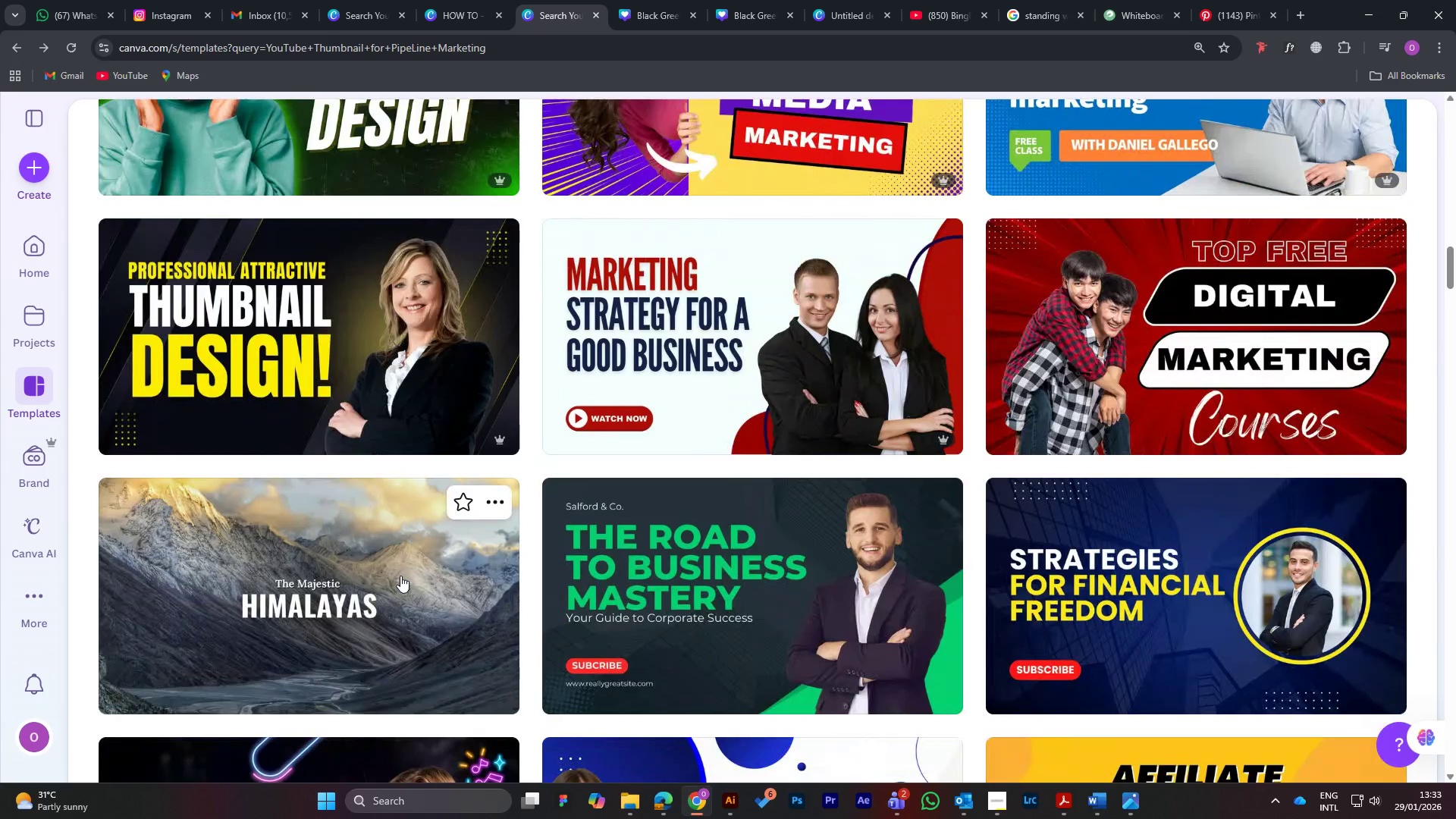 
scroll: coordinate [407, 563], scroll_direction: down, amount: 15.0
 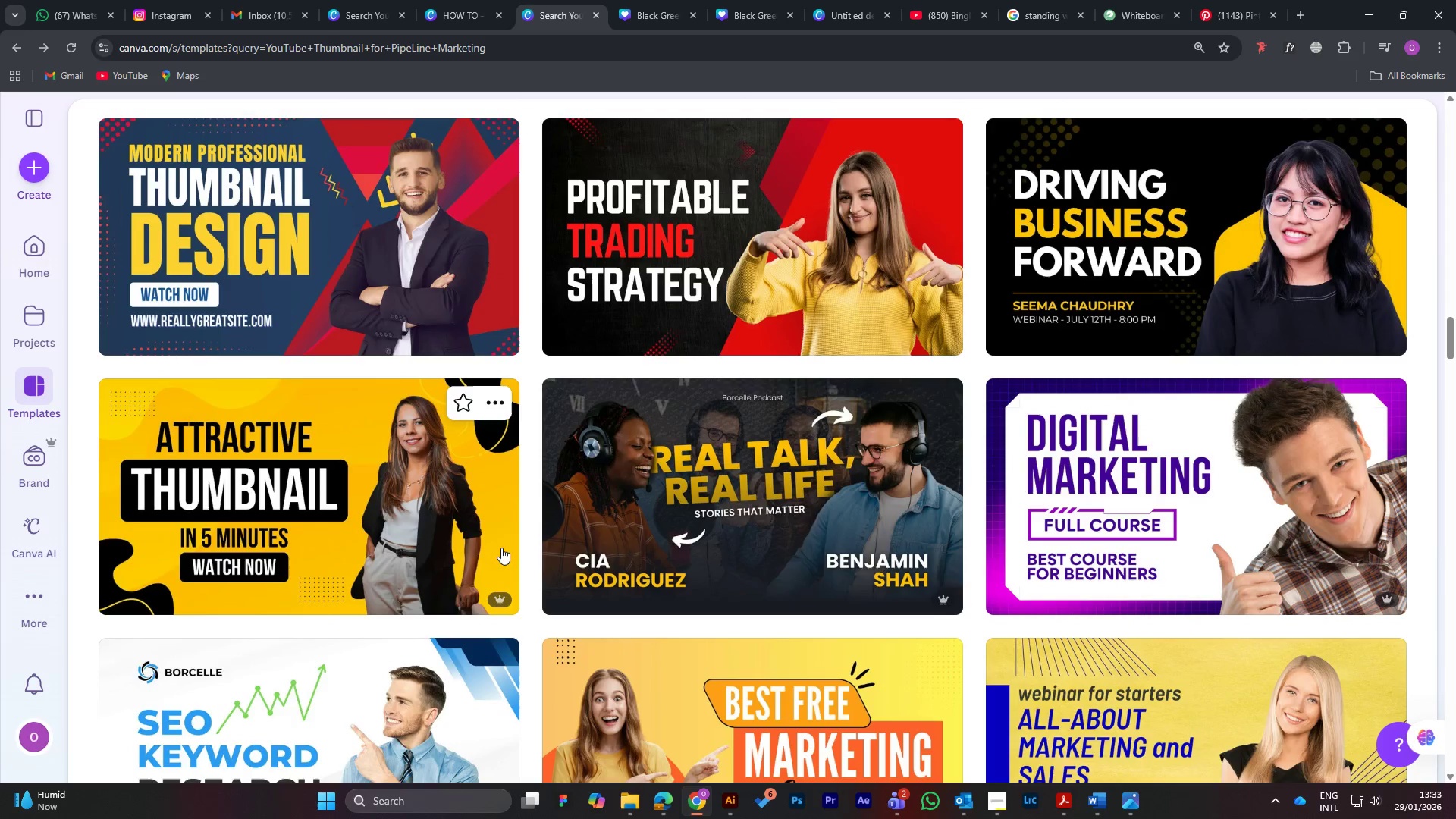 
left_click([457, 7])
 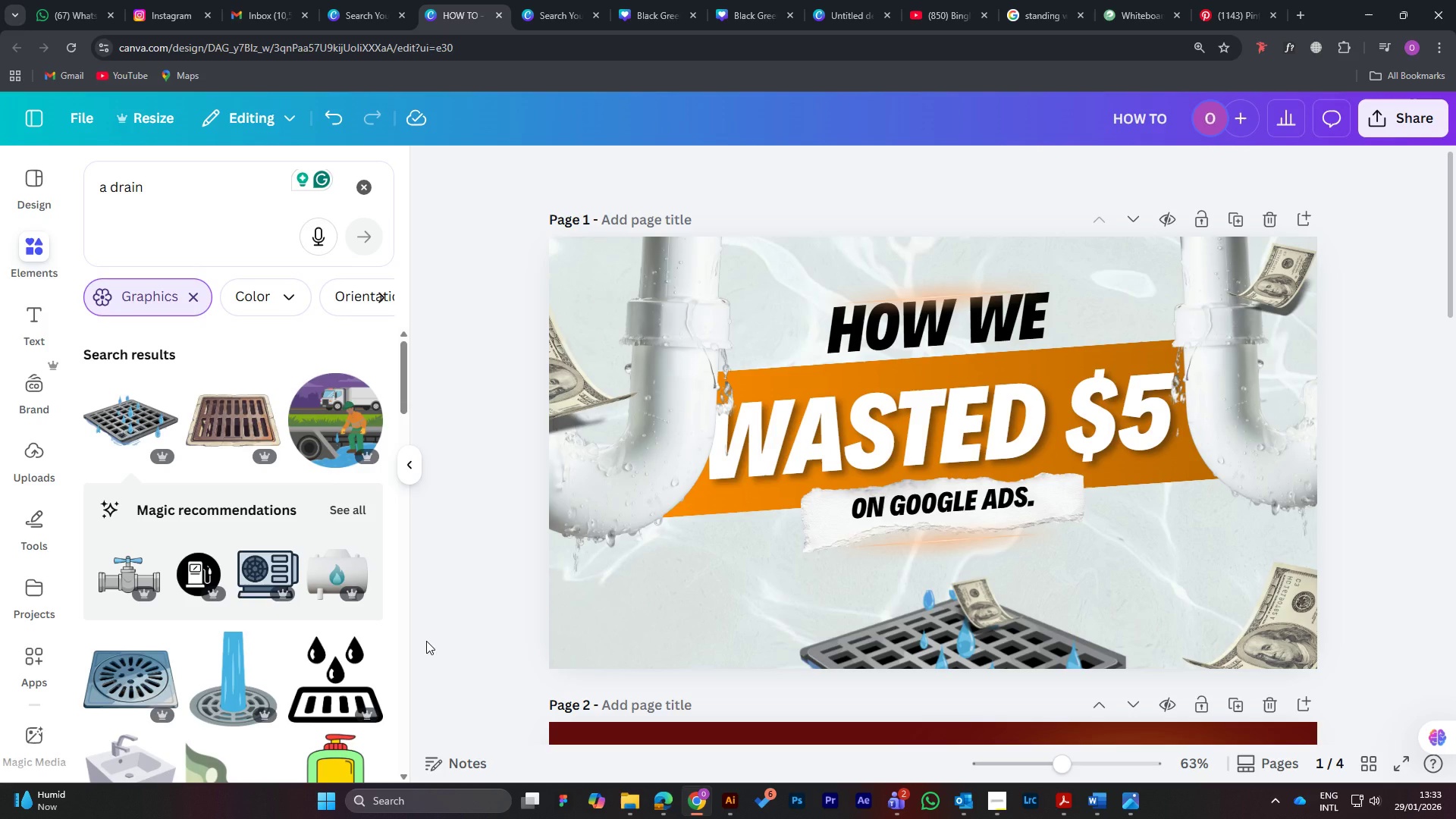 
wait(8.55)
 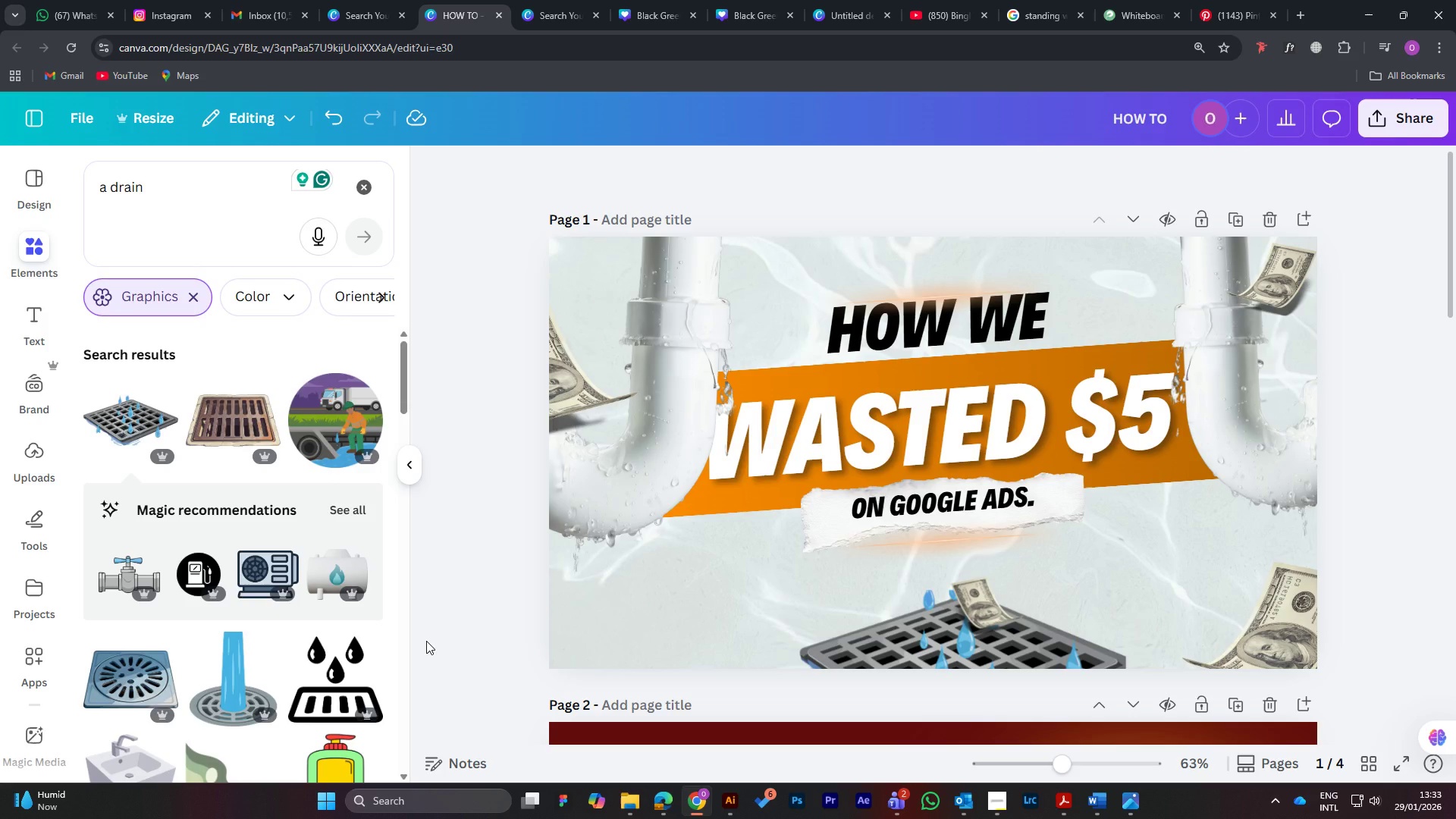 
scroll: coordinate [859, 544], scroll_direction: down, amount: 22.0
 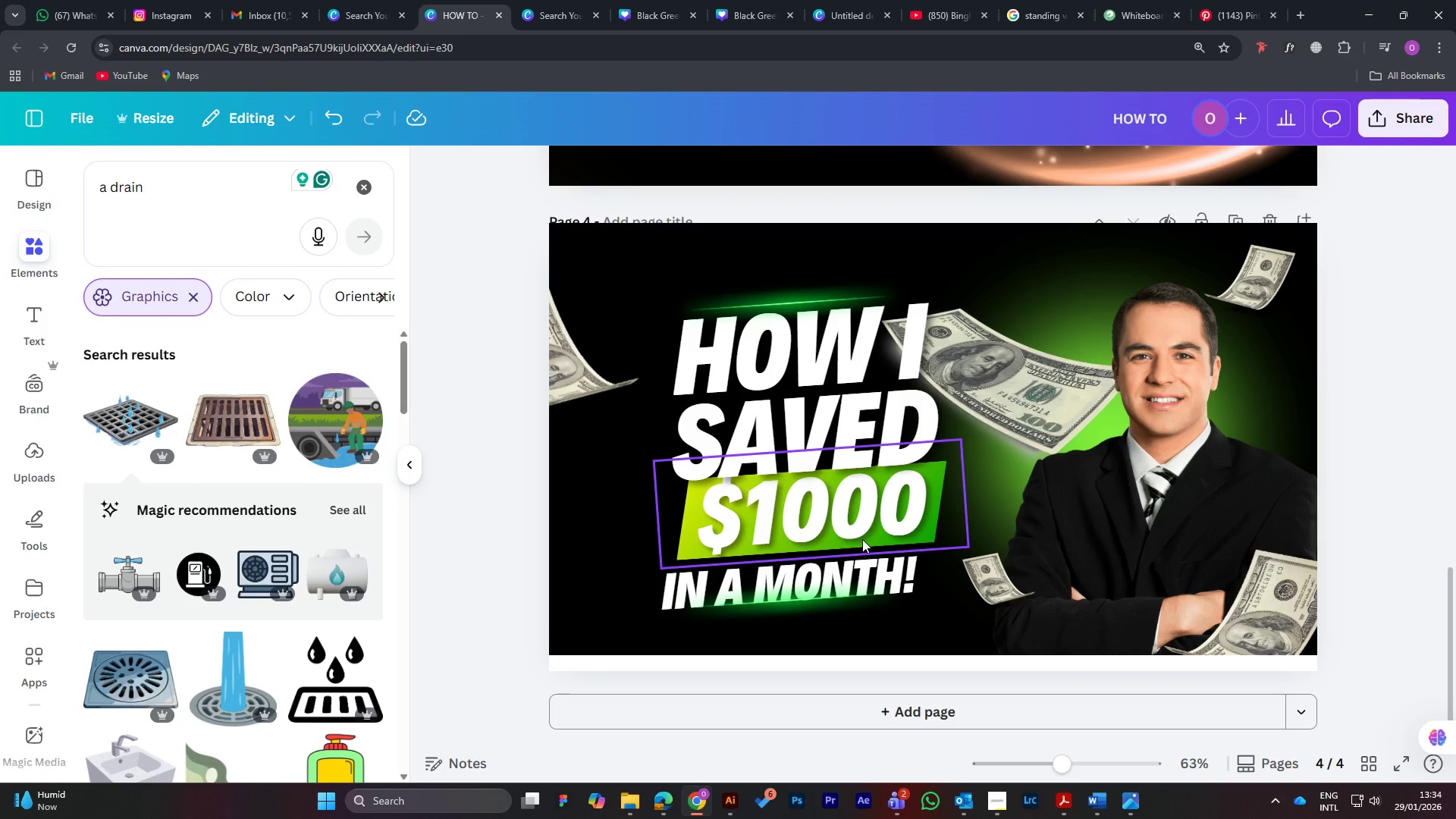 
scroll: coordinate [877, 531], scroll_direction: up, amount: 3.0
 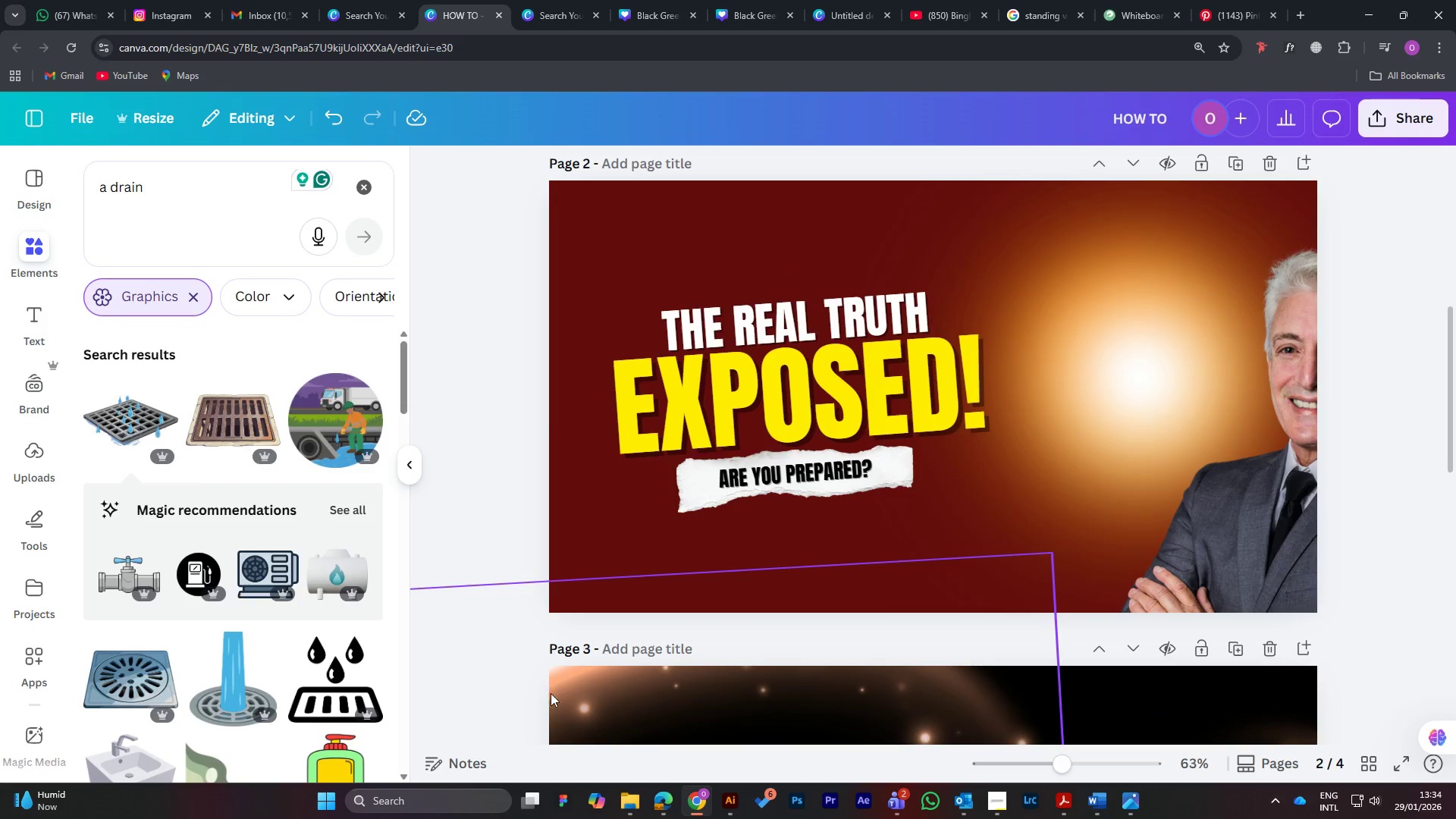 
left_click([582, 694])
 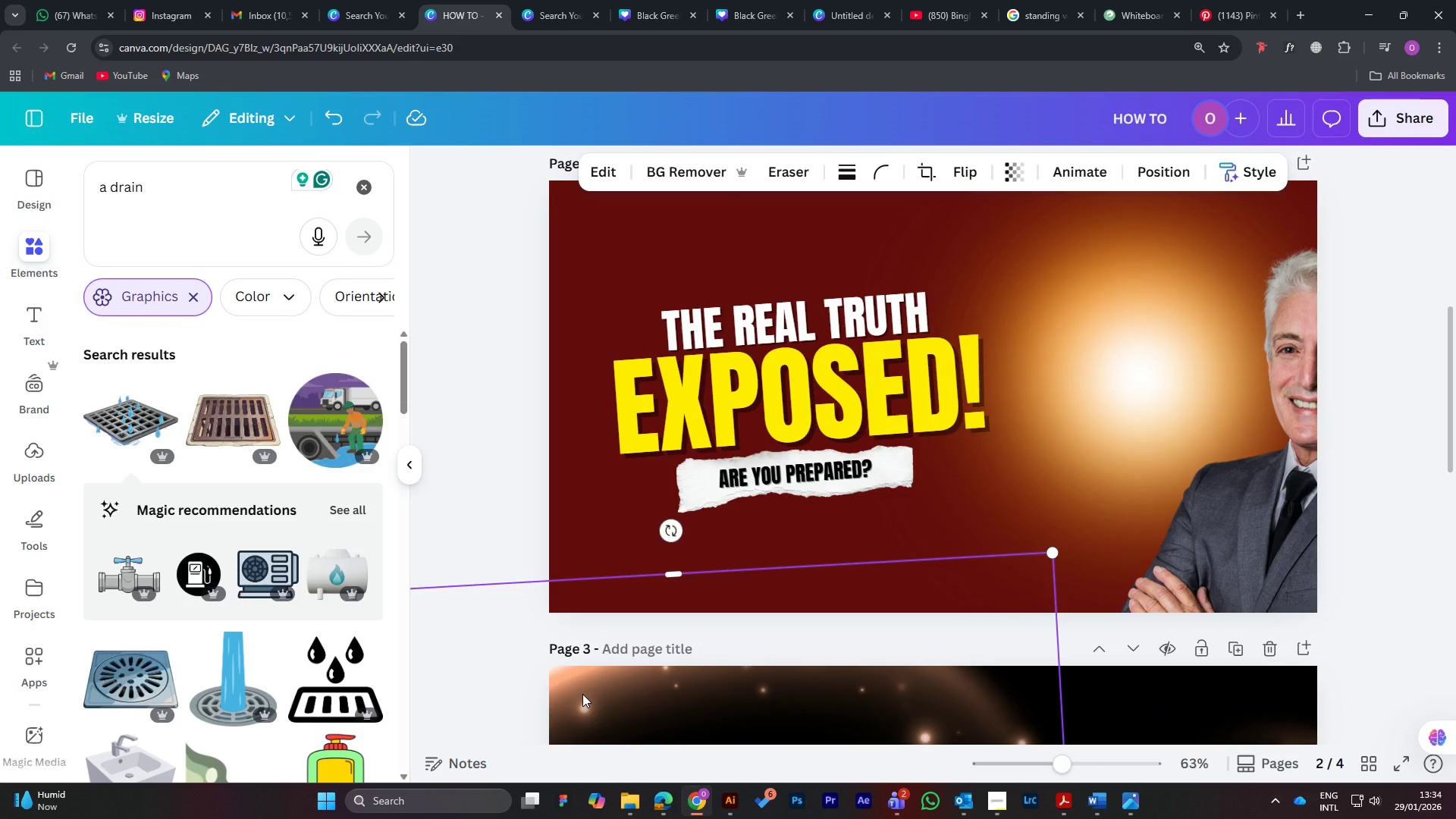 
right_click([582, 694])
 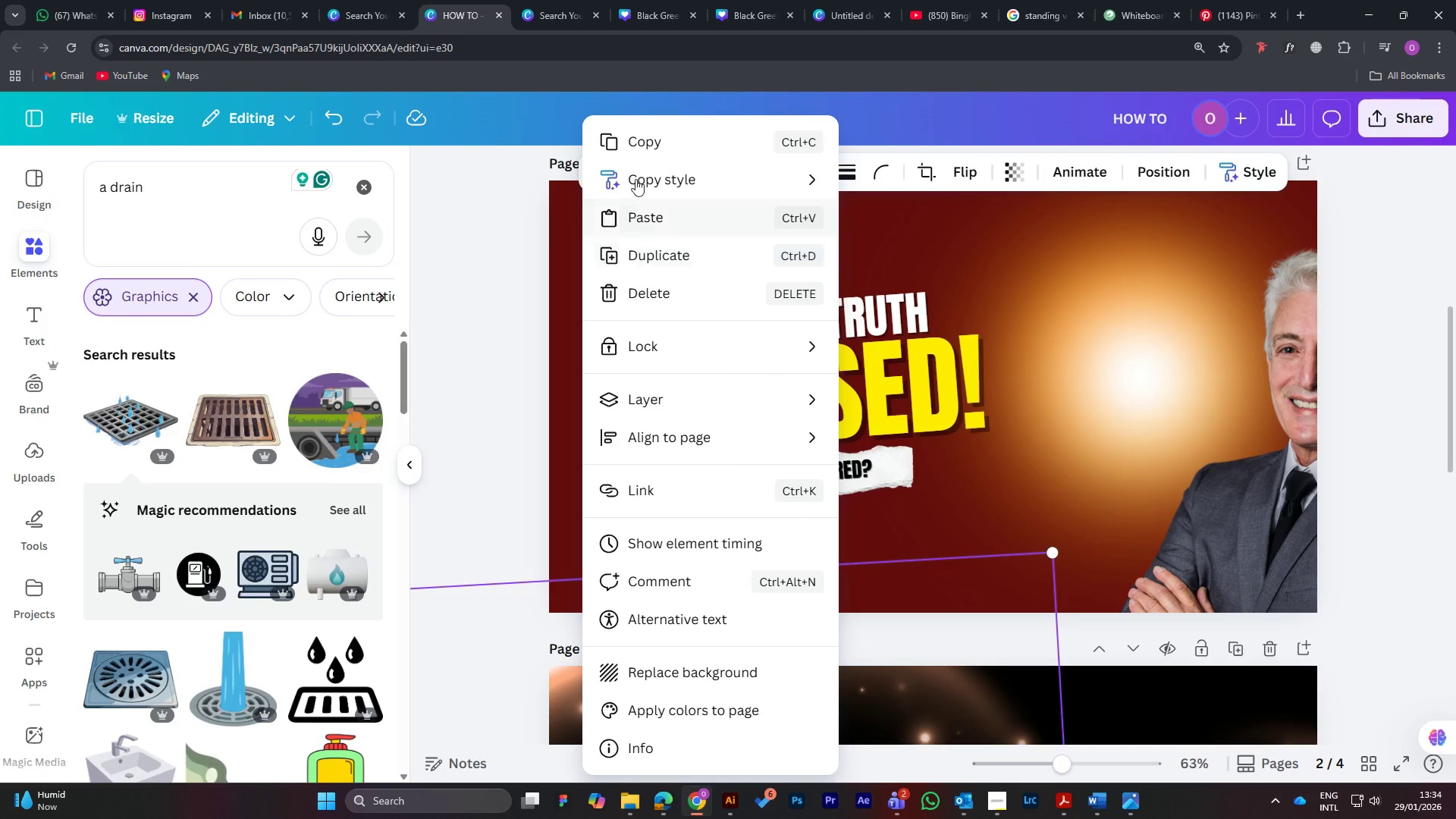 
left_click([638, 146])
 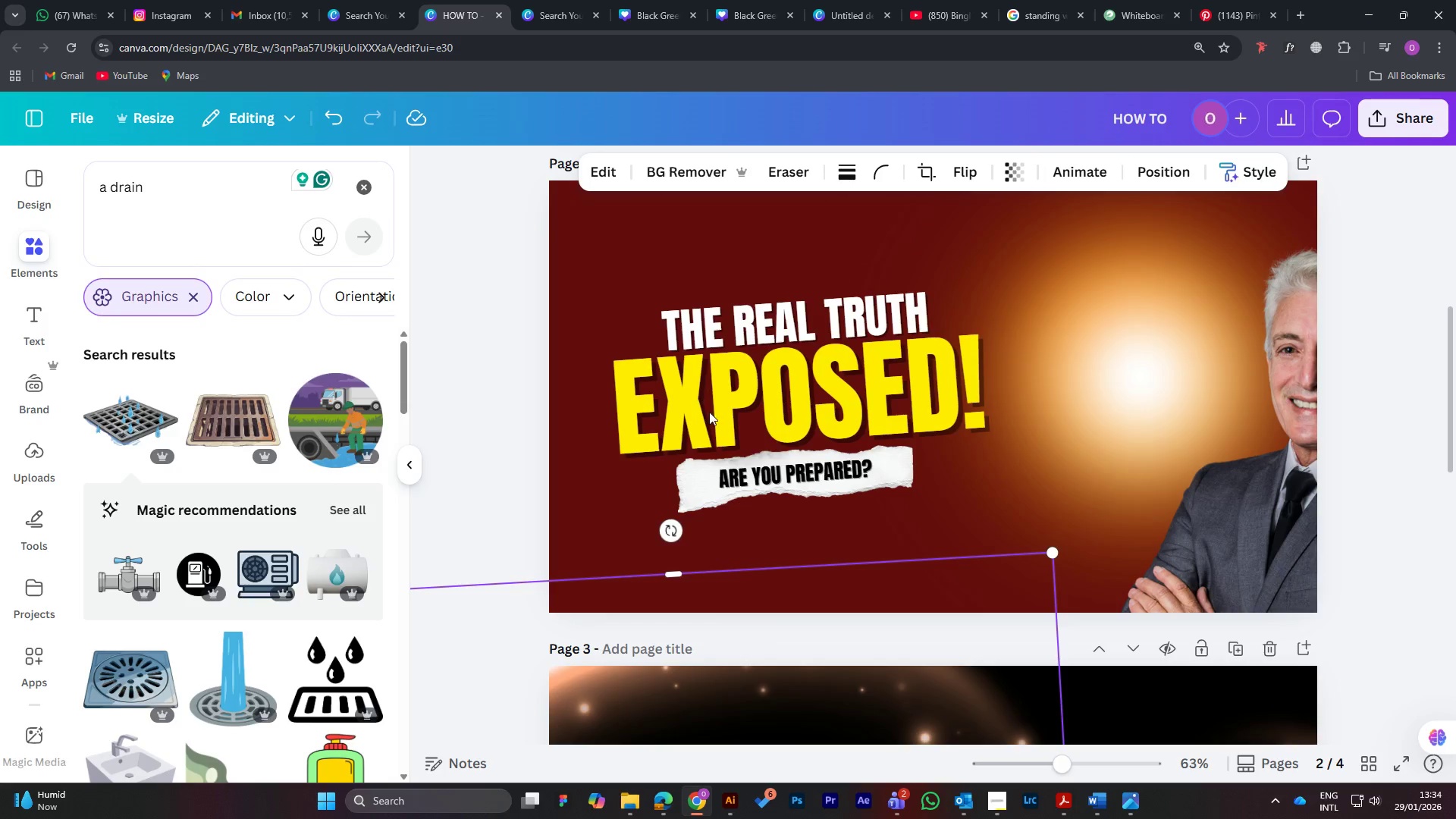 
scroll: coordinate [722, 422], scroll_direction: up, amount: 11.0
 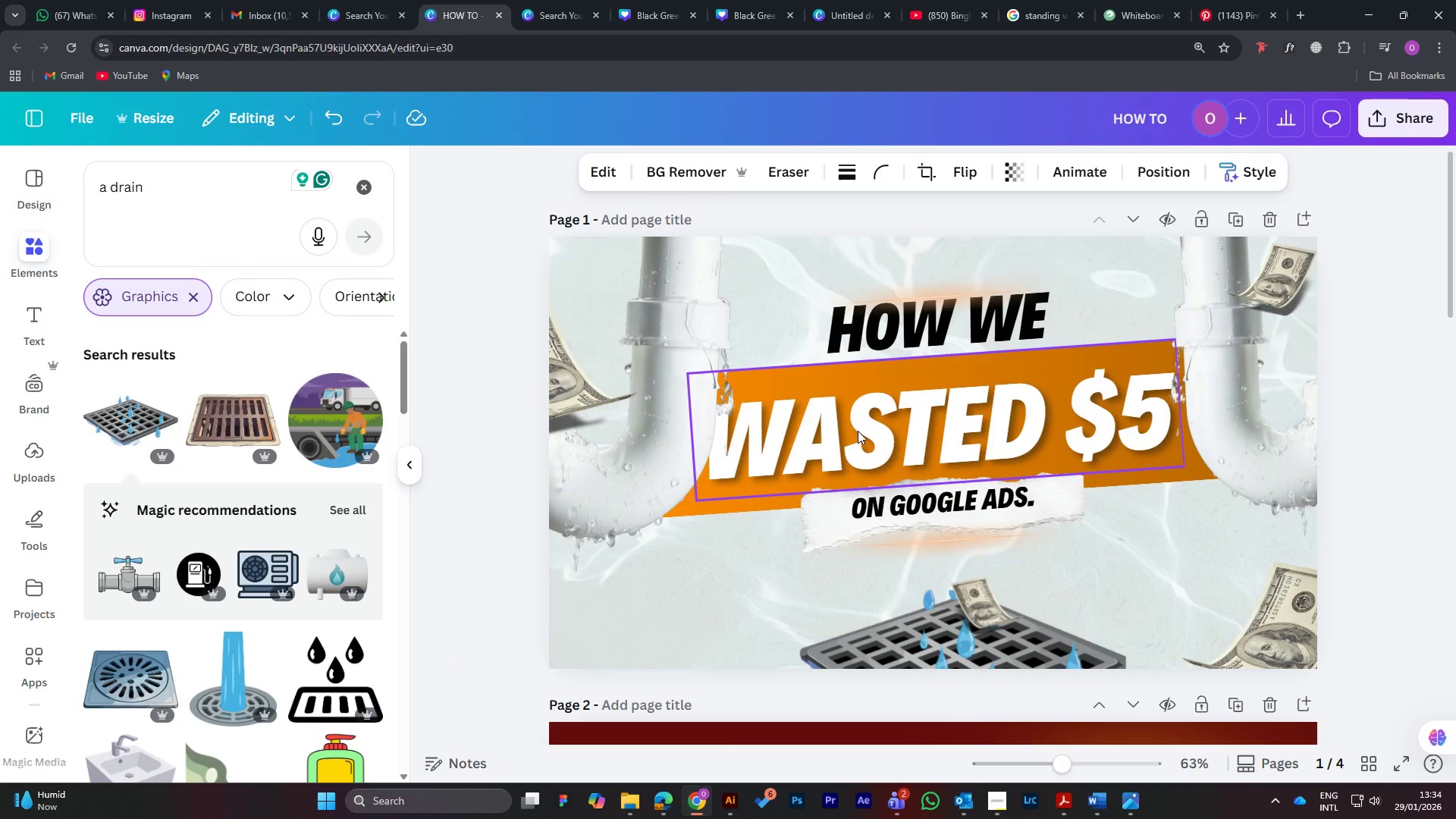 
key(Control+V)
 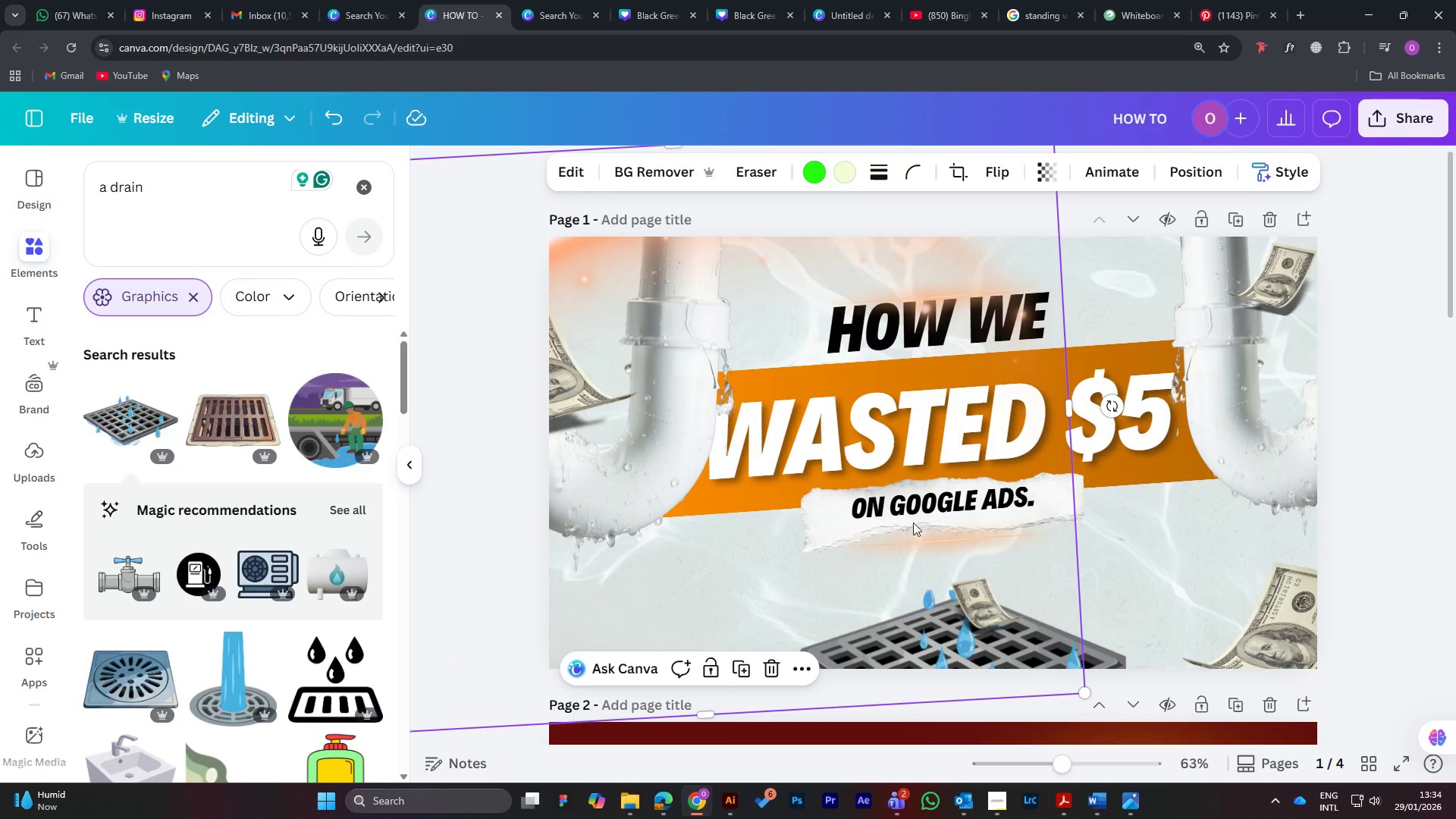 
scroll: coordinate [1056, 464], scroll_direction: down, amount: 14.0
 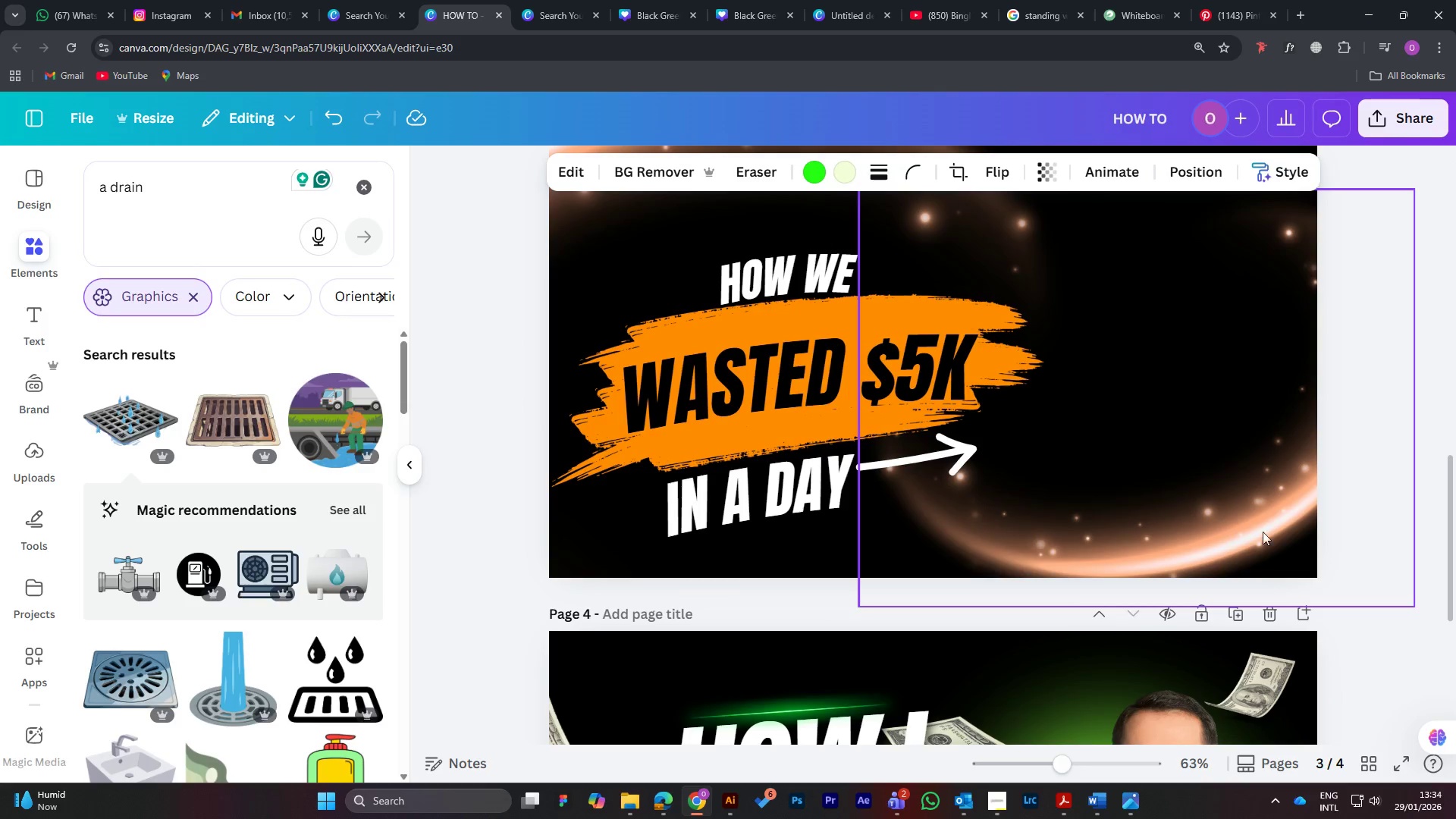 
left_click([1272, 533])
 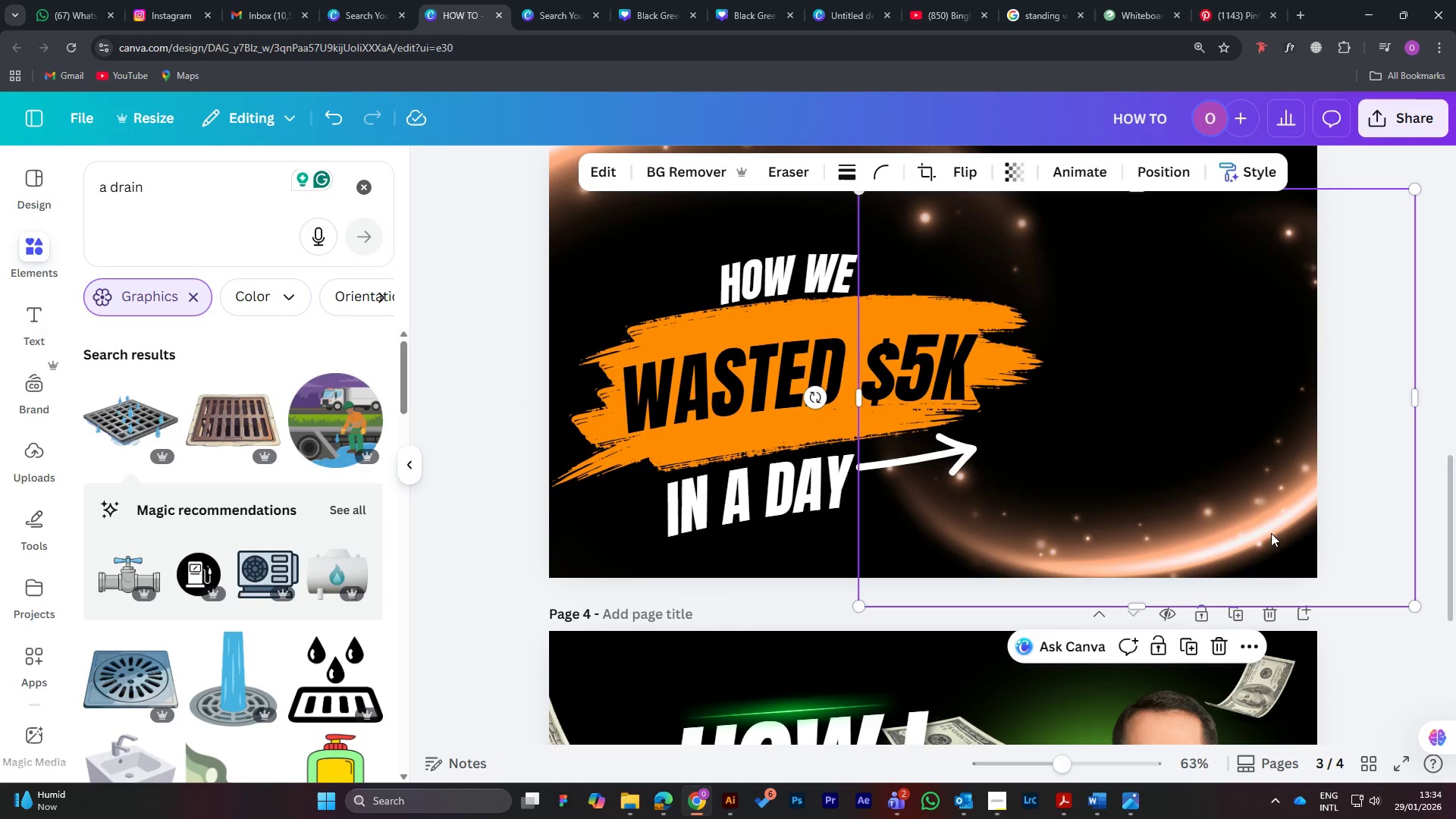 
key(Control+C)
 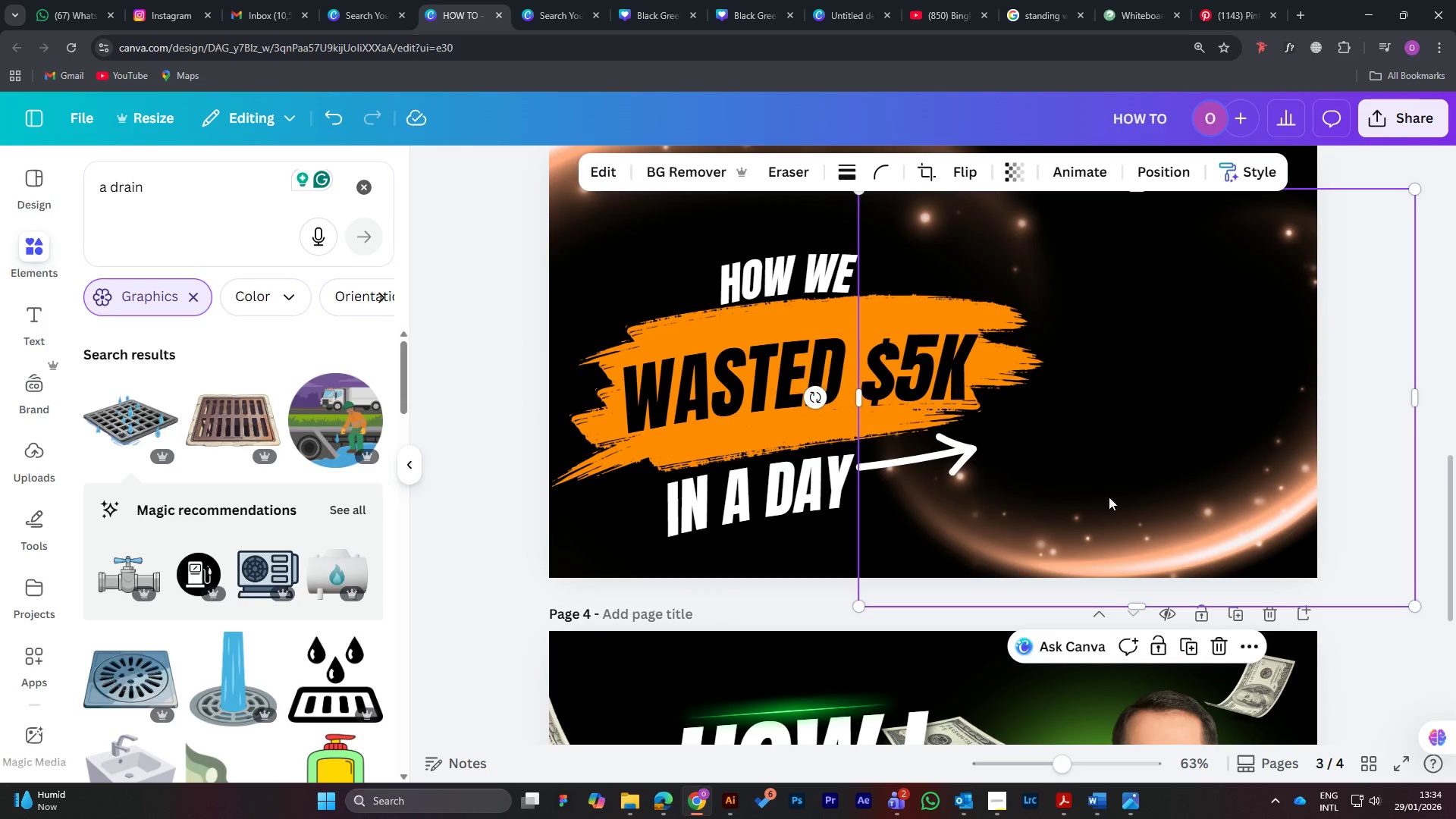 
scroll: coordinate [1081, 453], scroll_direction: up, amount: 15.0
 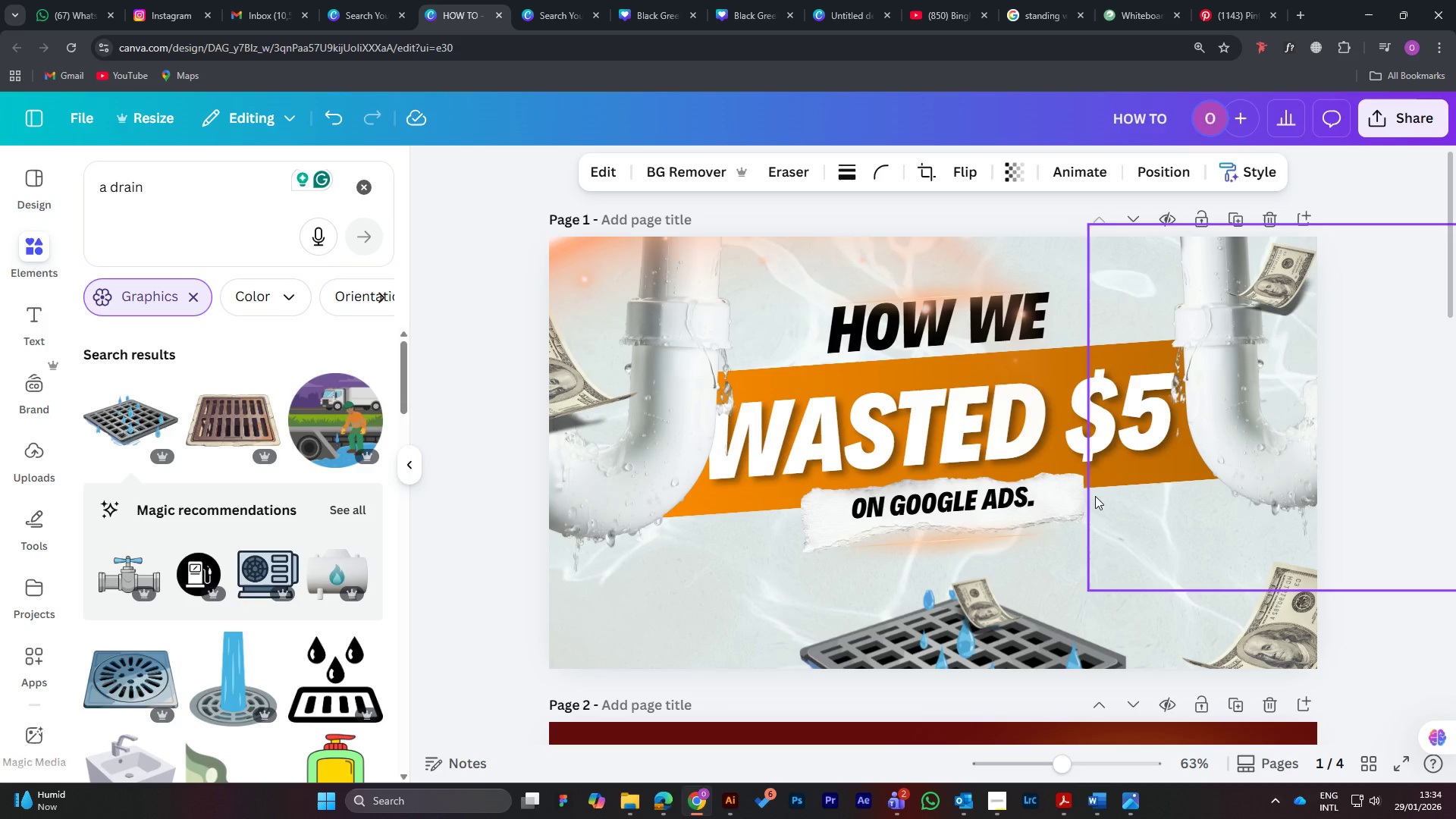 
key(Control+V)
 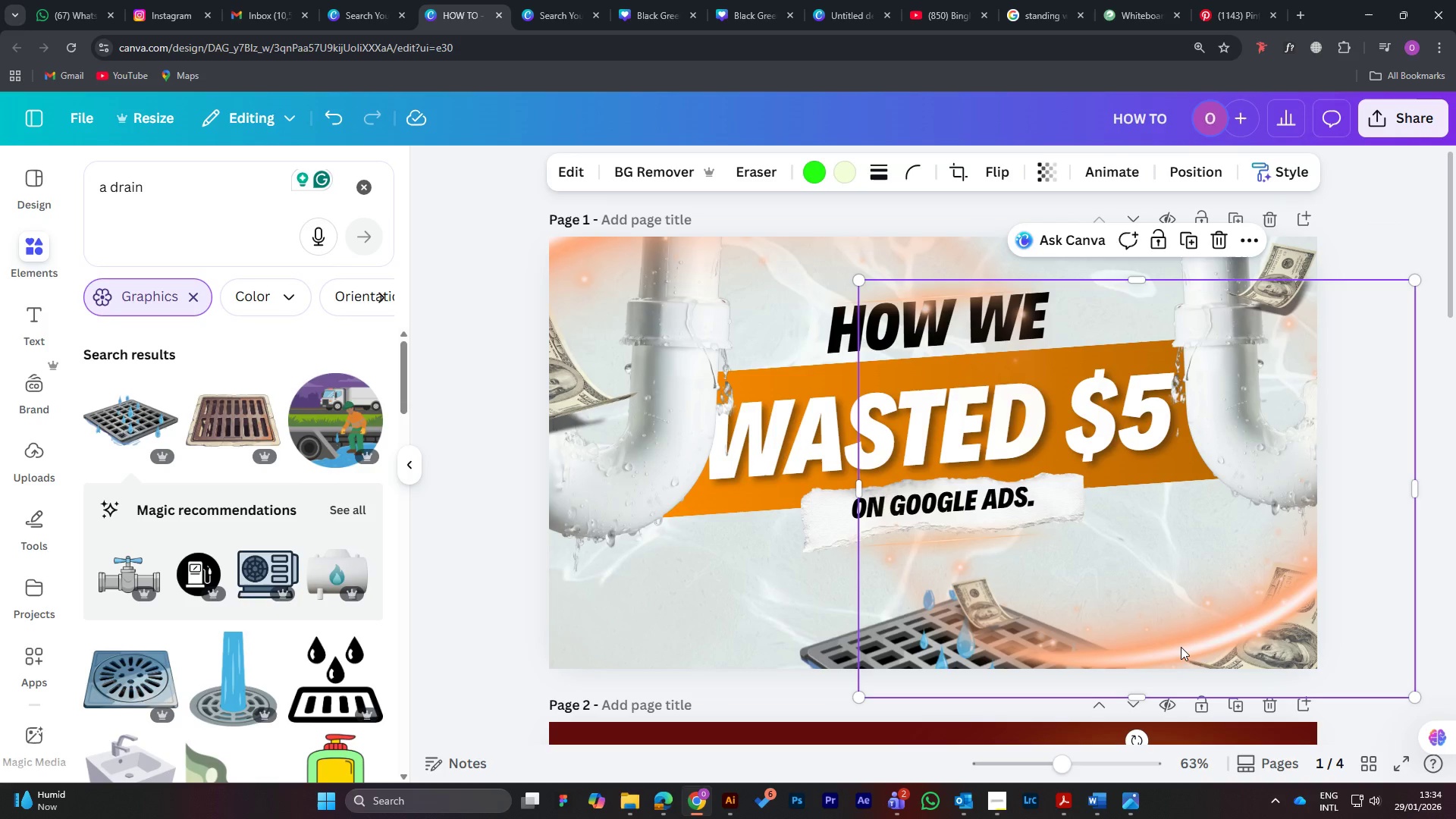 
left_click_drag(start_coordinate=[1180, 645], to_coordinate=[1192, 699])
 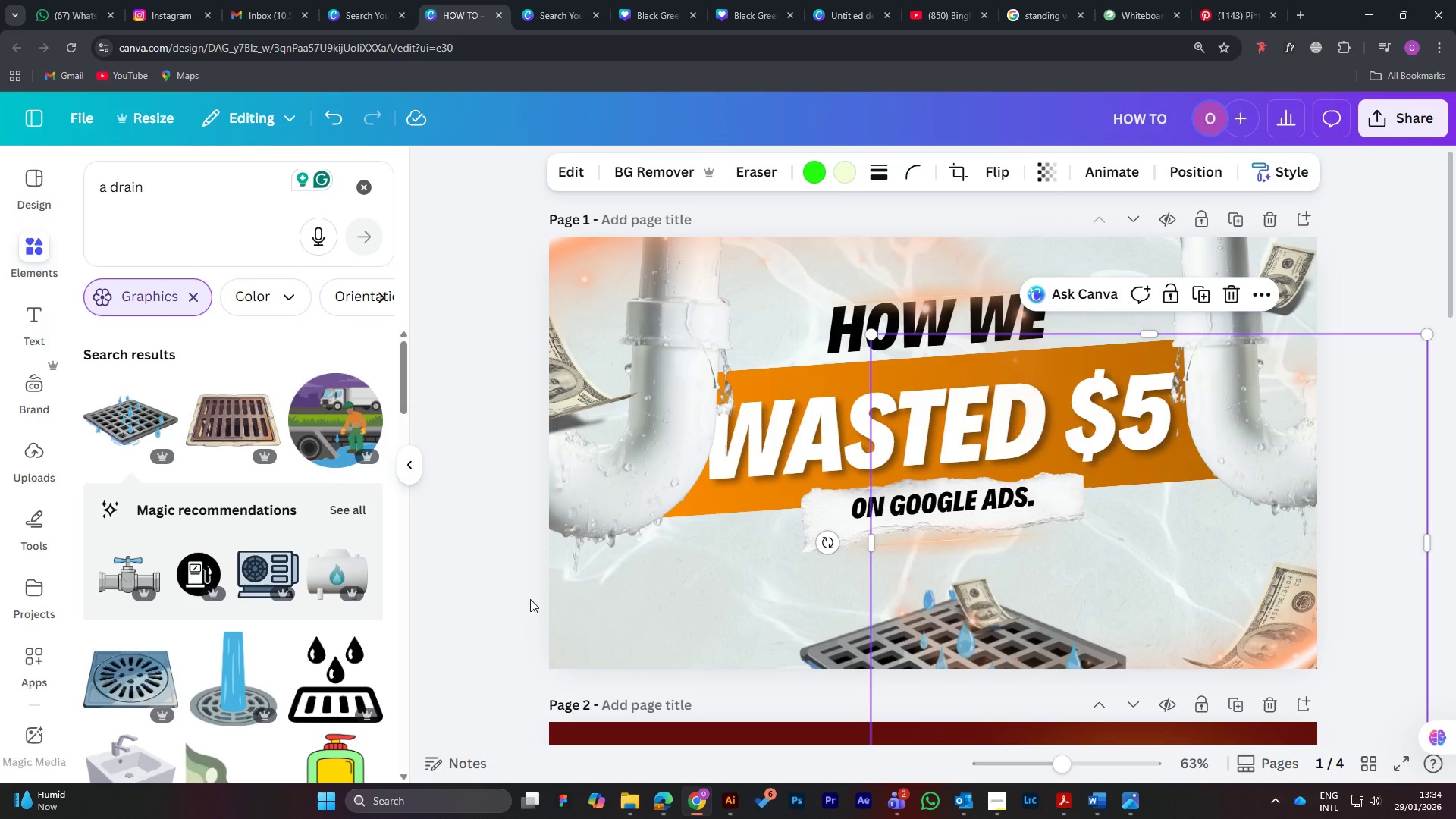 
left_click([498, 572])
 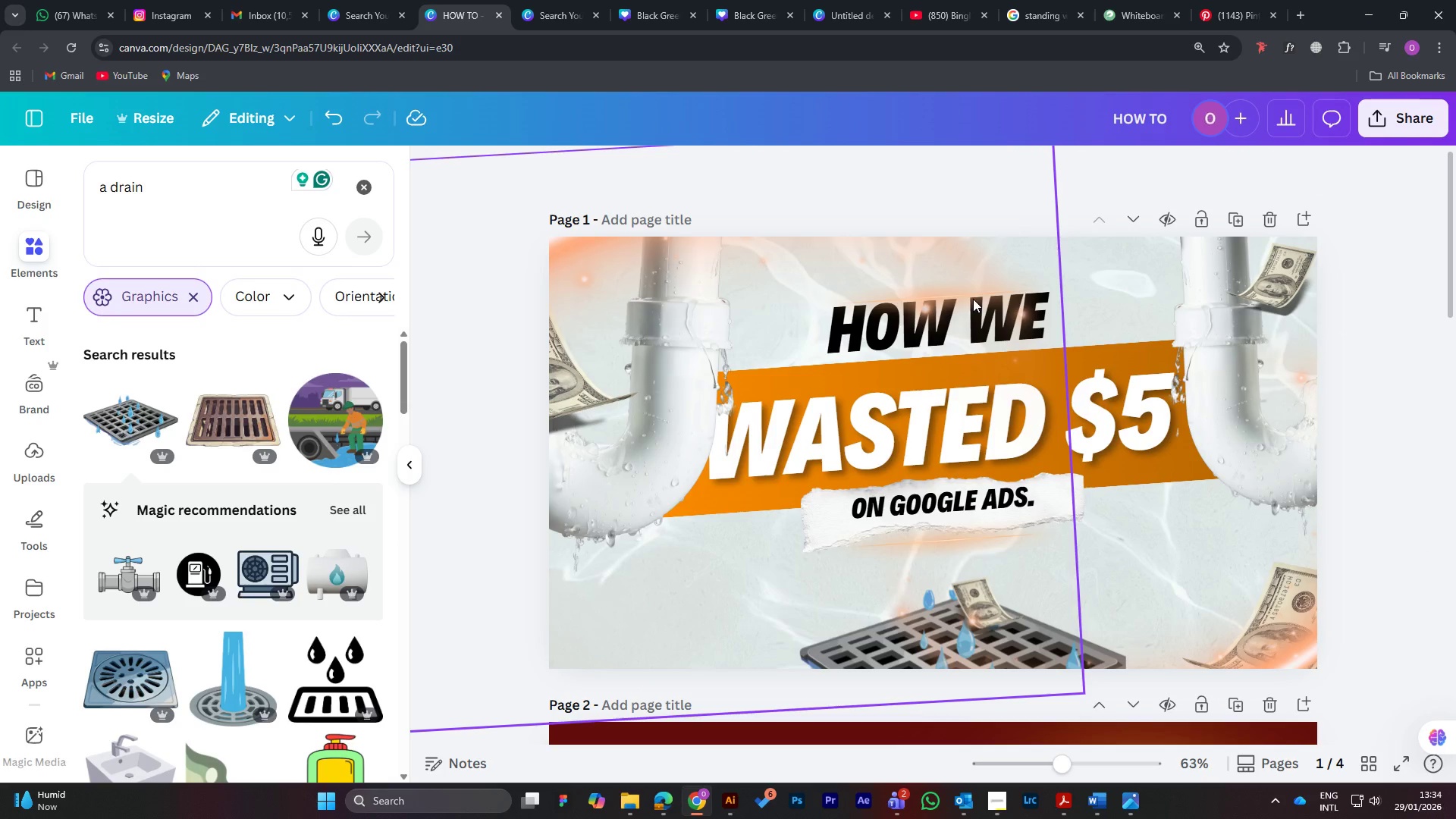 
left_click([940, 262])
 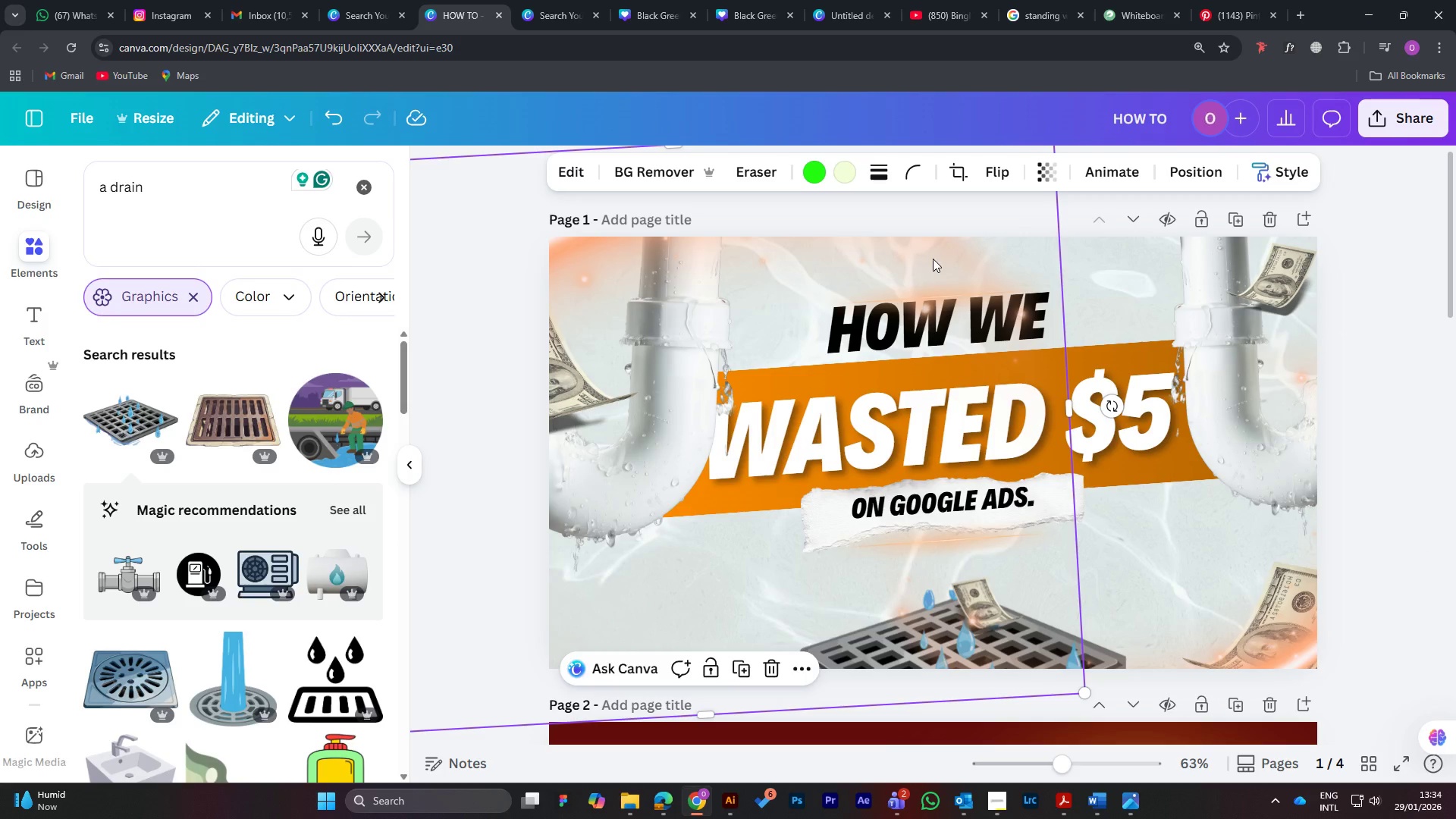 
left_click_drag(start_coordinate=[933, 259], to_coordinate=[975, 230])
 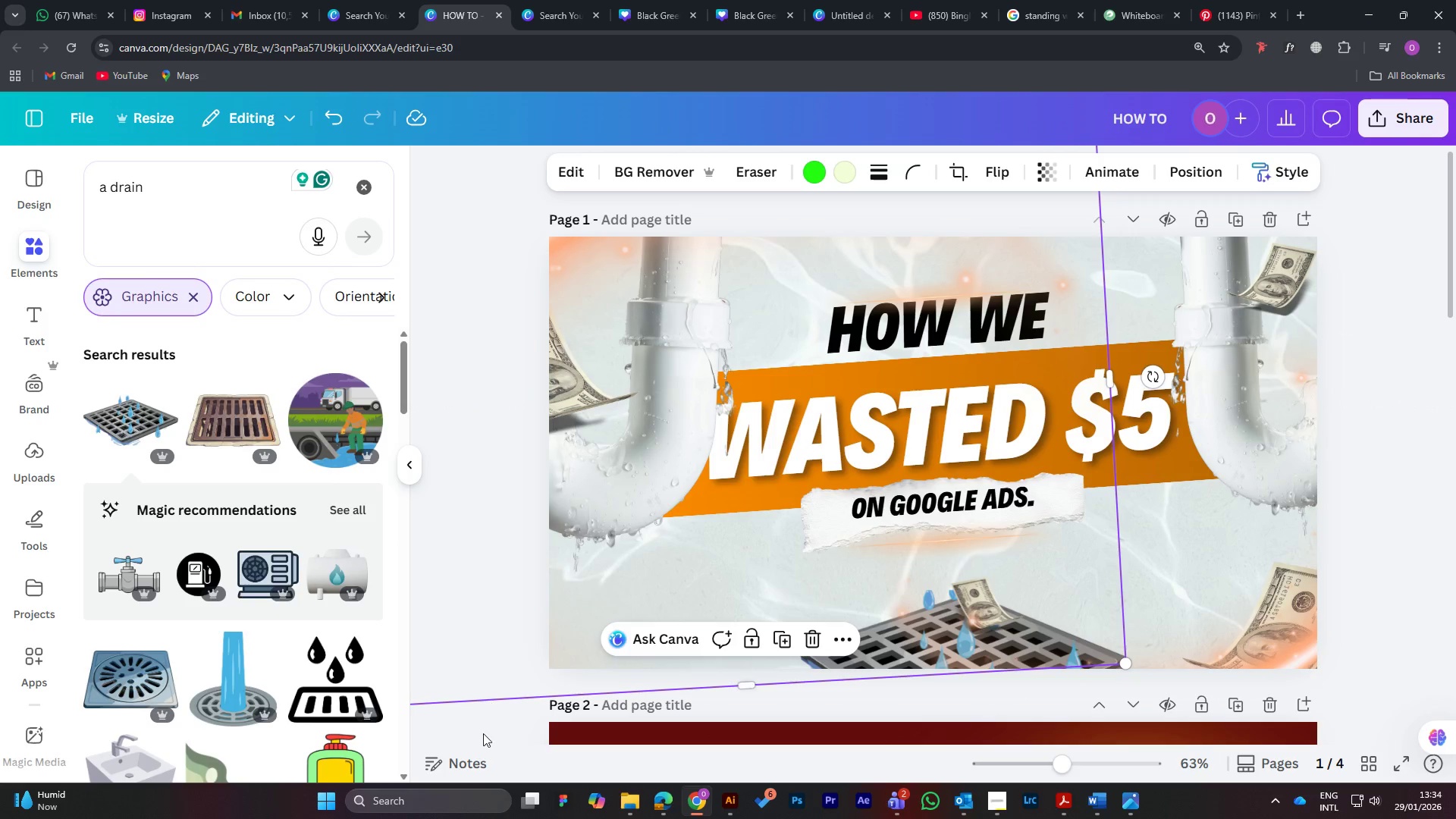 
left_click([500, 727])
 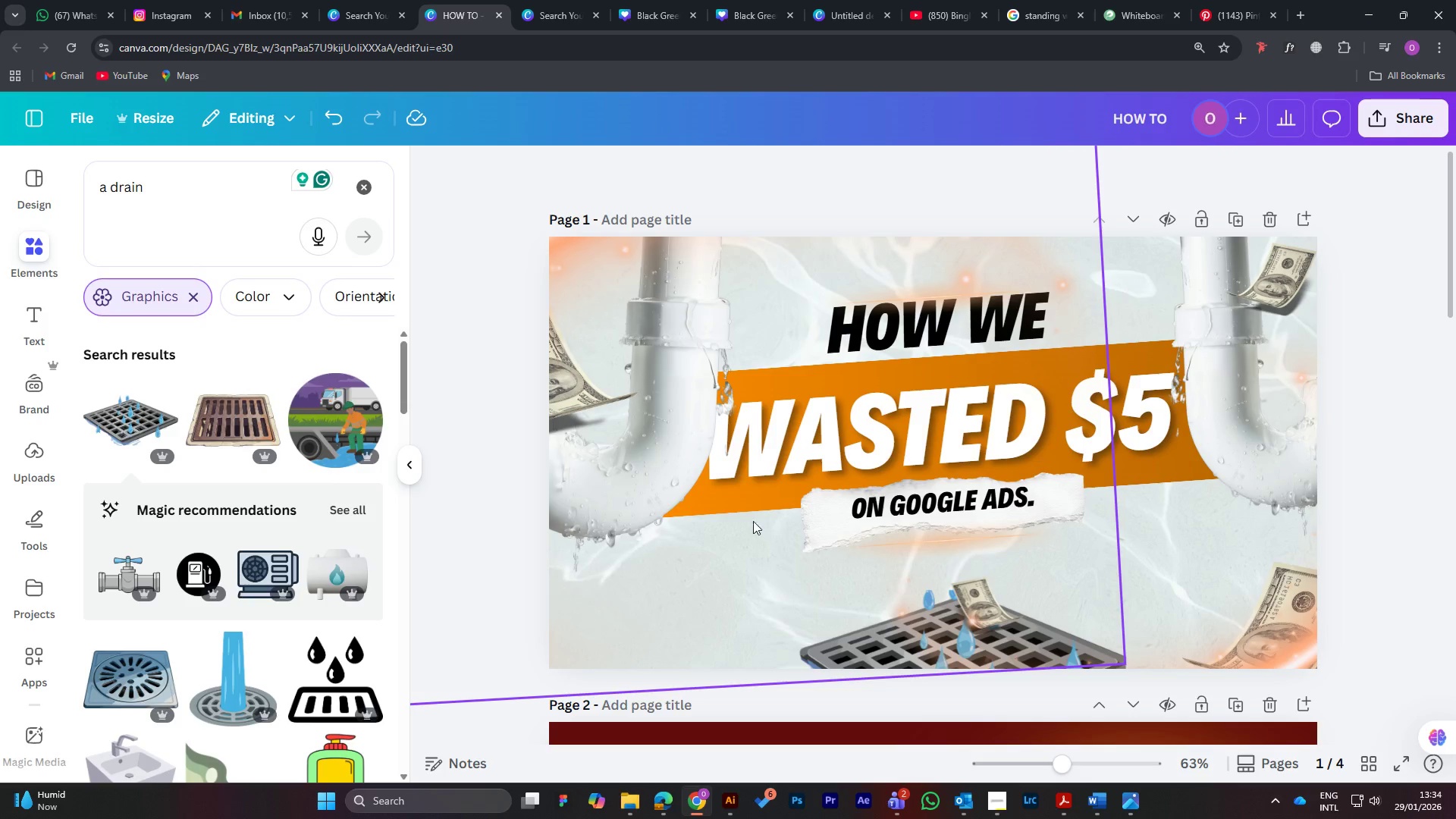 
scroll: coordinate [1029, 493], scroll_direction: down, amount: 19.0
 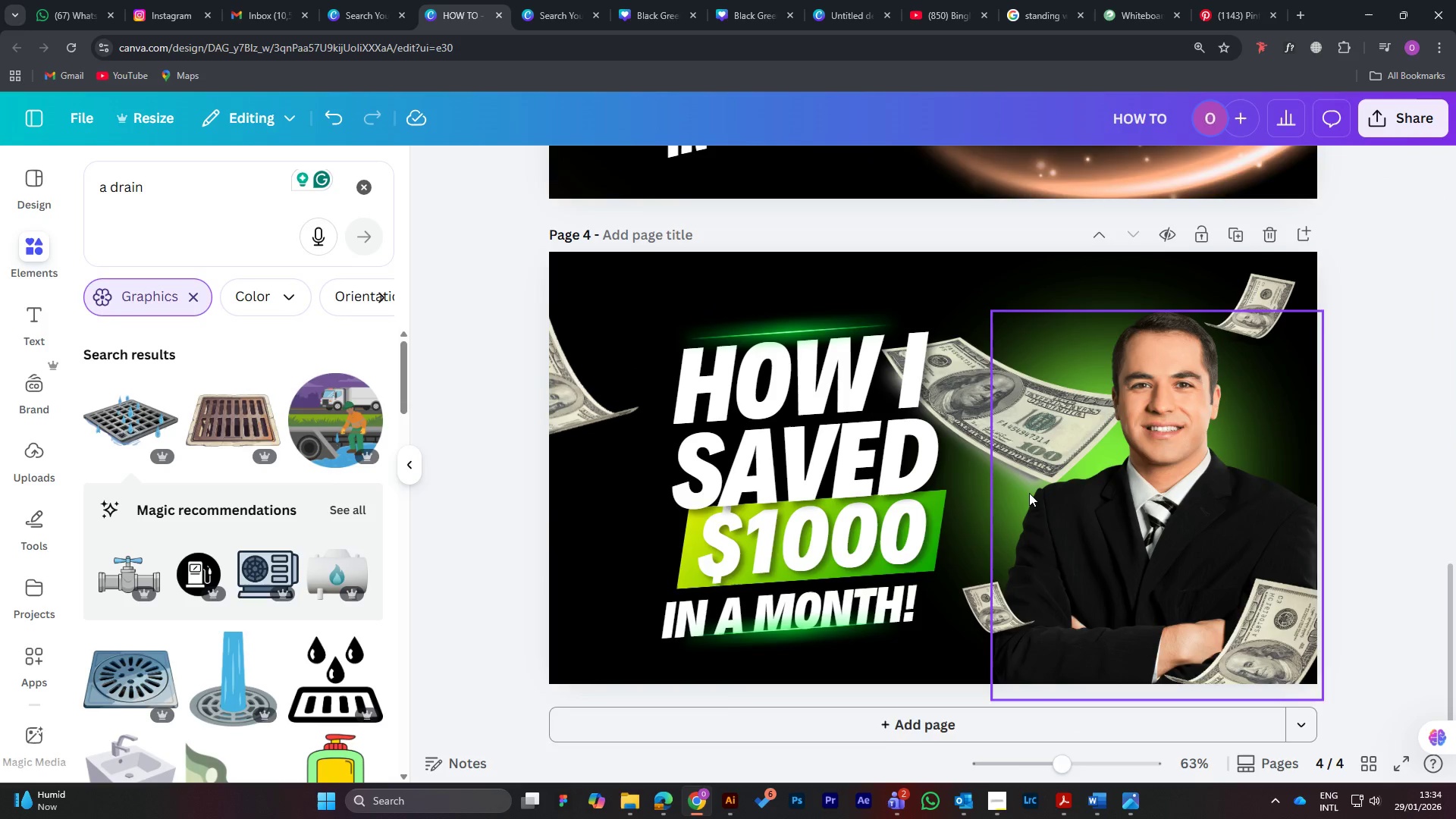 
scroll: coordinate [1029, 493], scroll_direction: up, amount: 3.0
 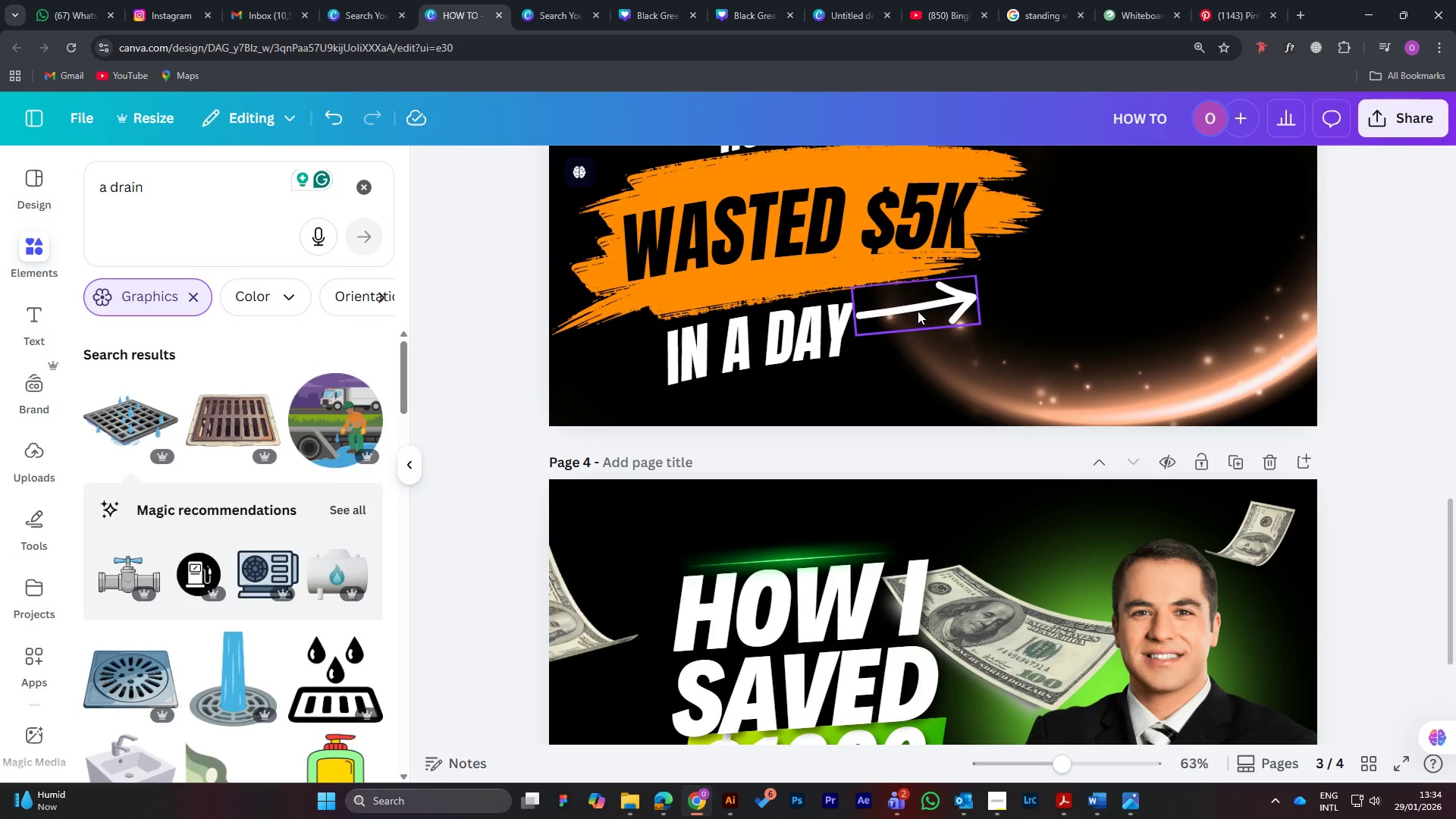 
left_click([918, 309])
 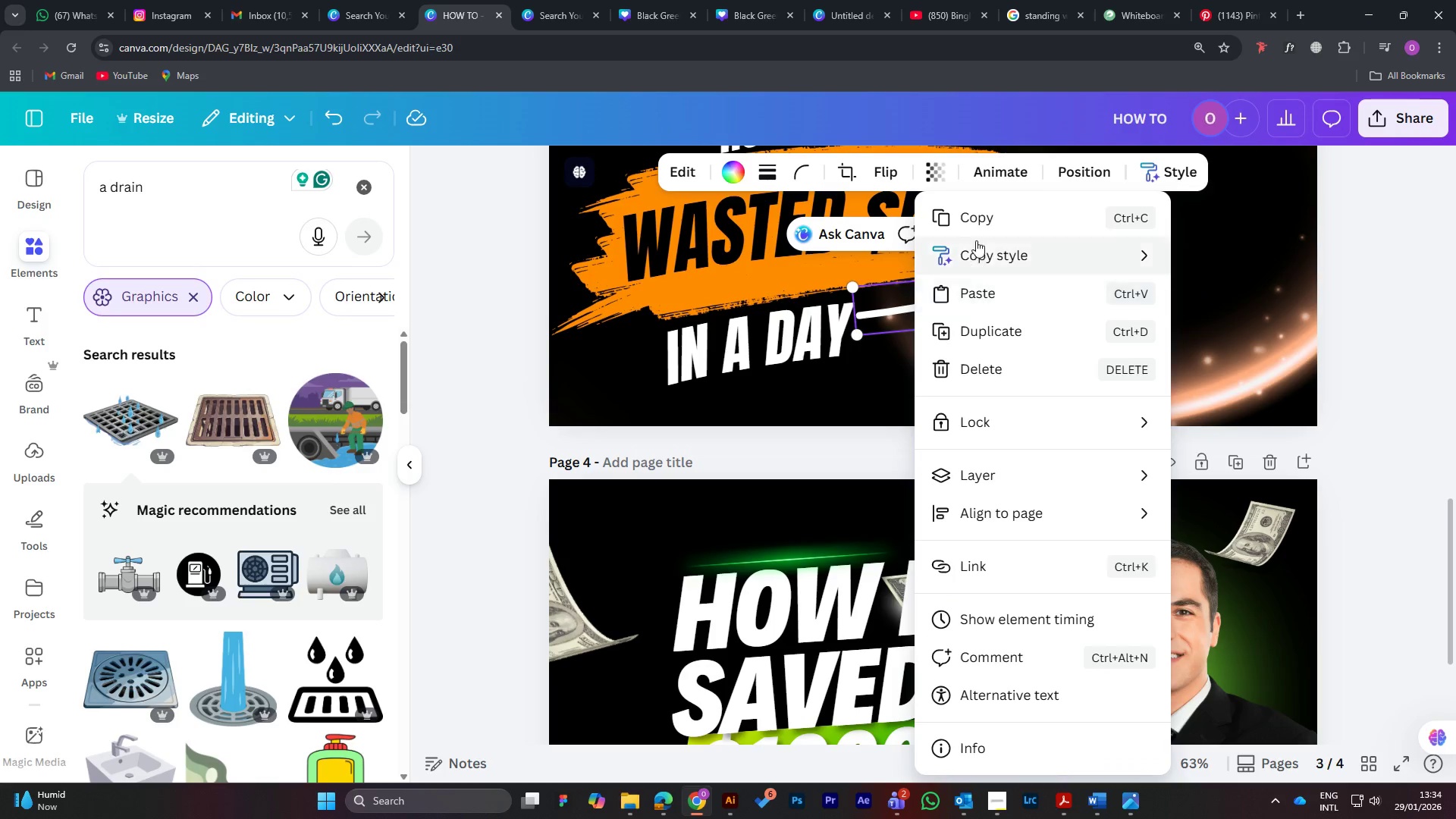 
left_click([978, 216])
 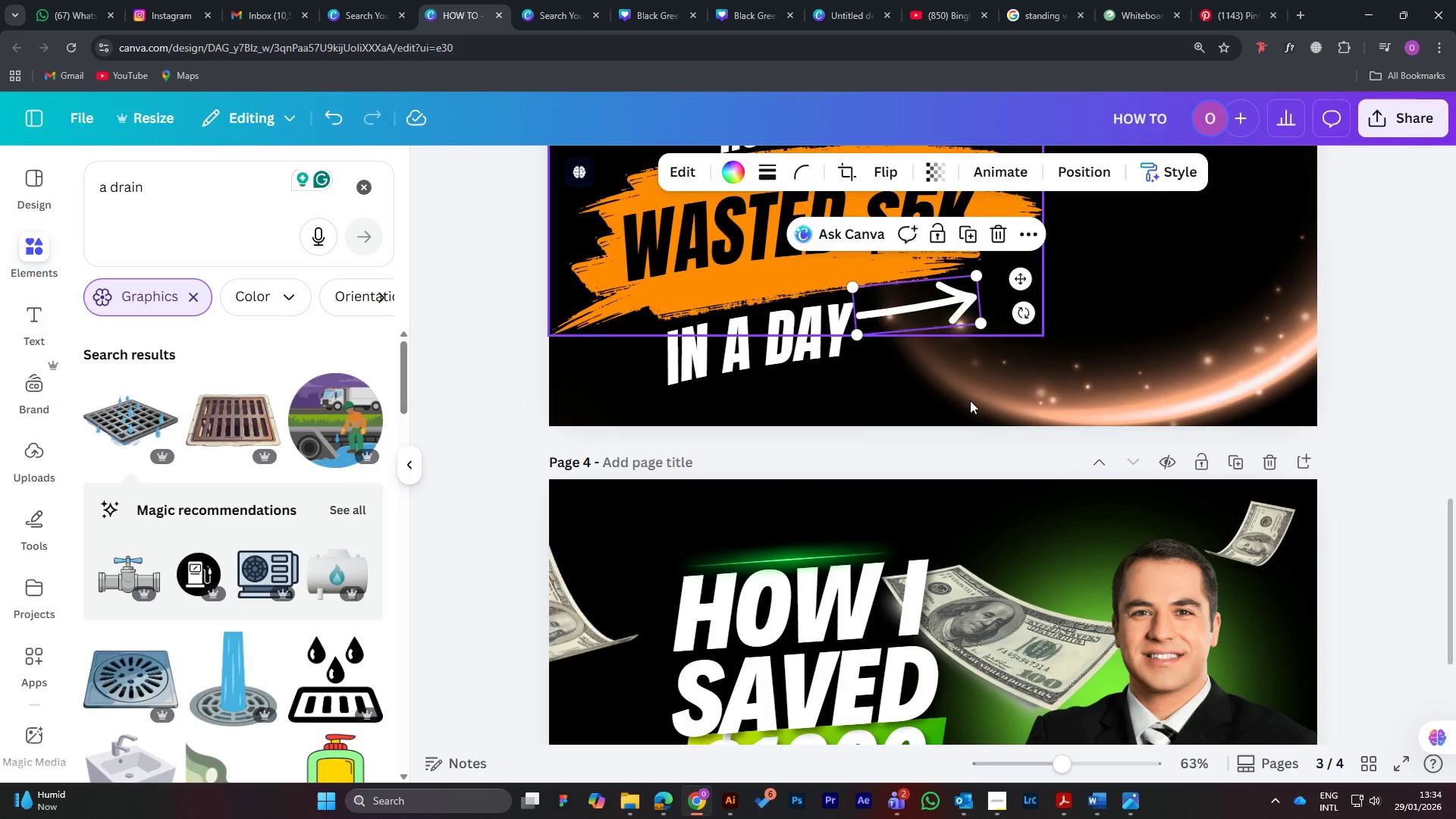 
scroll: coordinate [1012, 508], scroll_direction: up, amount: 20.0
 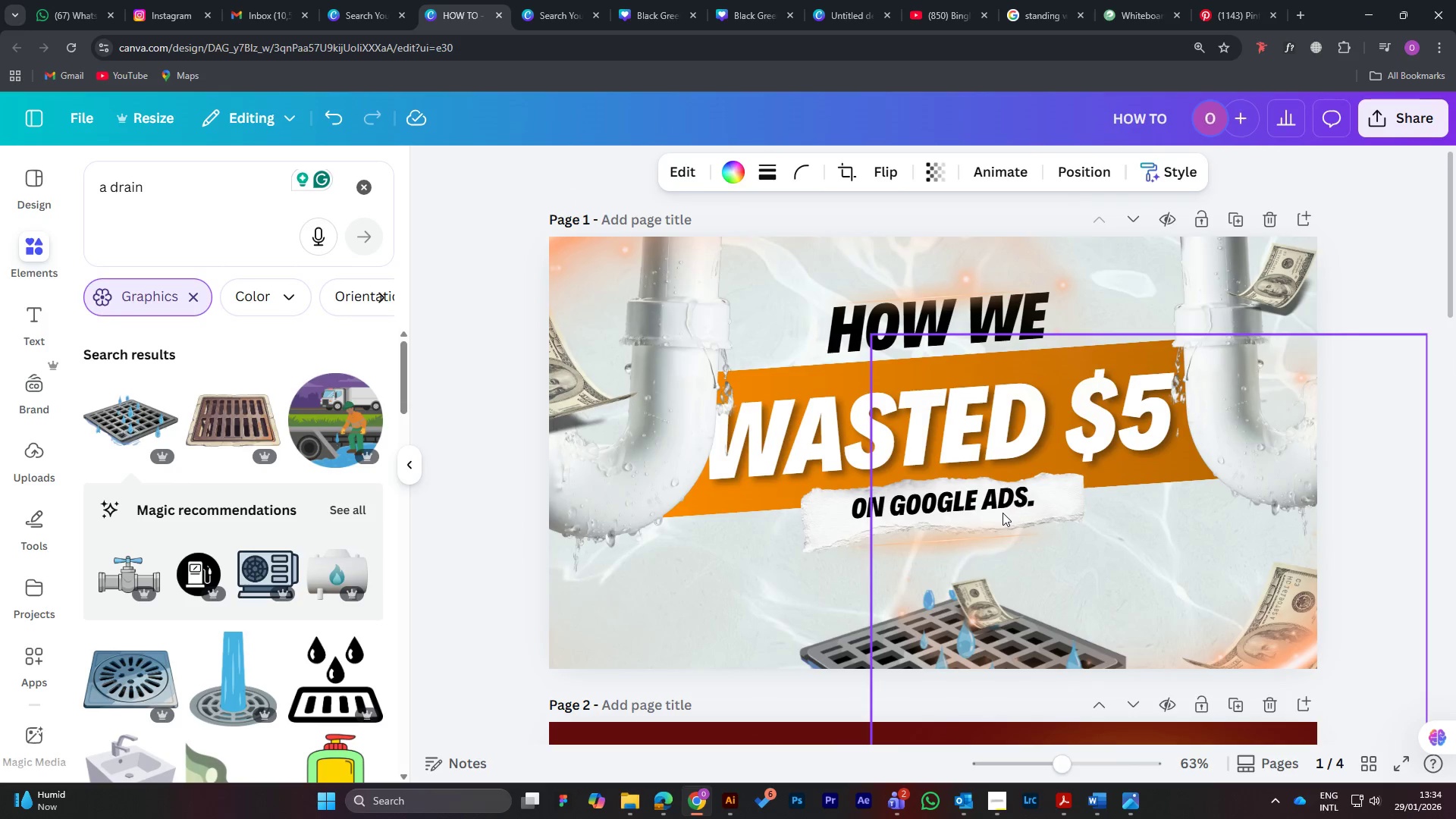 
key(Control+V)
 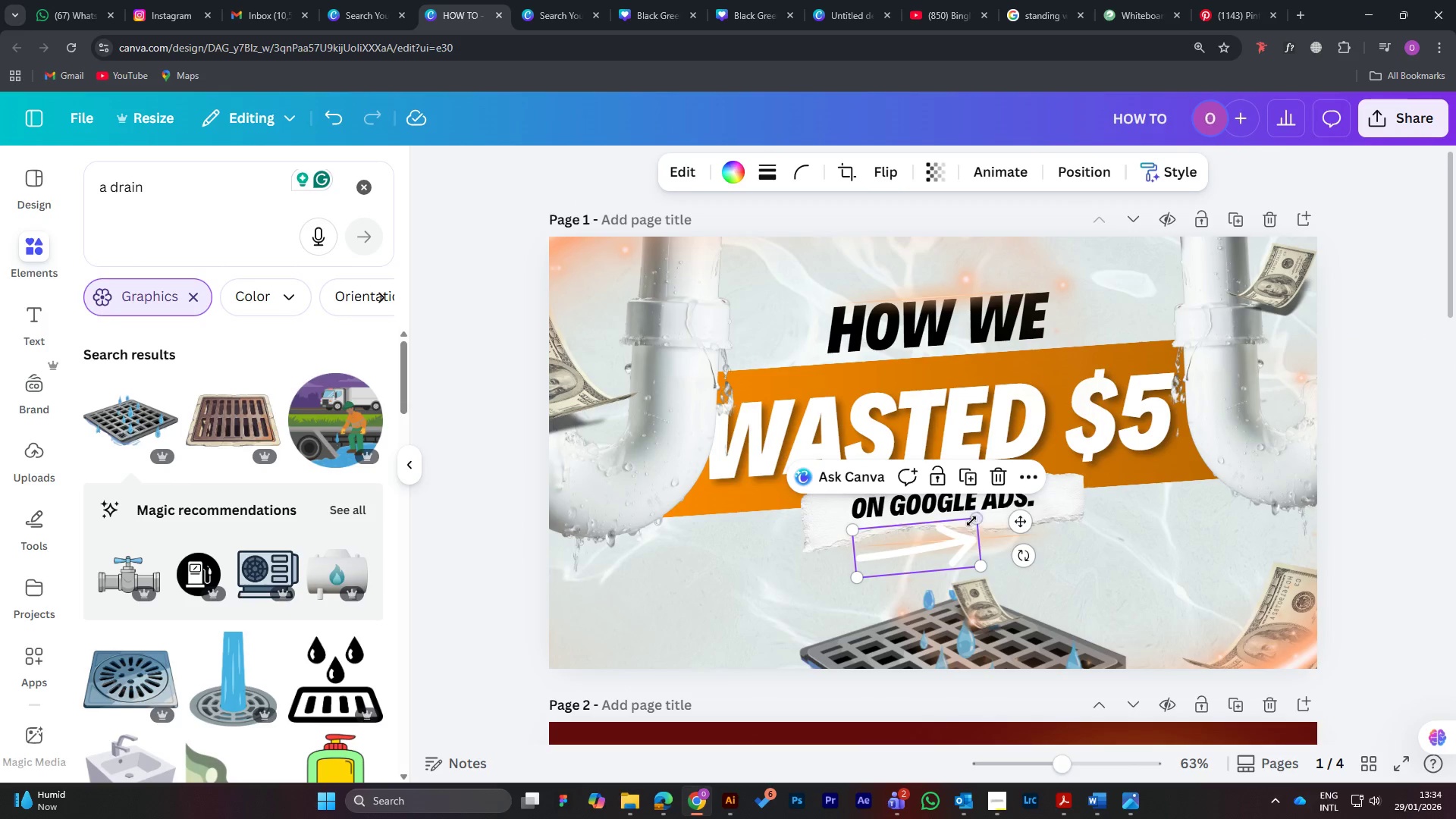 
left_click_drag(start_coordinate=[982, 521], to_coordinate=[925, 534])
 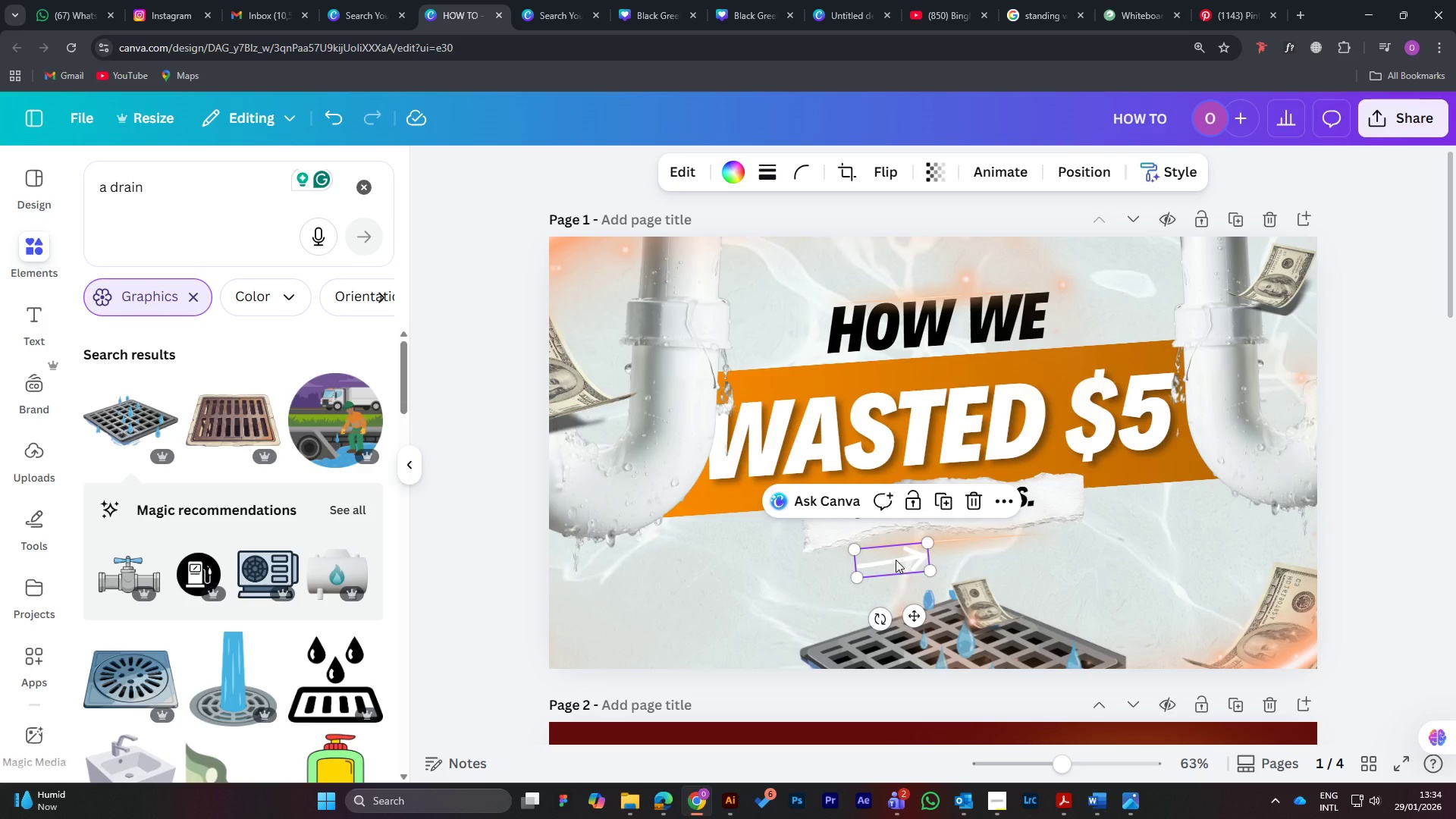 
left_click_drag(start_coordinate=[896, 560], to_coordinate=[1103, 541])
 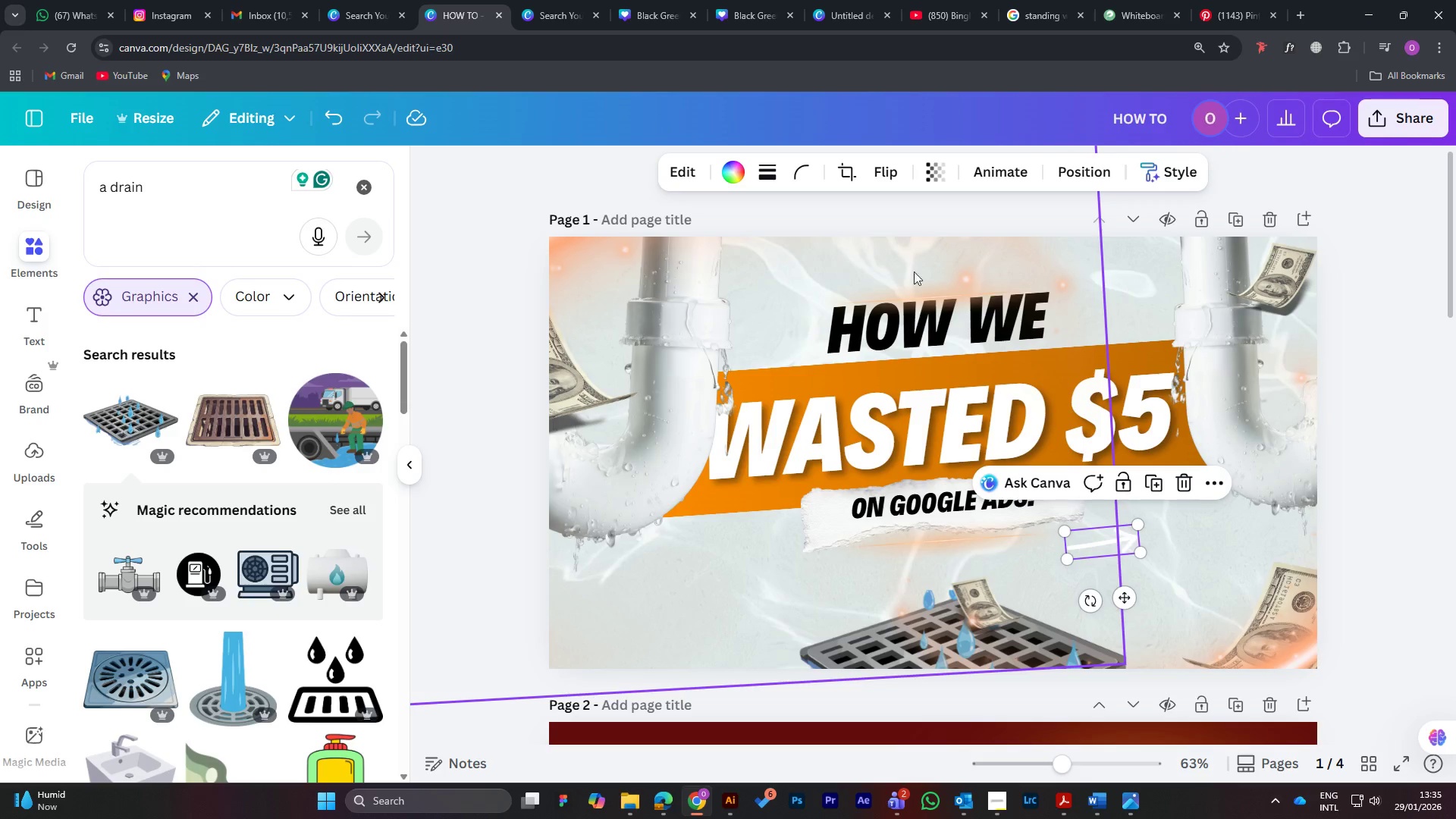 
left_click_drag(start_coordinate=[1009, 278], to_coordinate=[679, 318])
 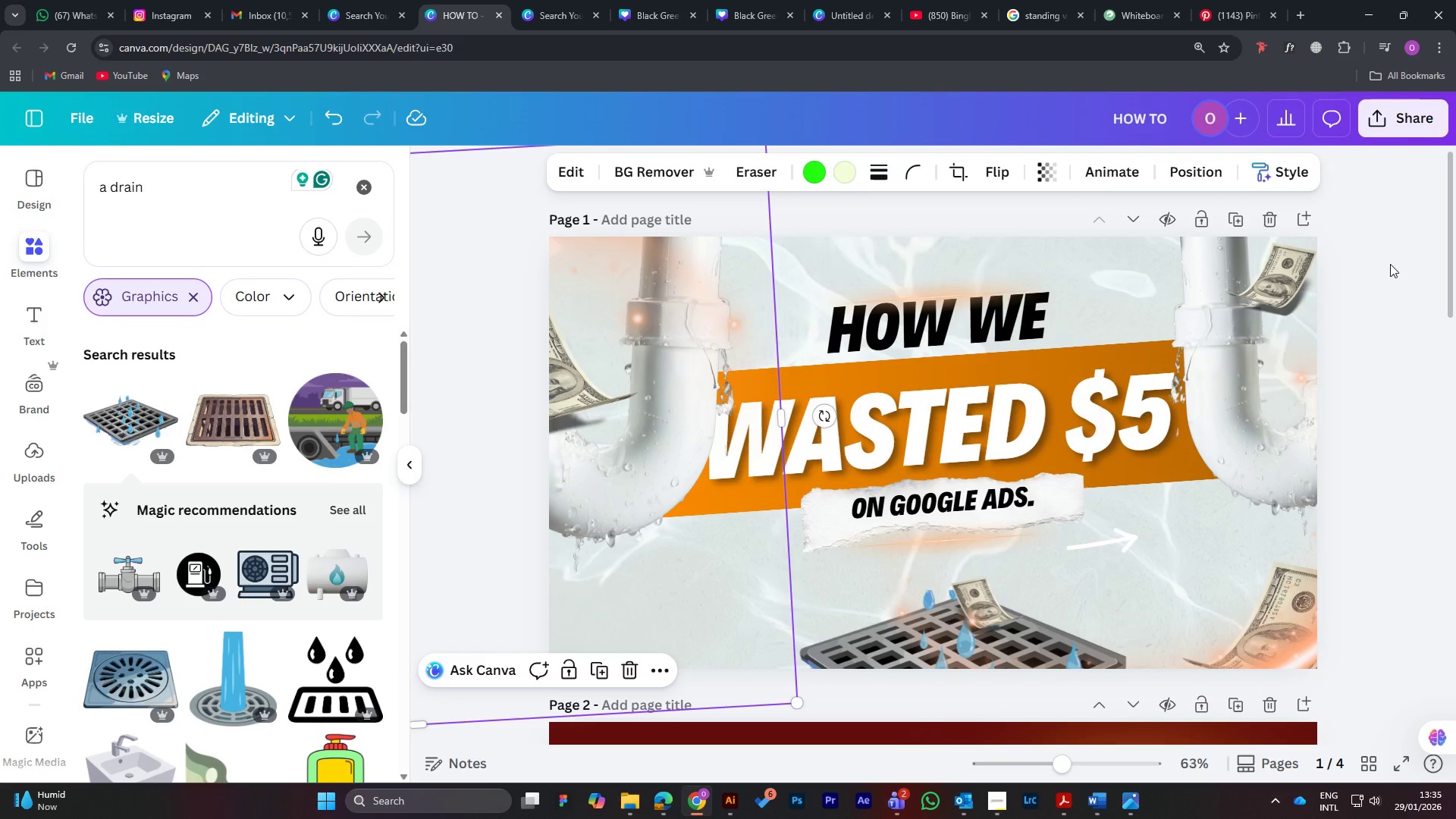 
left_click([1390, 264])
 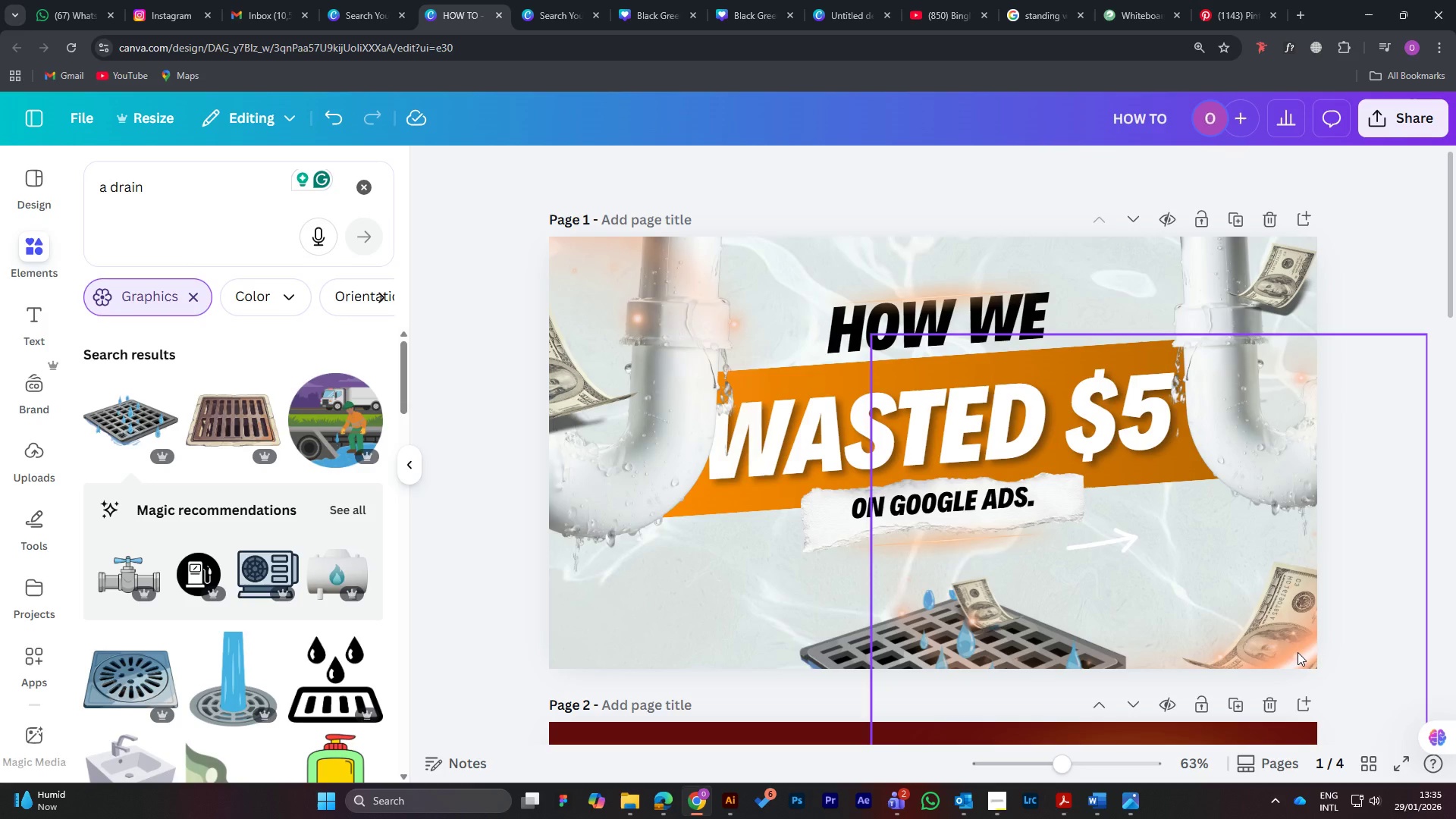 
left_click_drag(start_coordinate=[1298, 652], to_coordinate=[1305, 651])
 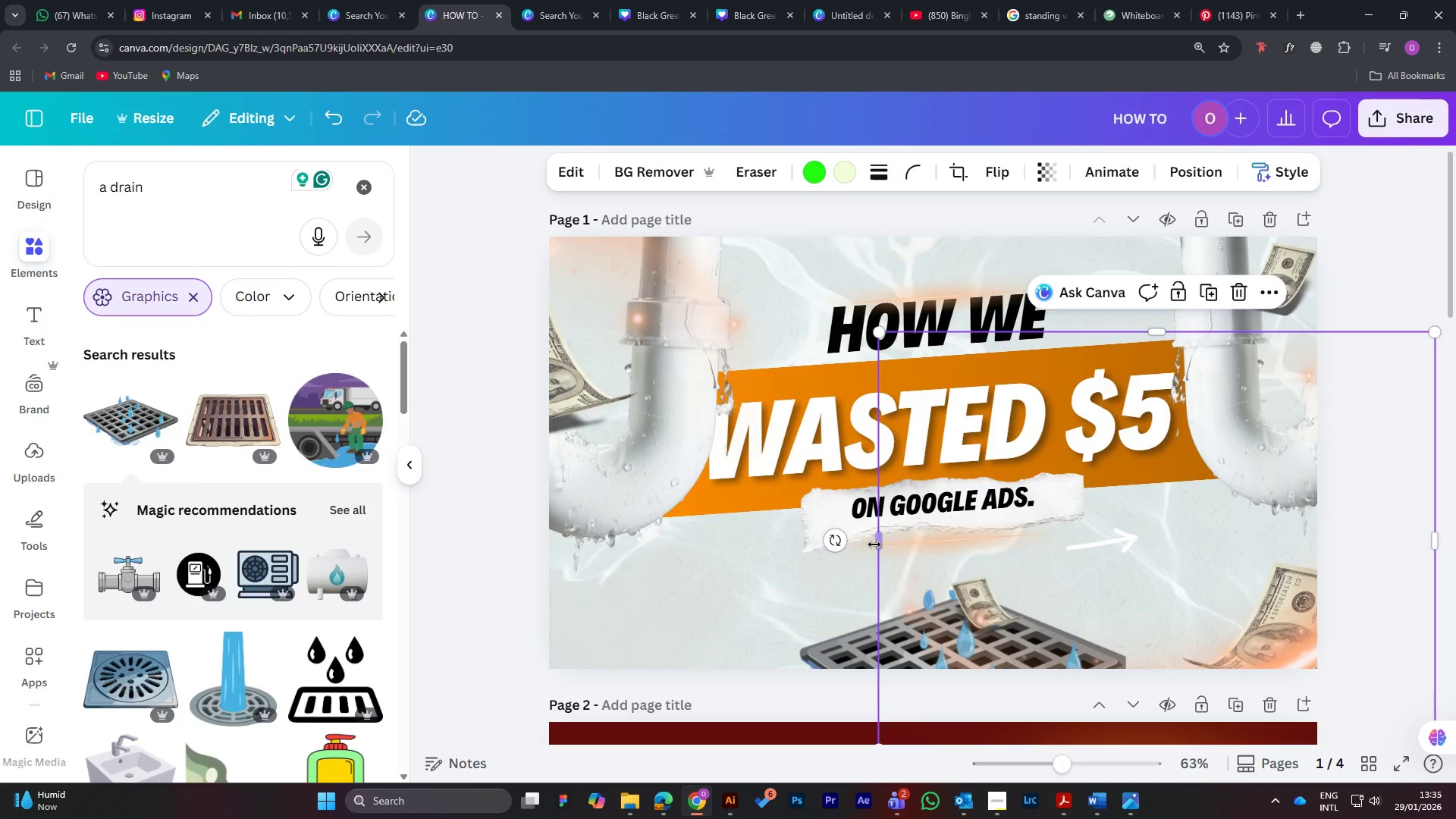 
left_click_drag(start_coordinate=[875, 544], to_coordinate=[1104, 565])
 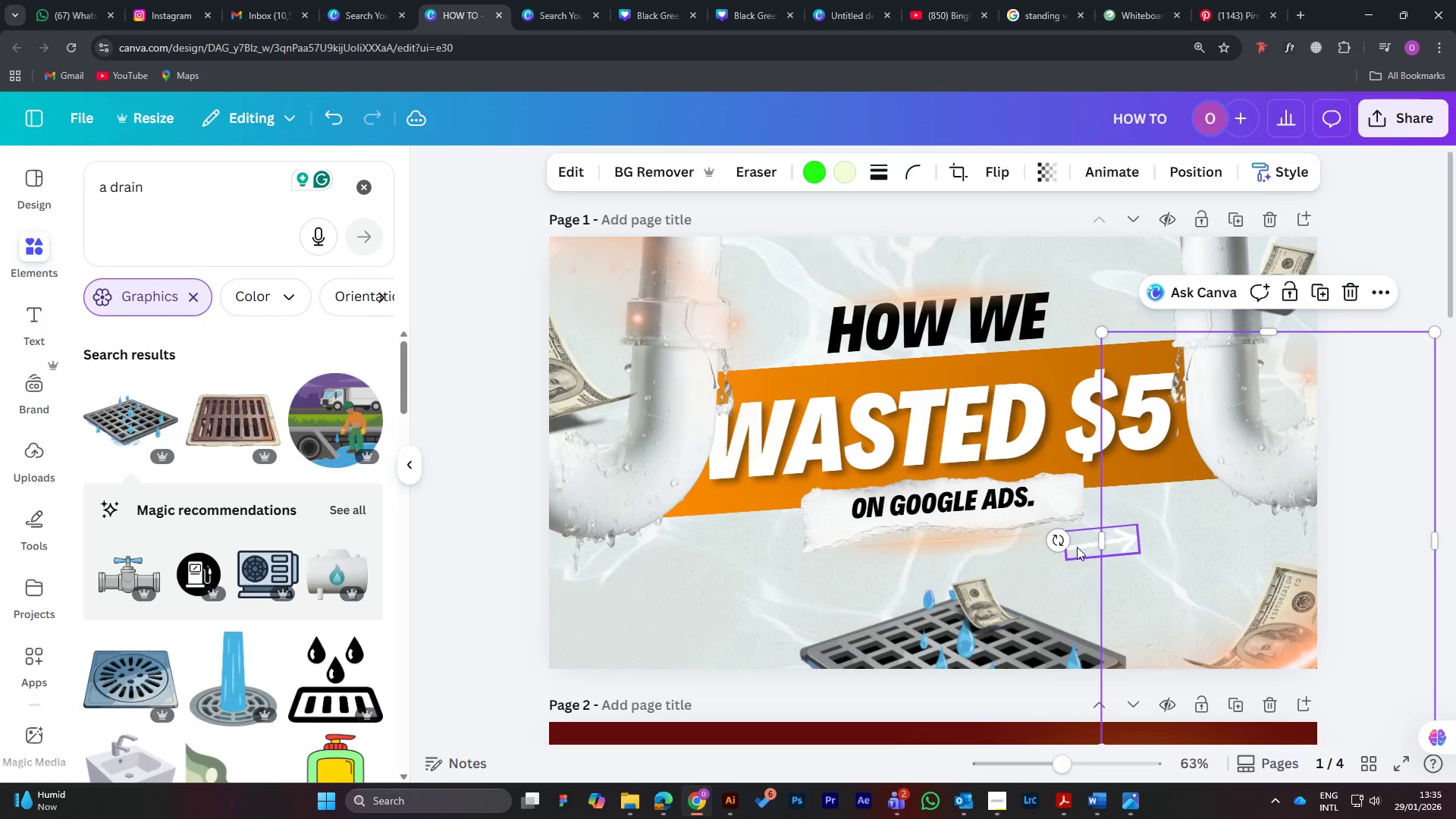 
left_click_drag(start_coordinate=[1077, 547], to_coordinate=[770, 592])
 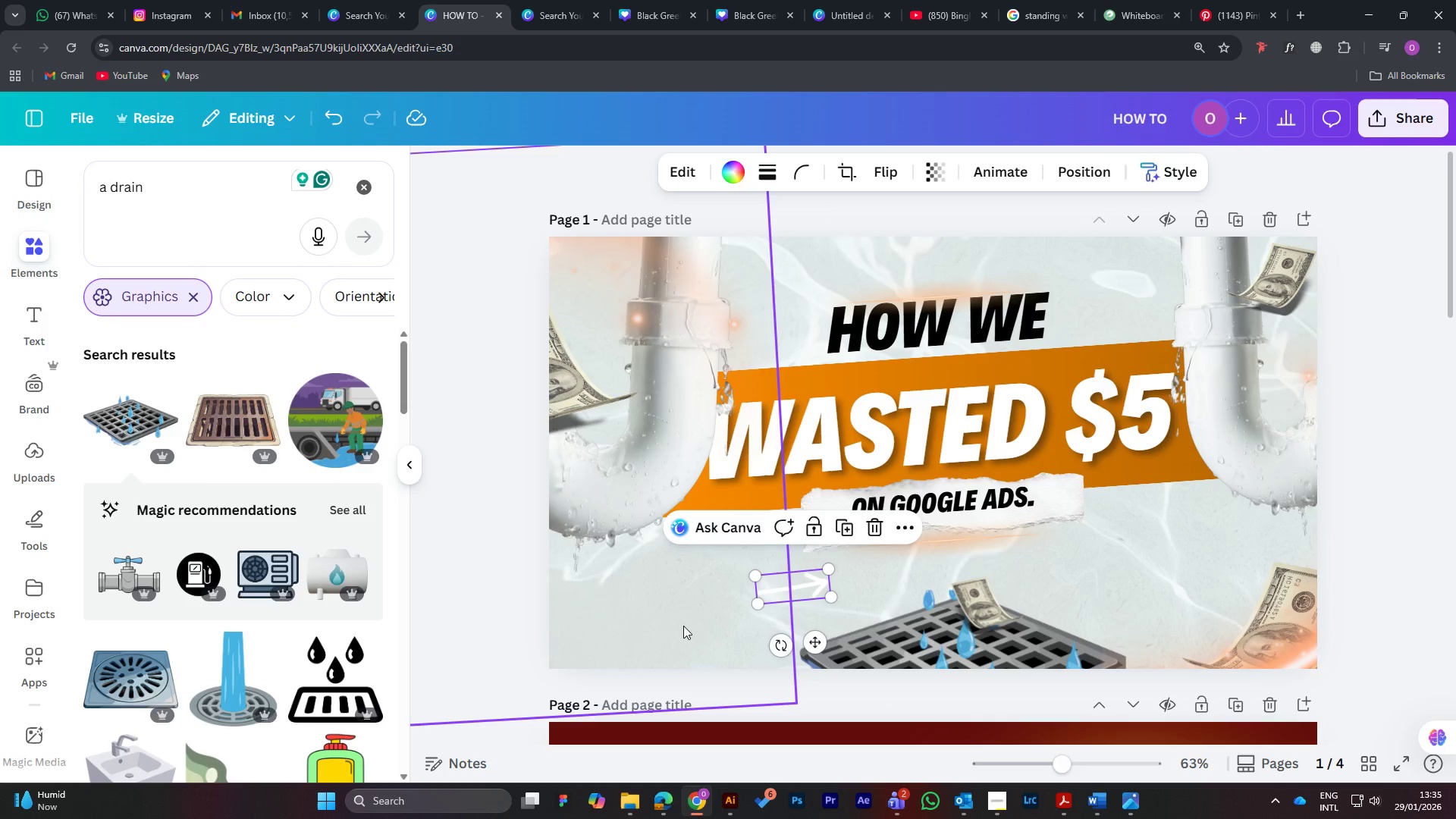 
wait(6.64)
 